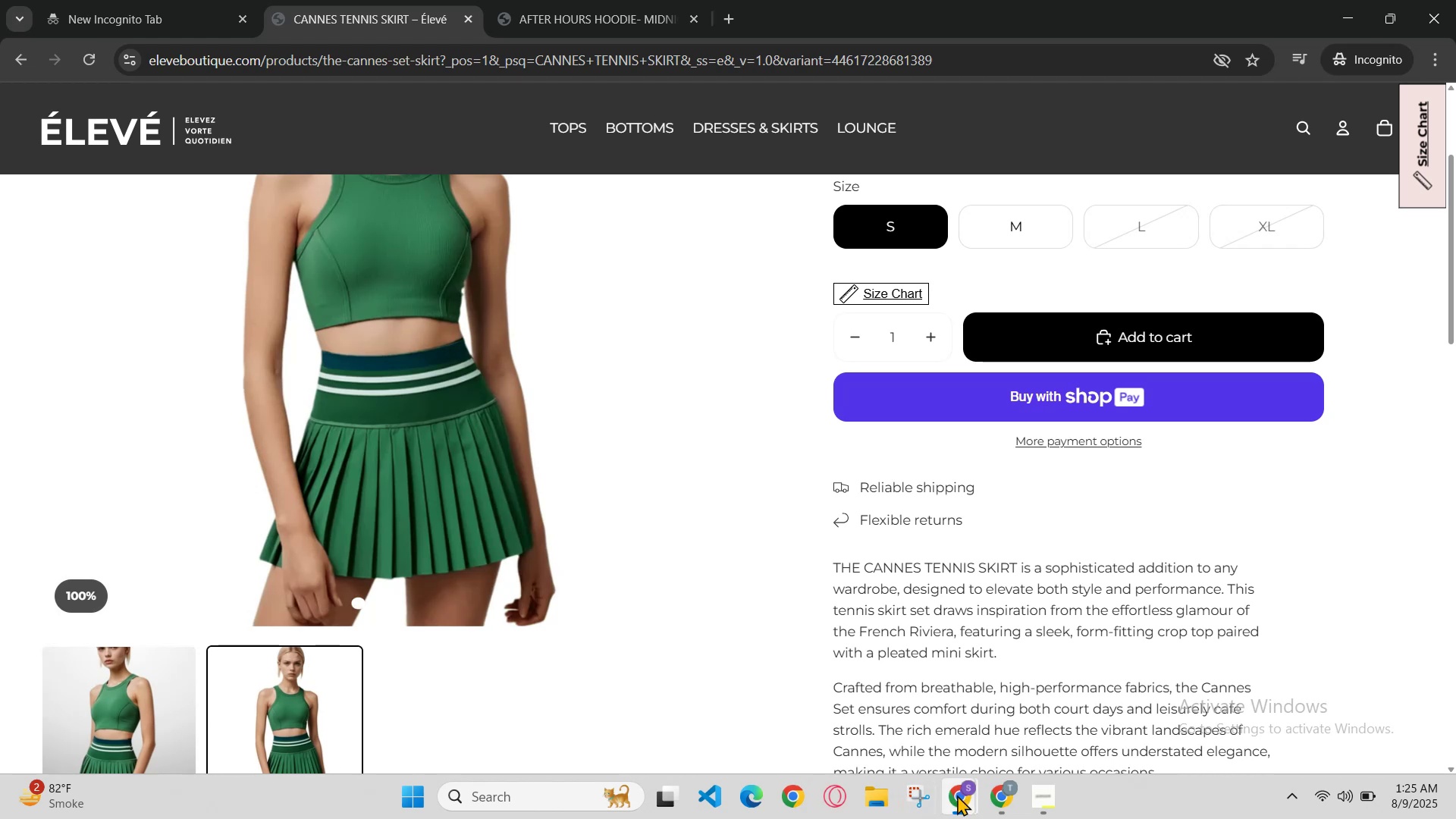 
left_click_drag(start_coordinate=[960, 789], to_coordinate=[956, 789])
 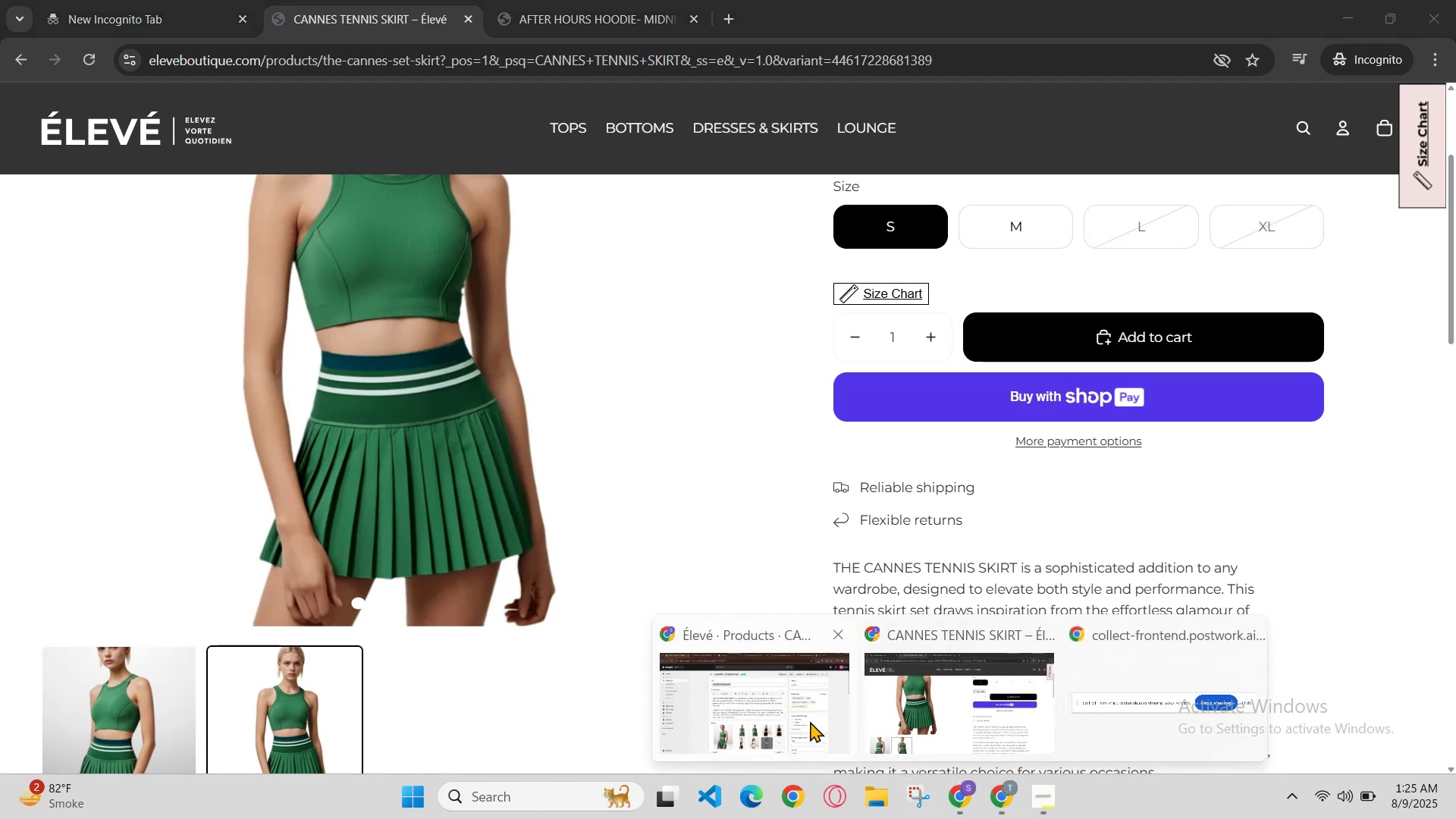 
left_click([800, 718])
 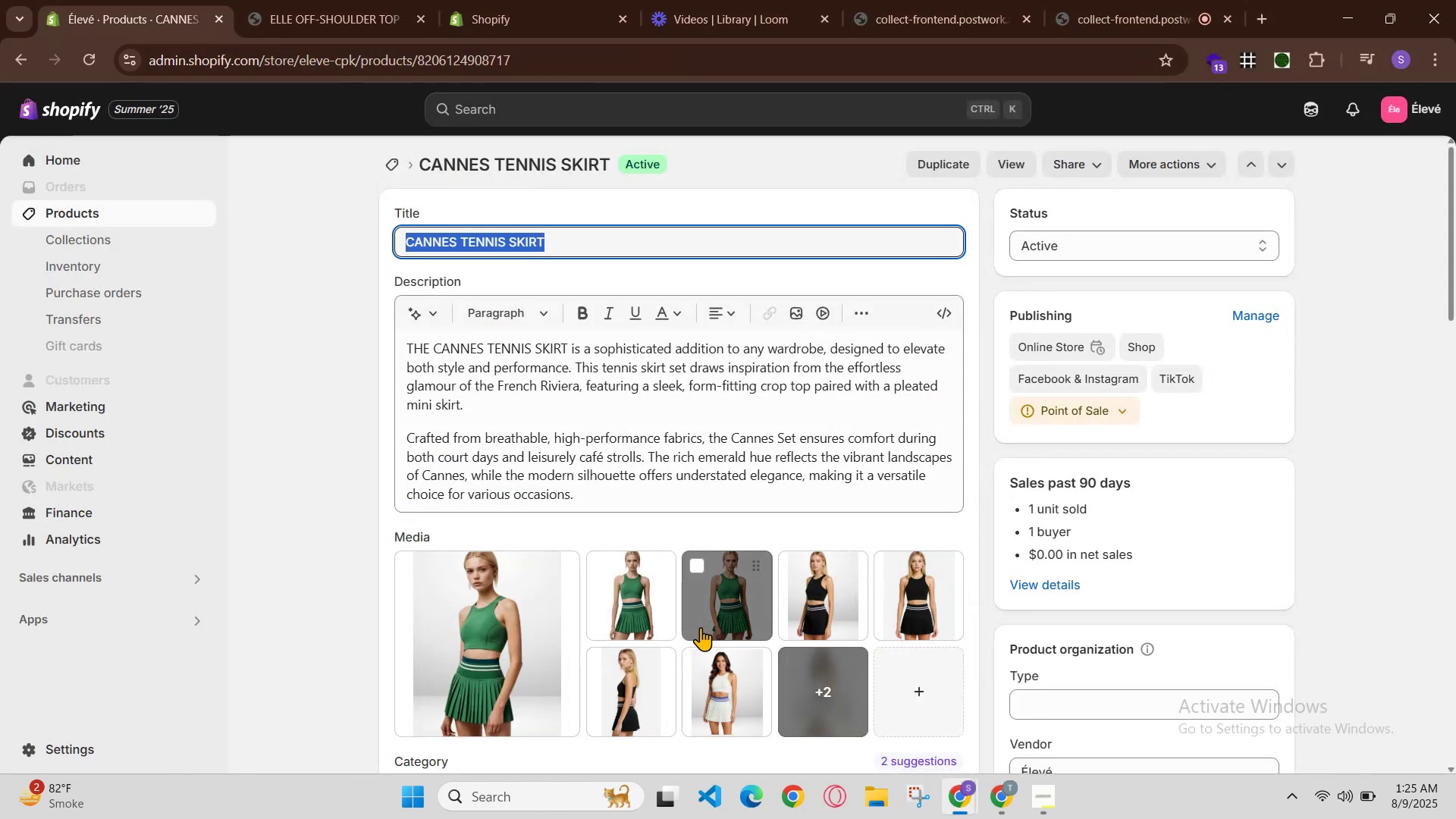 
left_click([661, 620])
 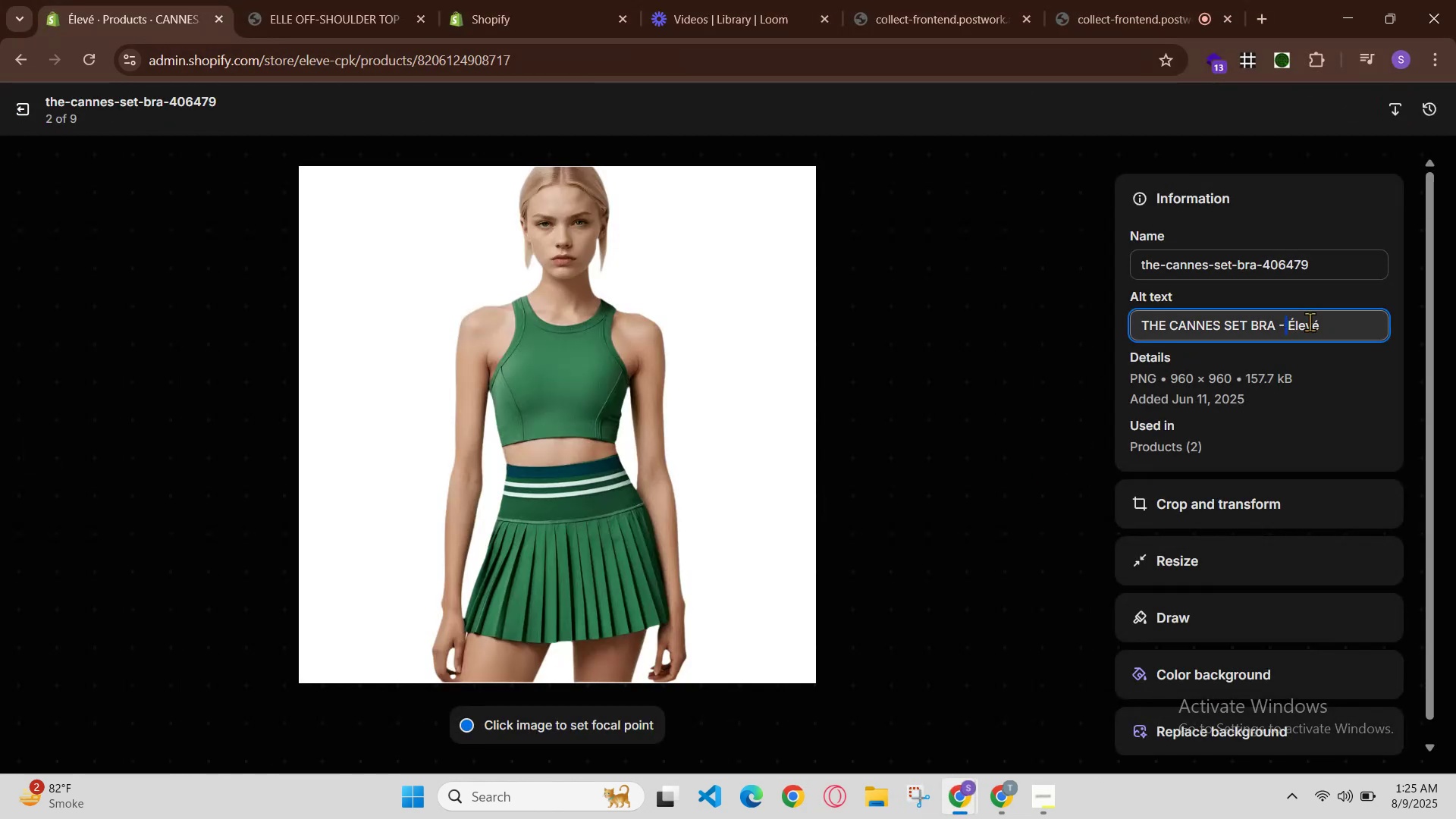 
key(ArrowLeft)
 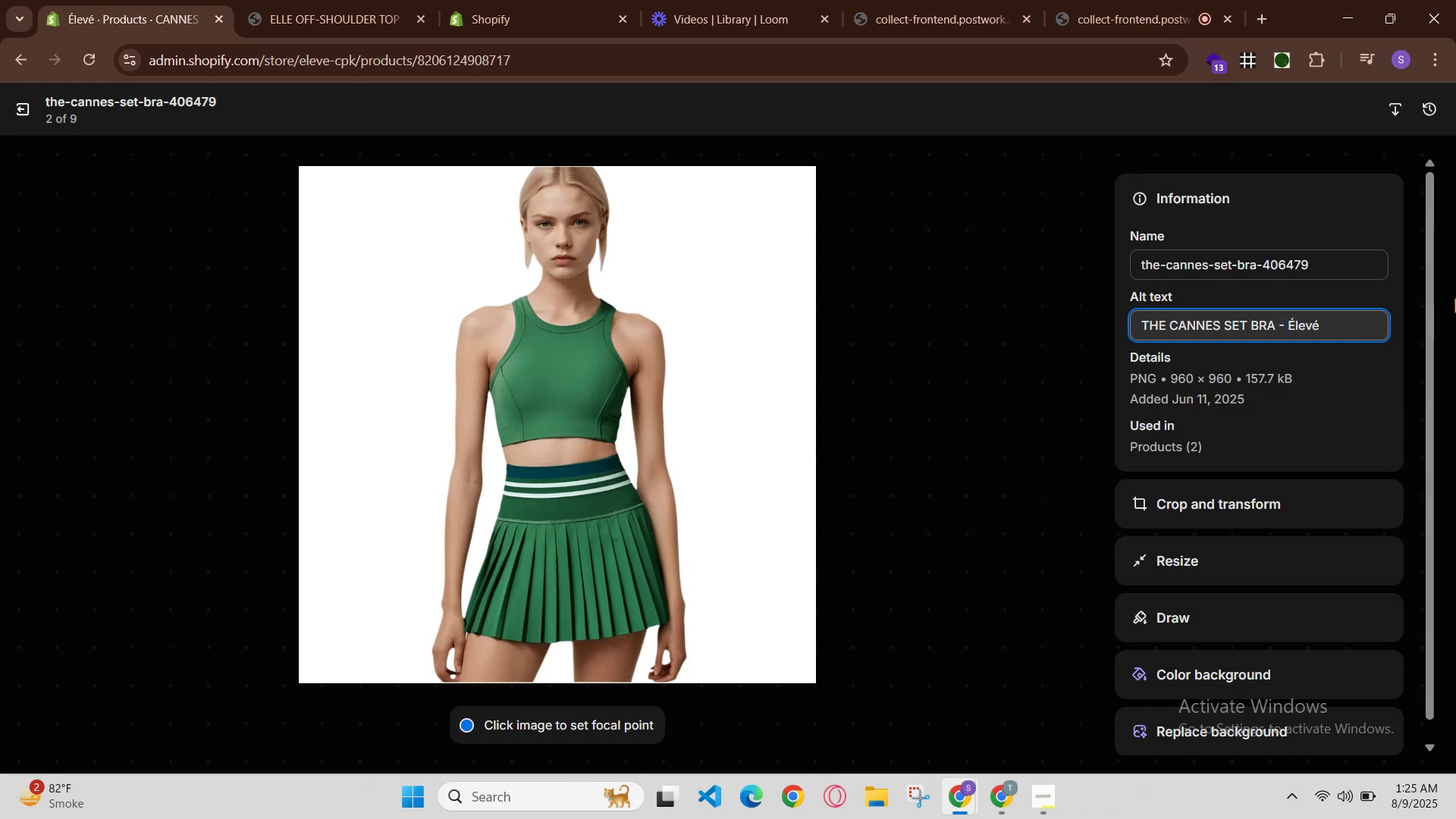 
key(Space)
 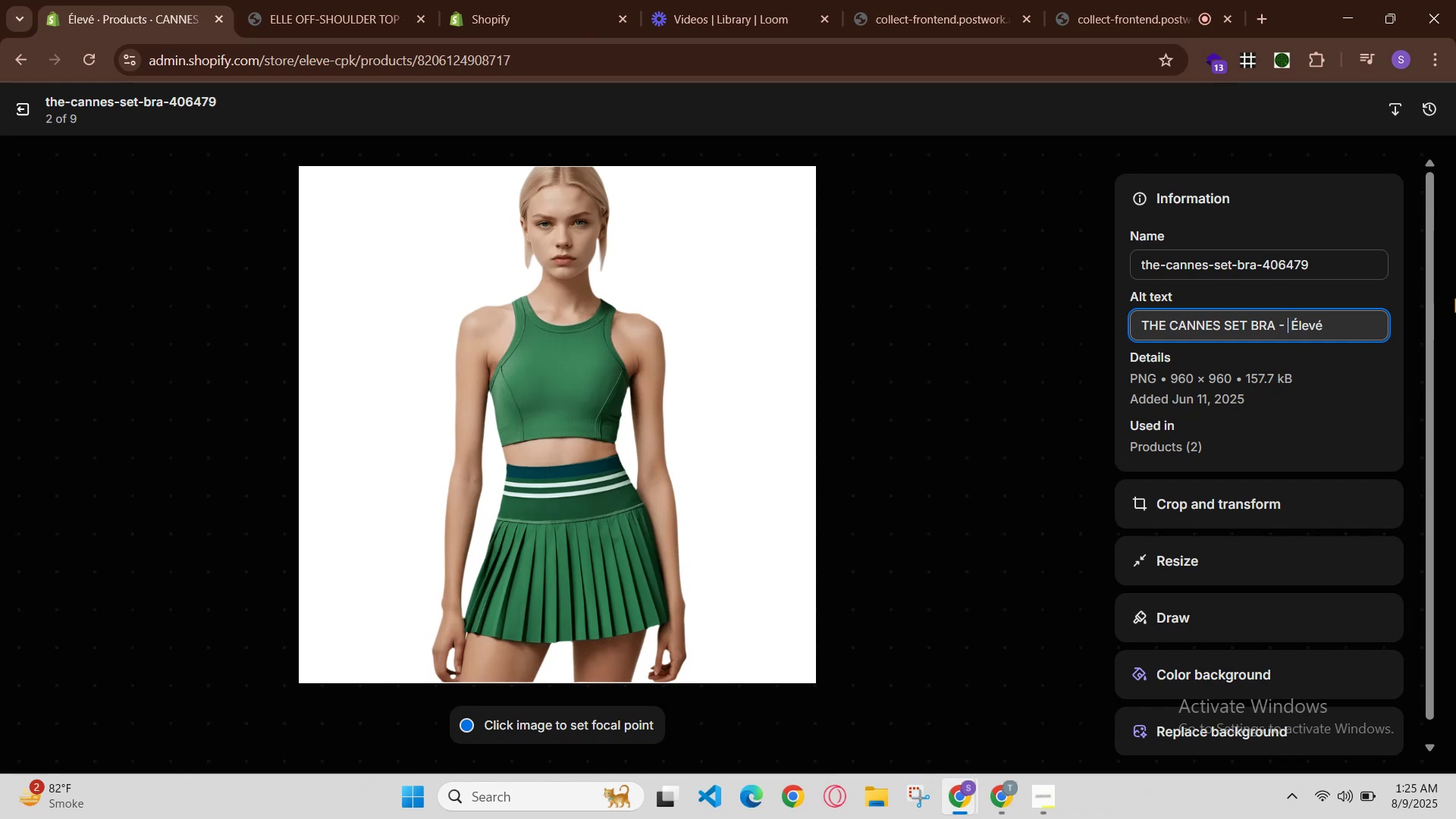 
key(Control+V)
 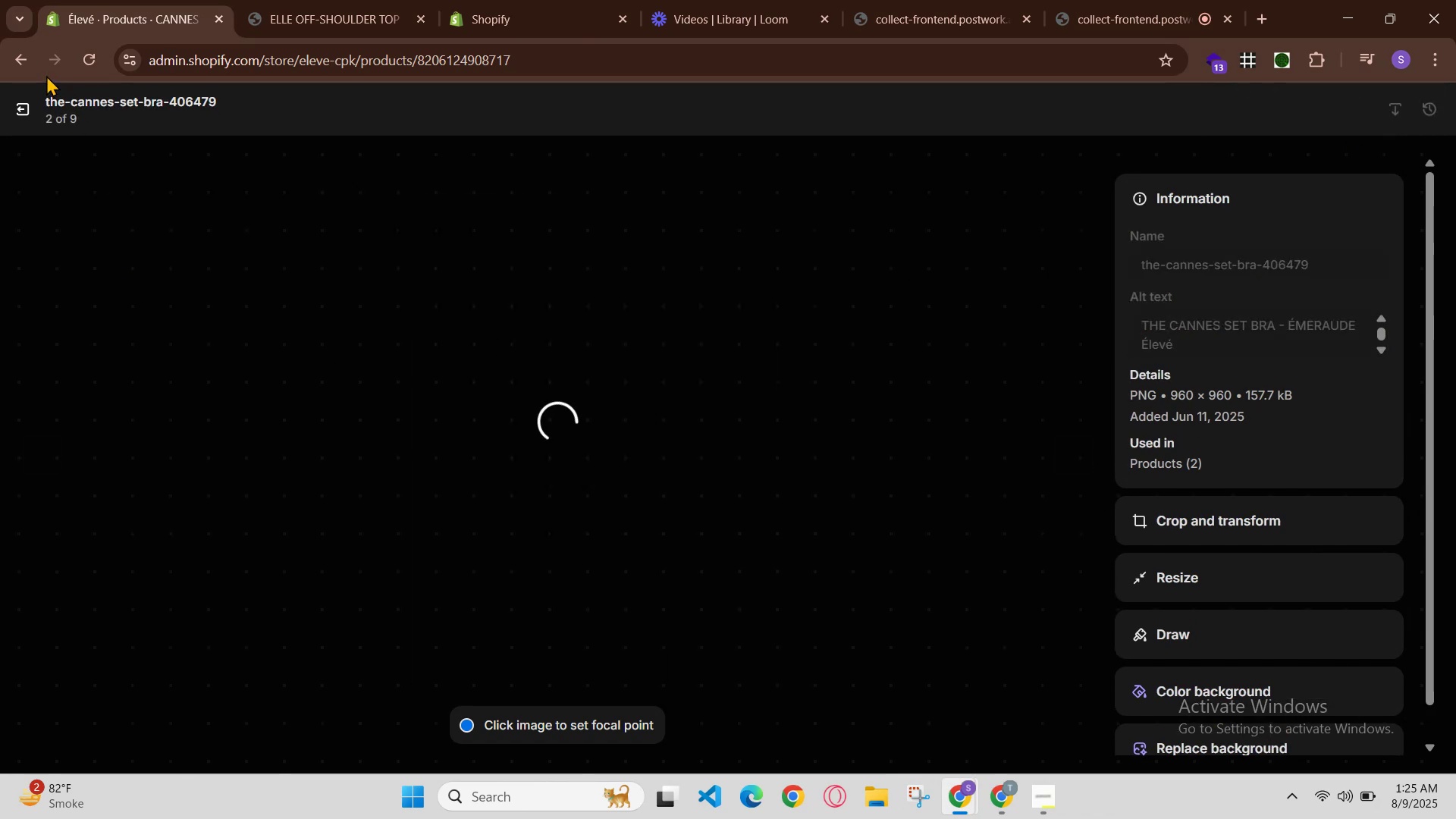 
wait(9.38)
 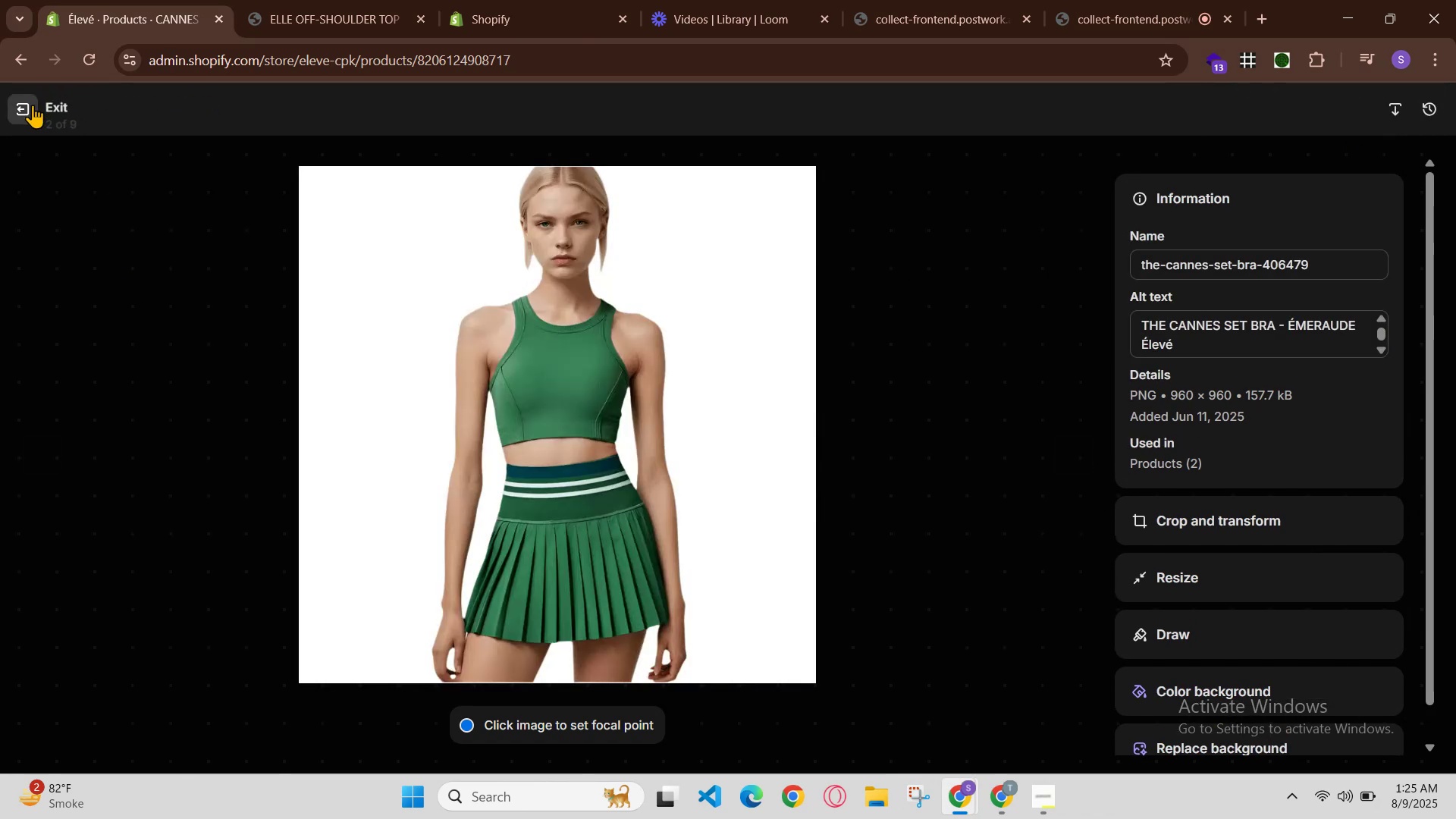 
key(Control+R)
 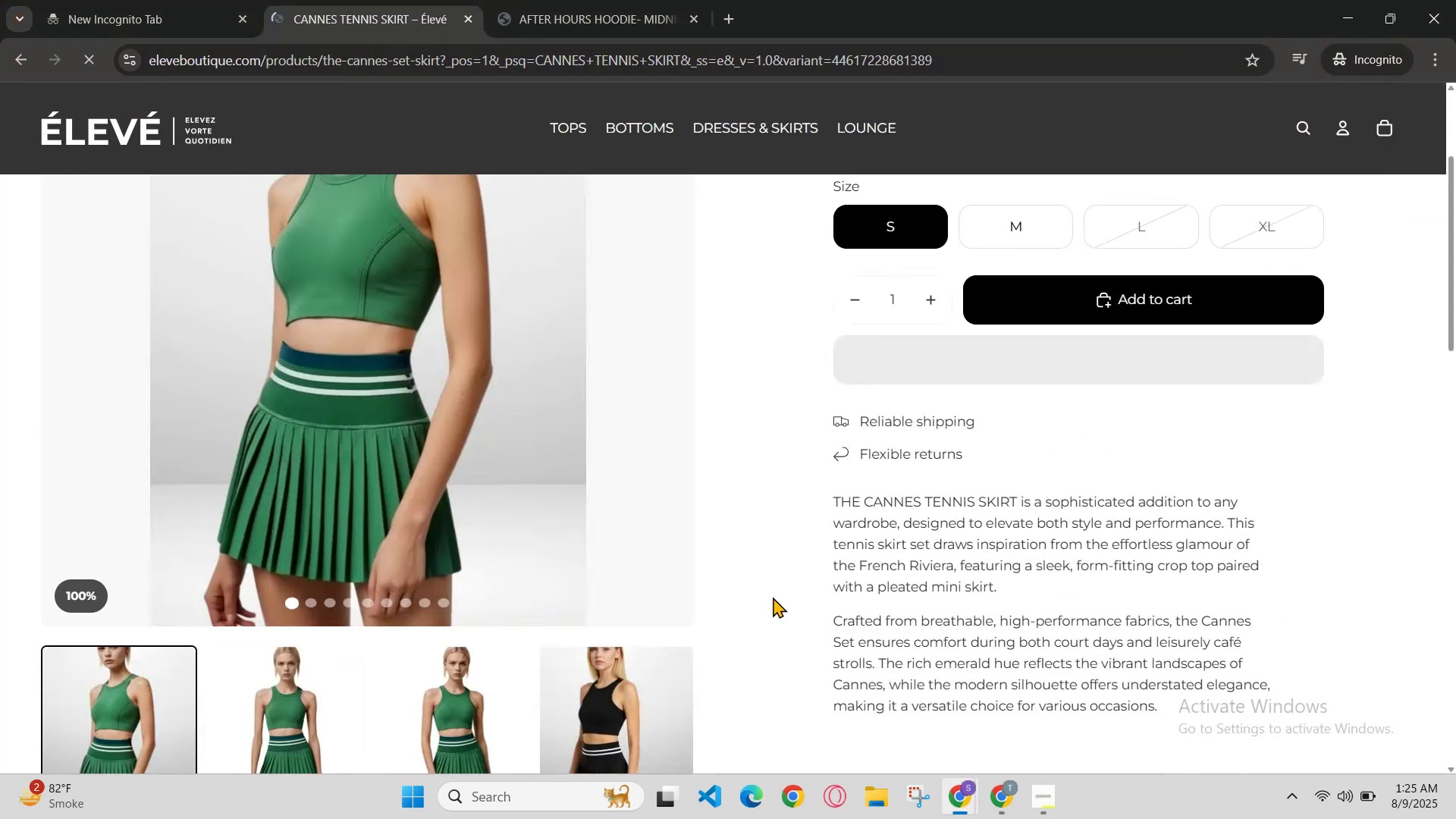 
scroll: coordinate [773, 597], scroll_direction: up, amount: 2.0
 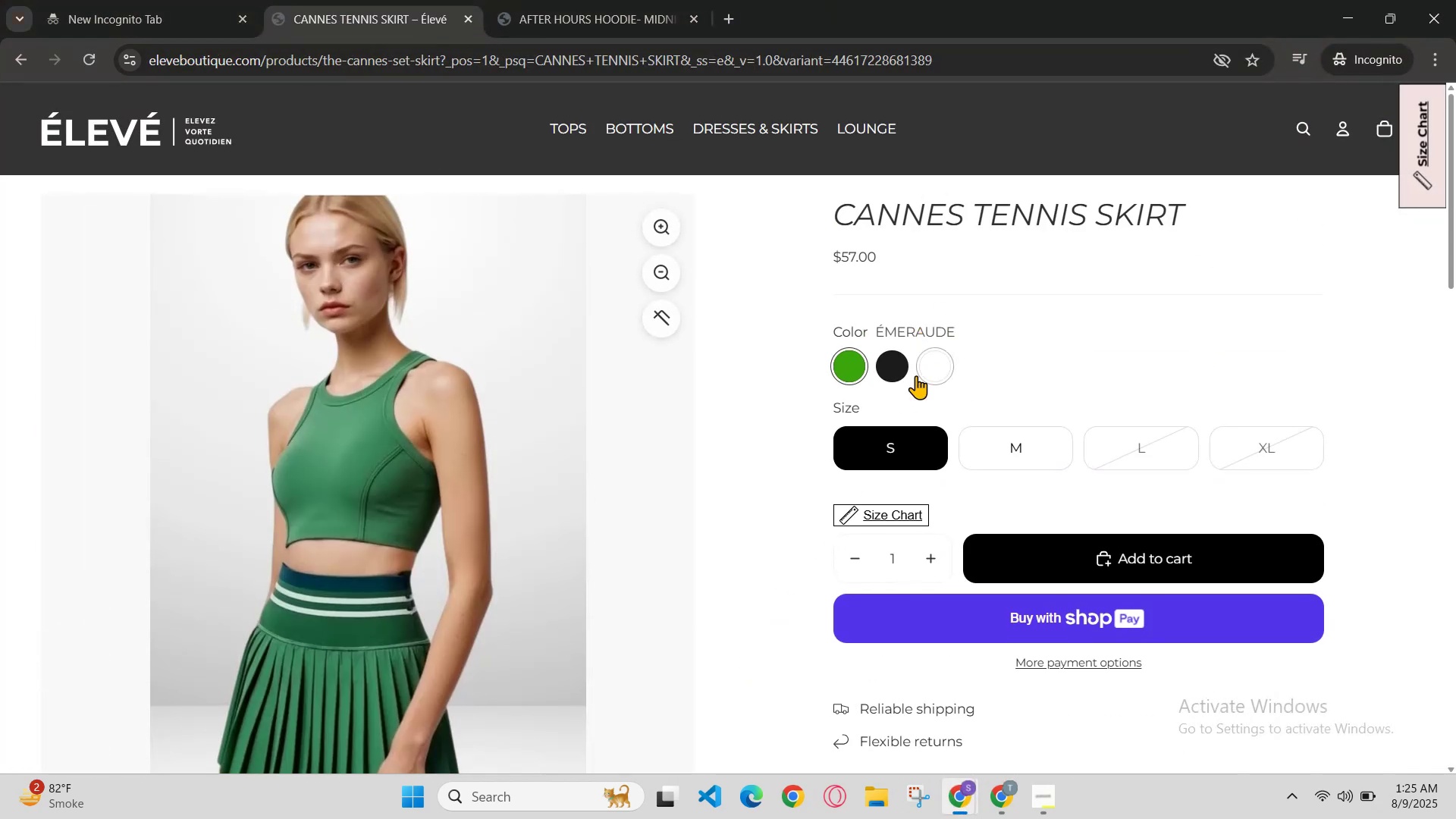 
left_click([894, 372])
 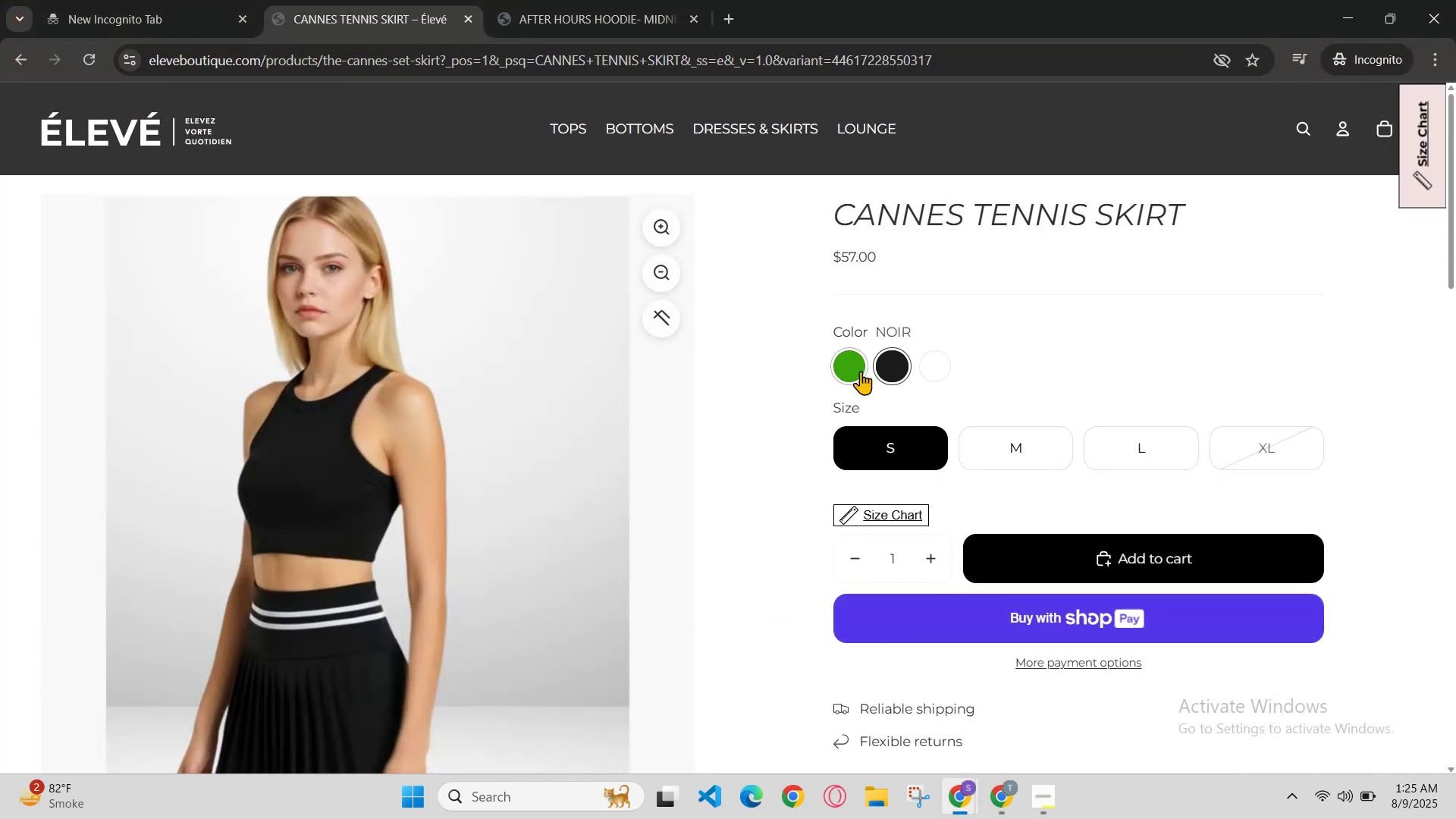 
scroll: coordinate [814, 439], scroll_direction: none, amount: 0.0
 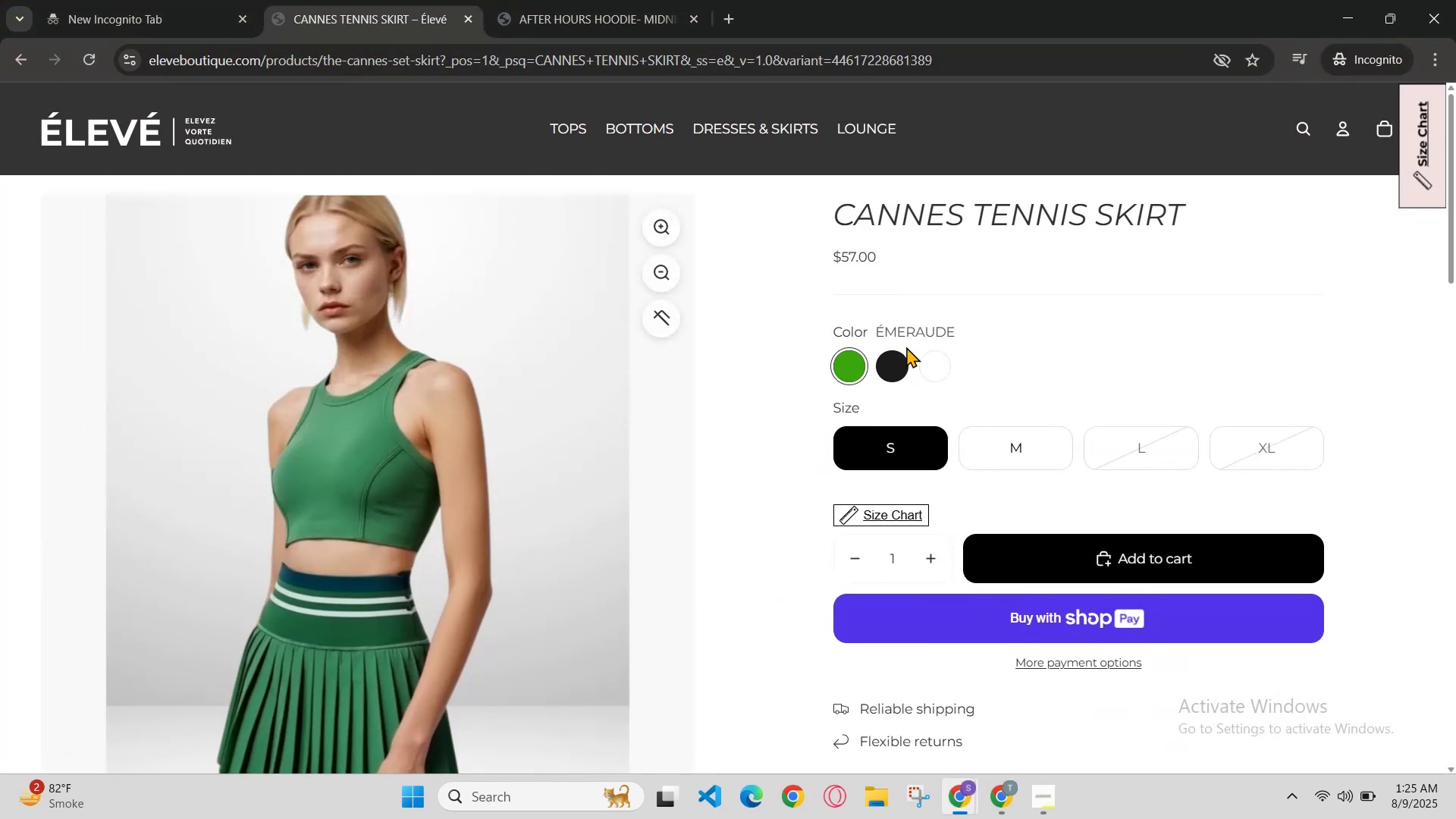 
left_click([893, 360])
 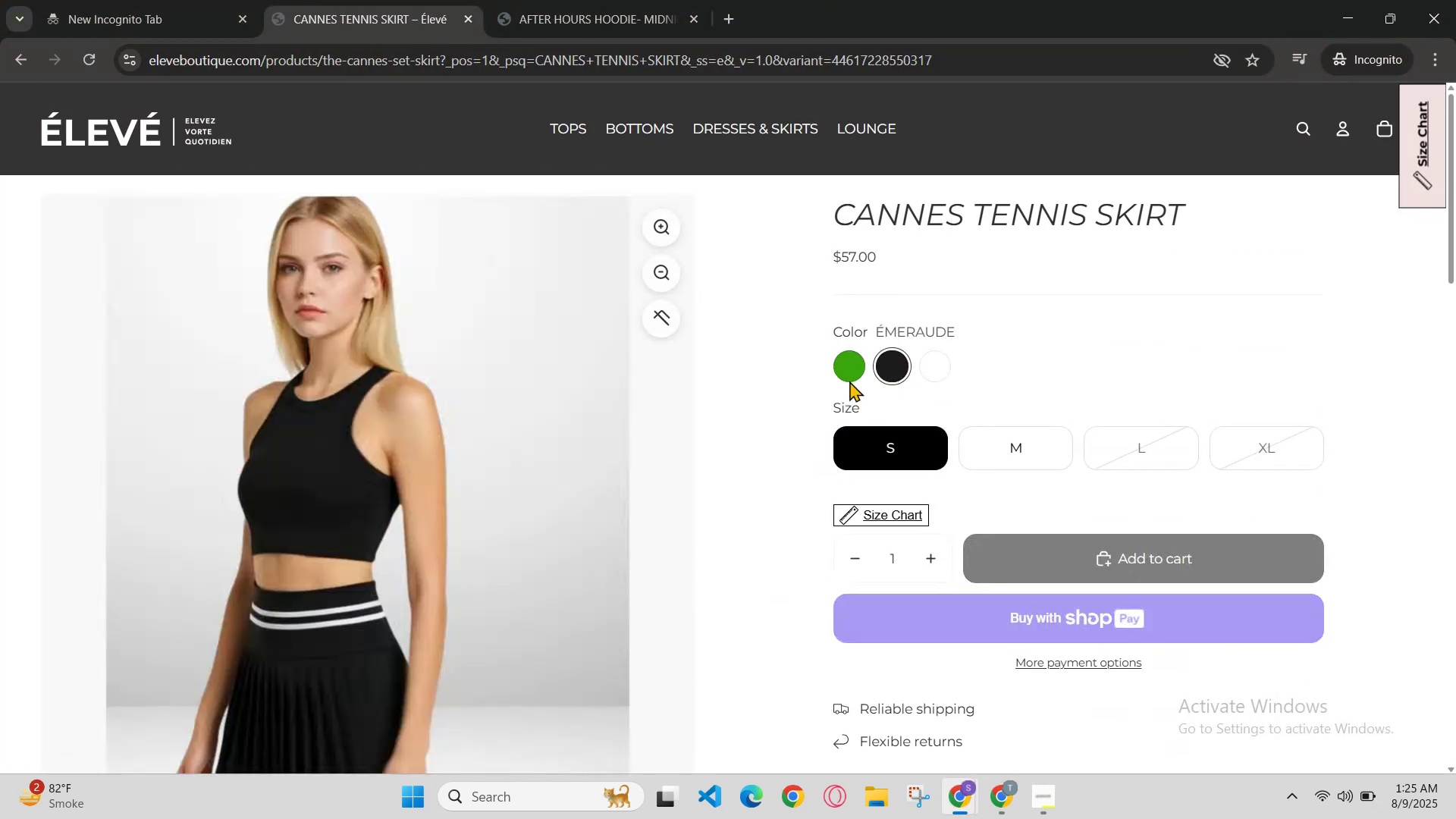 
scroll: coordinate [822, 419], scroll_direction: down, amount: 1.0
 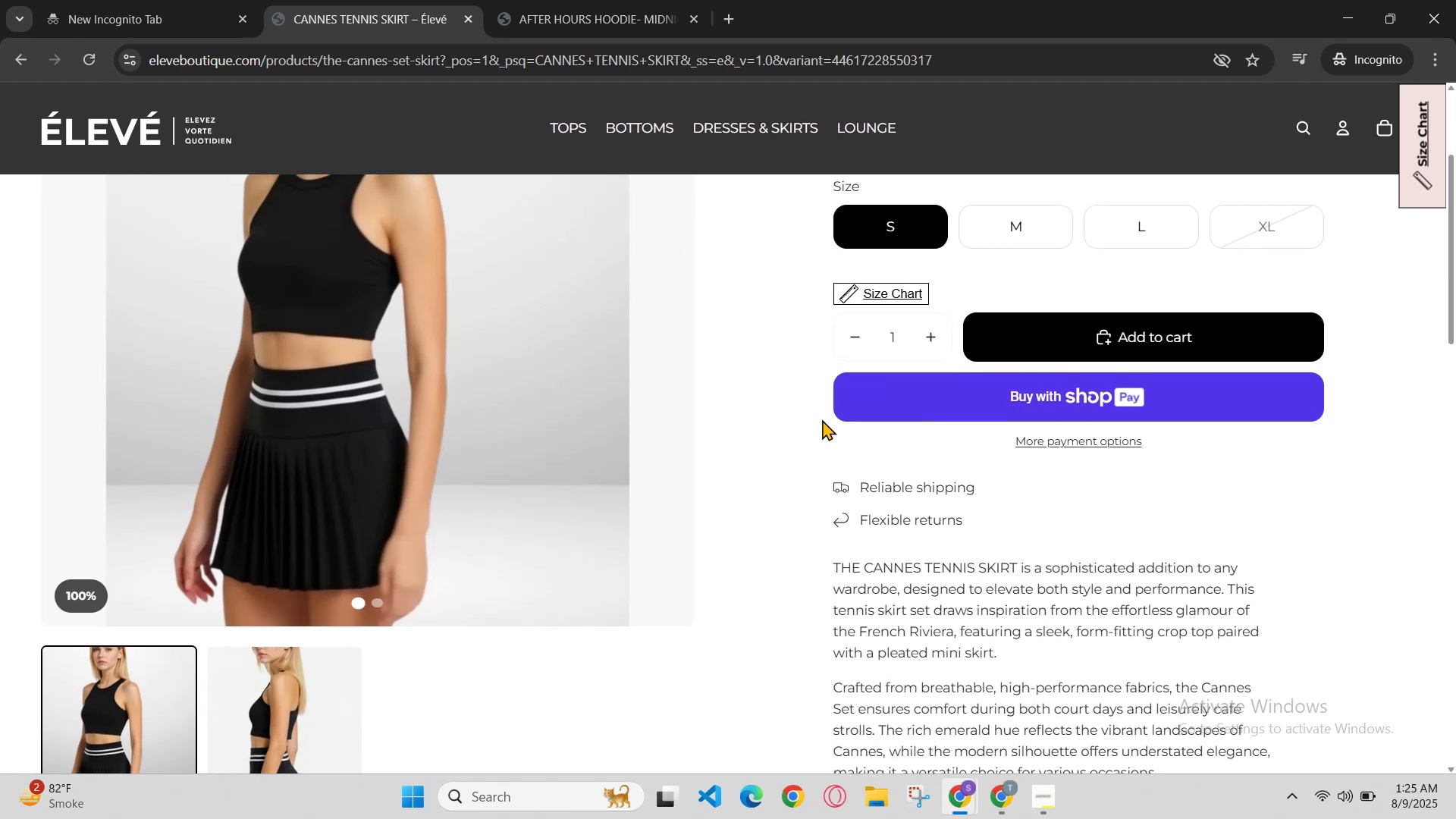 
scroll: coordinate [823, 418], scroll_direction: none, amount: 0.0
 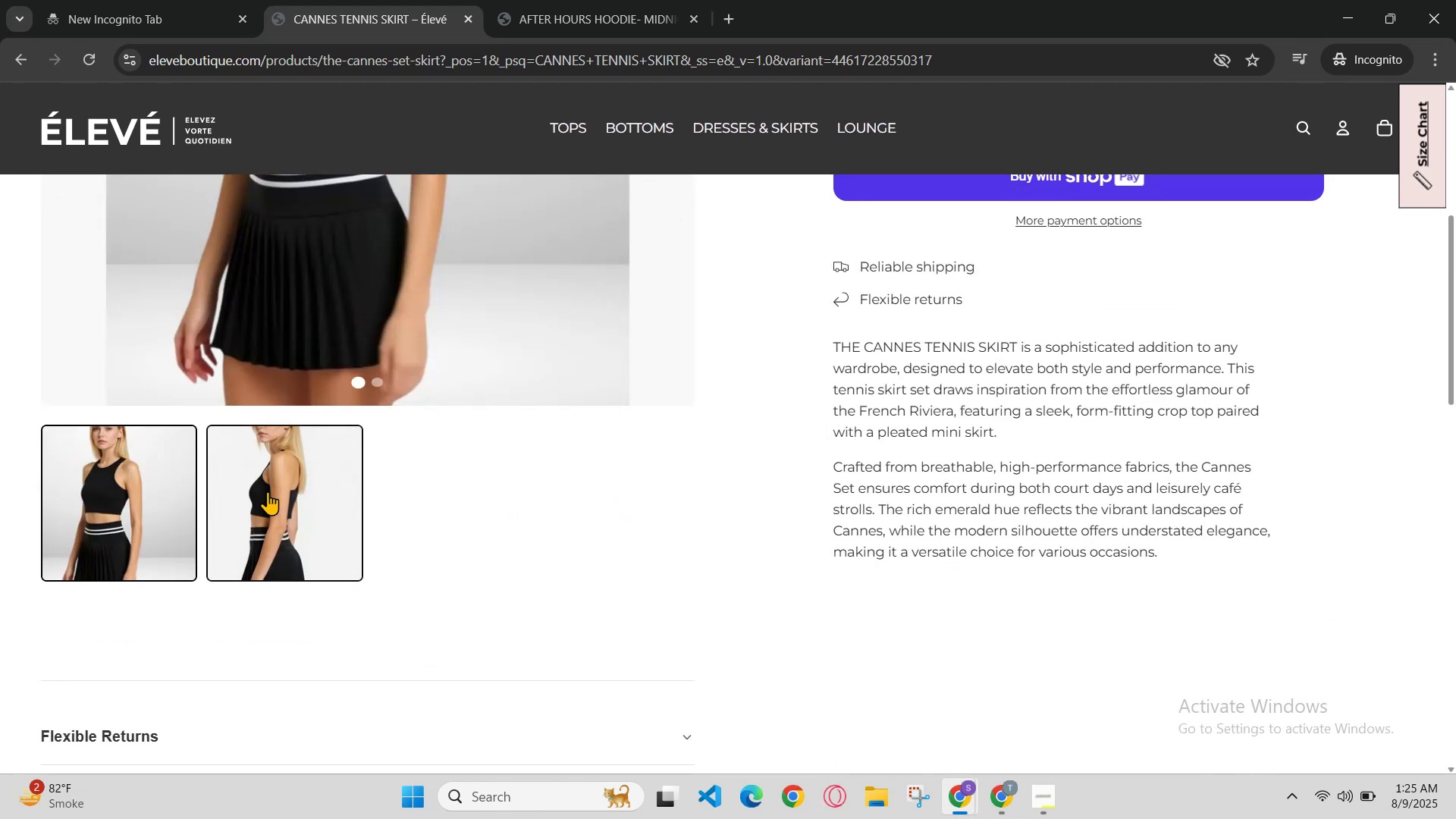 
scroll: coordinate [667, 417], scroll_direction: up, amount: 3.0
 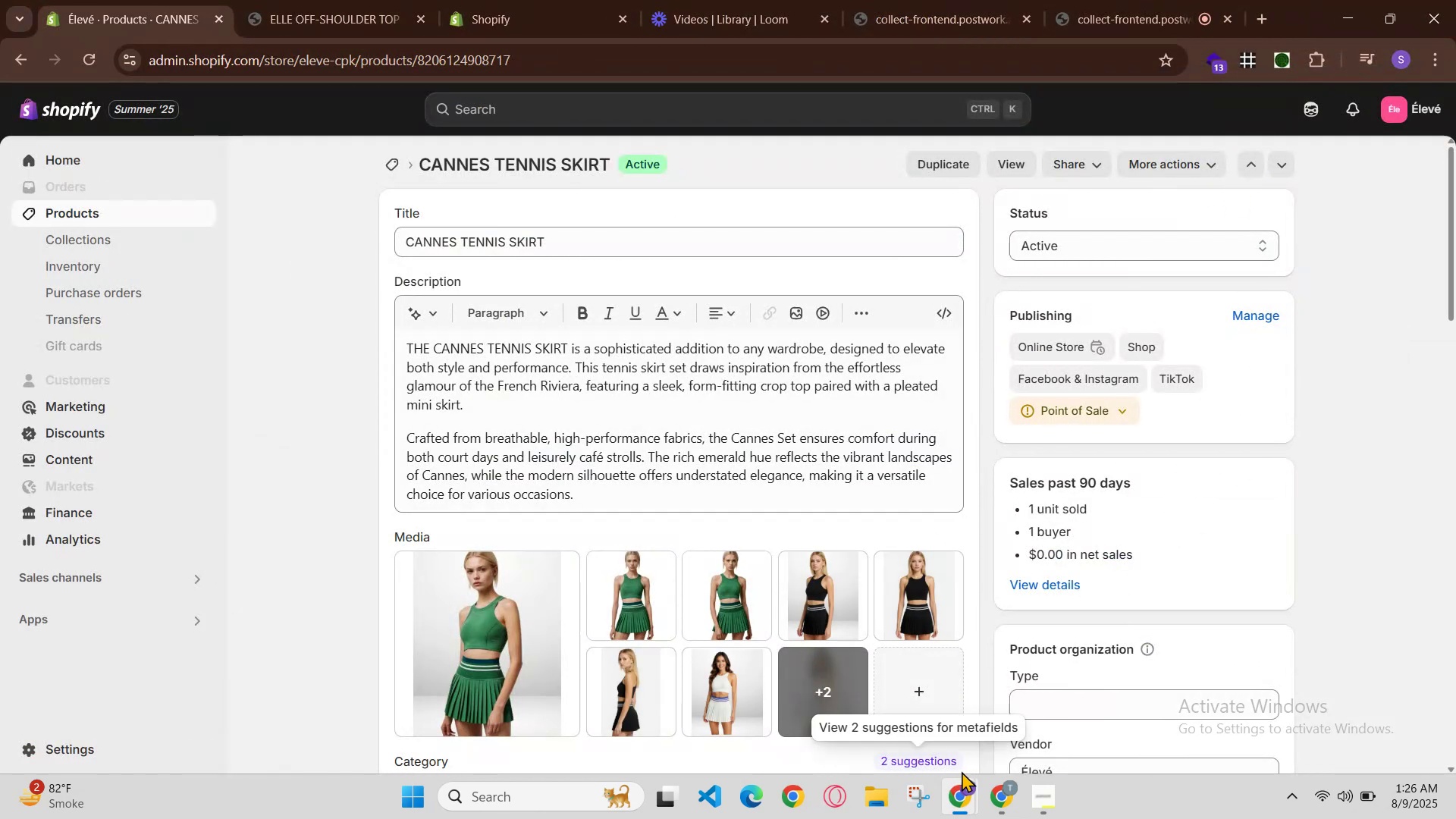 
wait(6.49)
 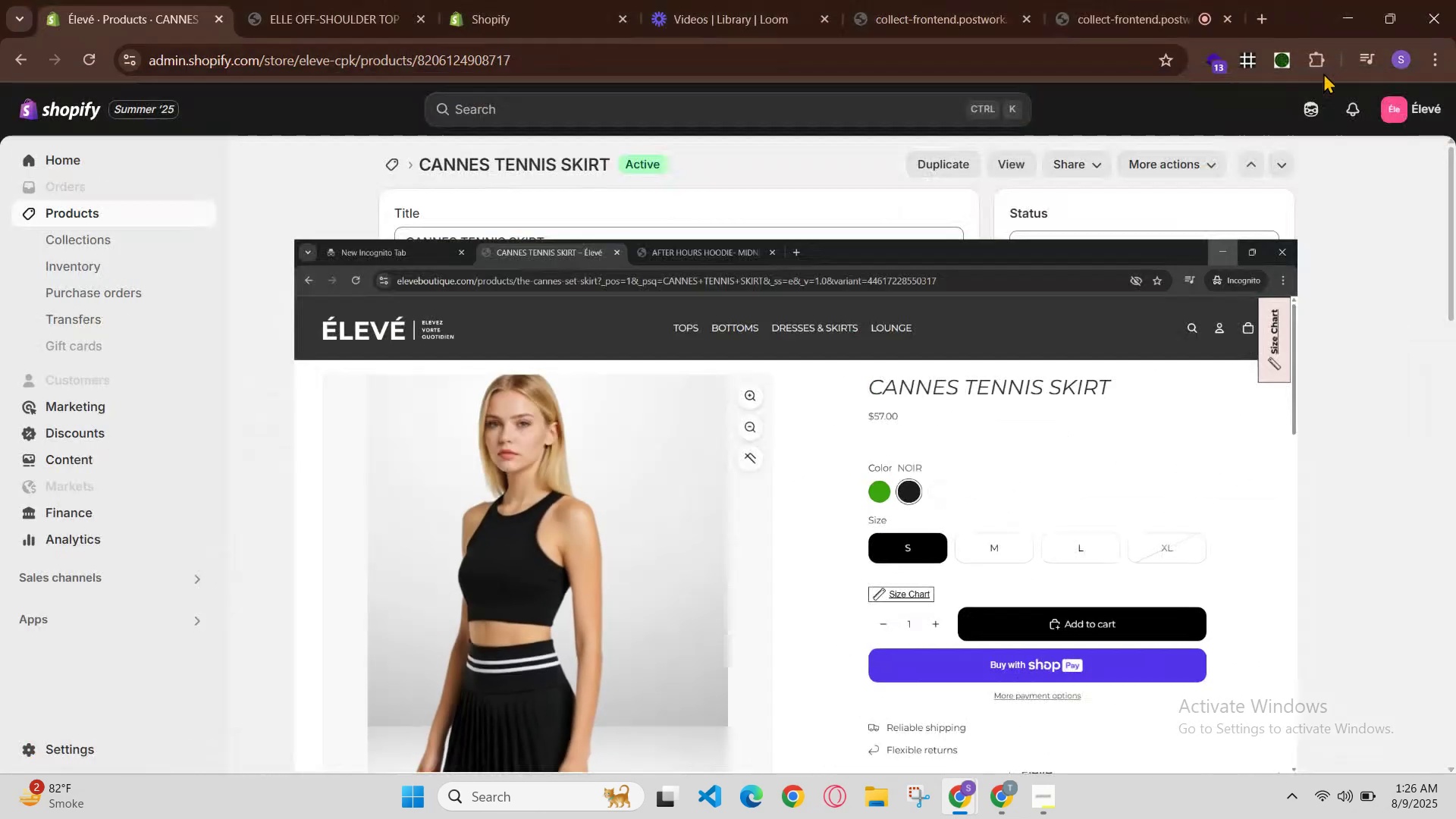 
scroll: coordinate [780, 587], scroll_direction: down, amount: 3.0
 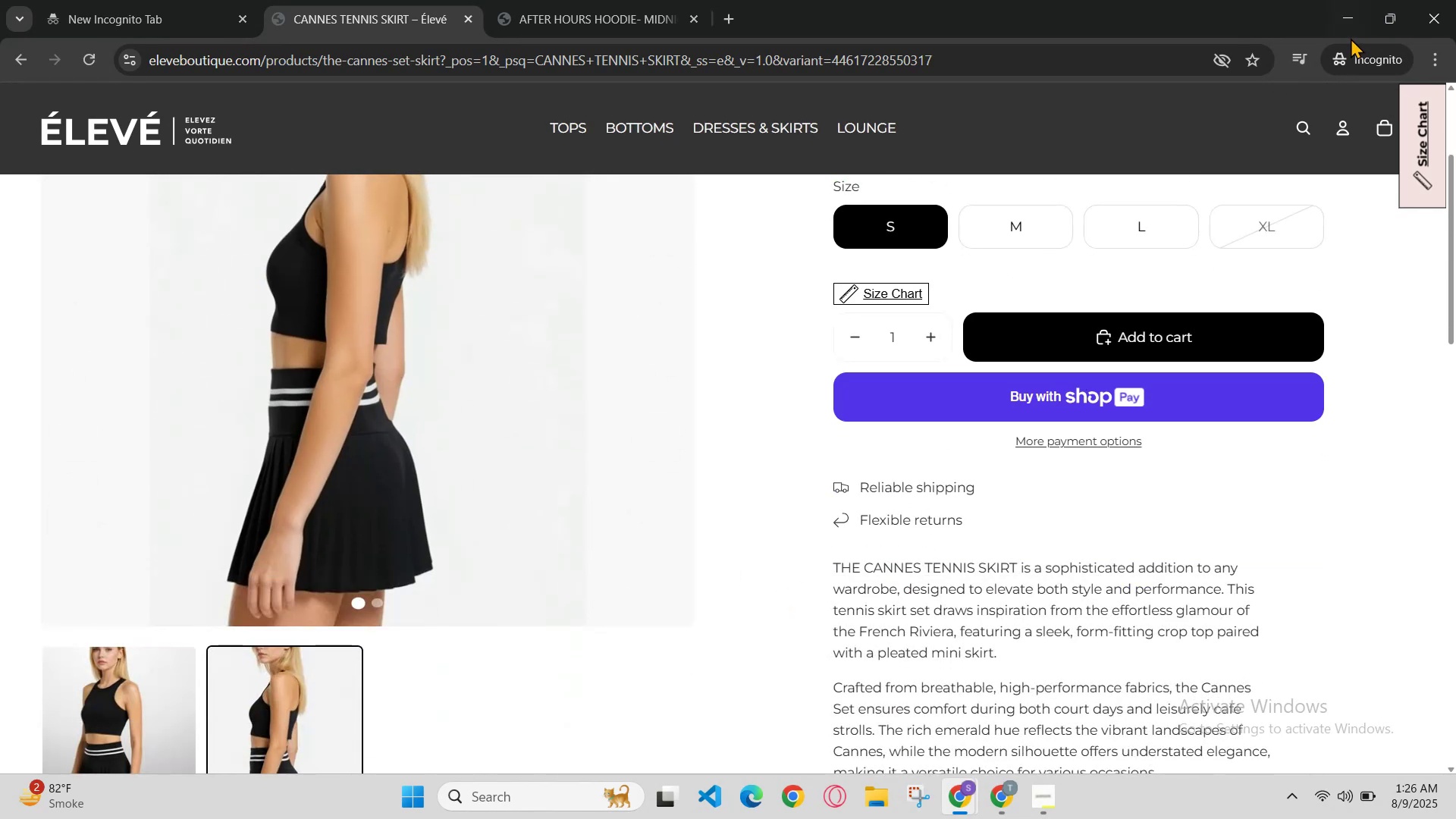 
left_click([1350, 32])
 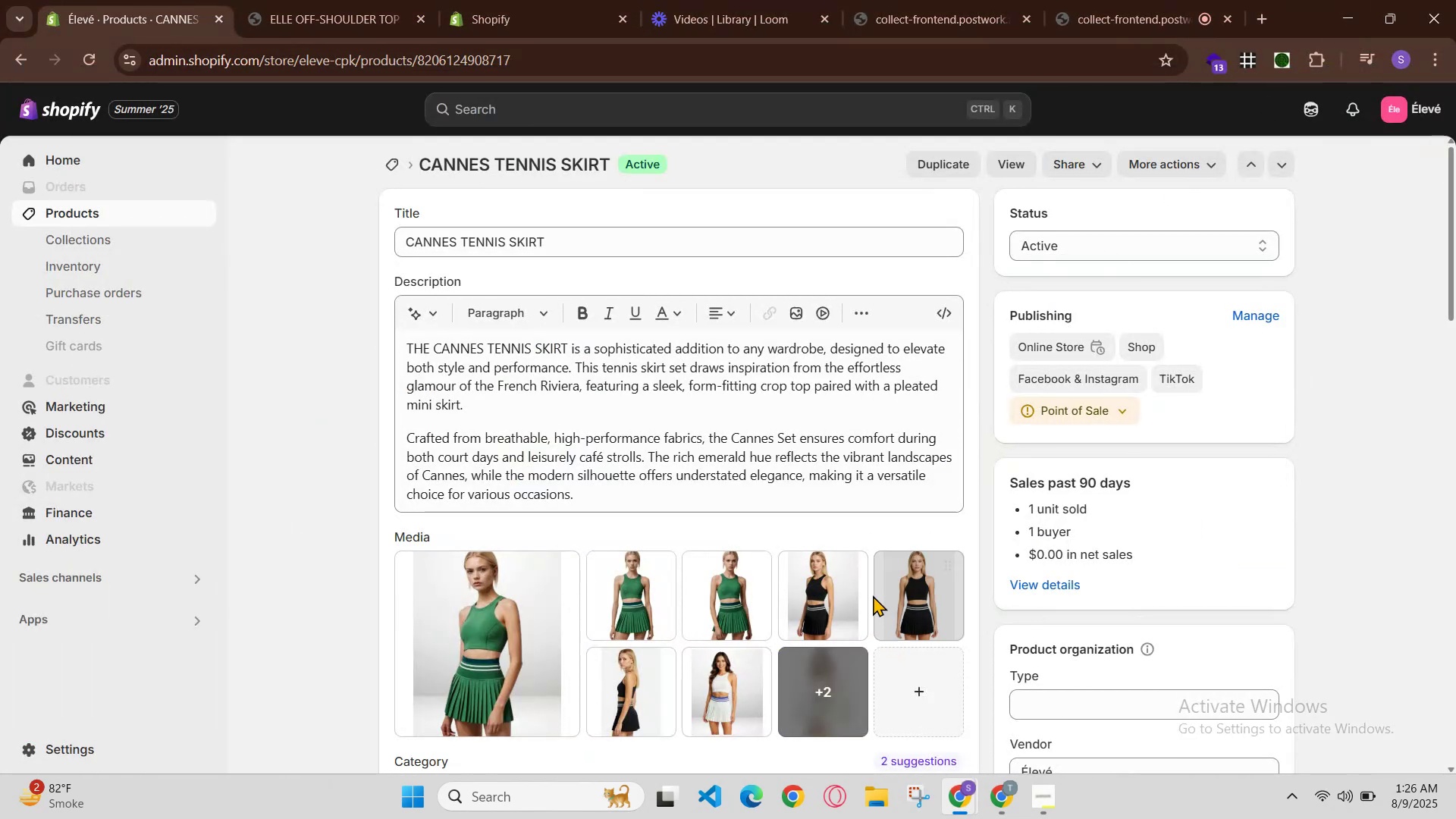 
left_click([945, 598])
 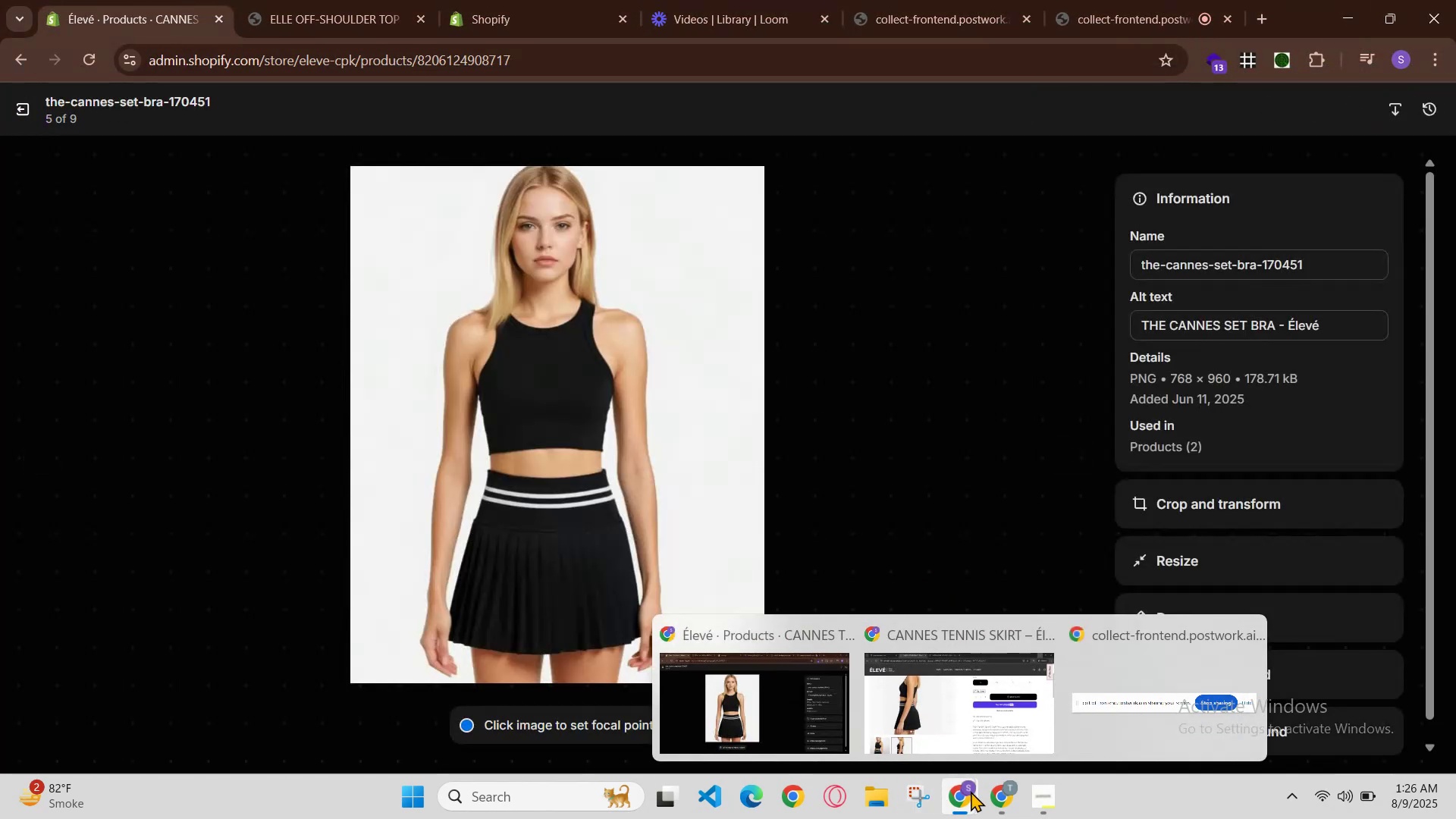 
left_click_drag(start_coordinate=[1009, 711], to_coordinate=[1006, 714])
 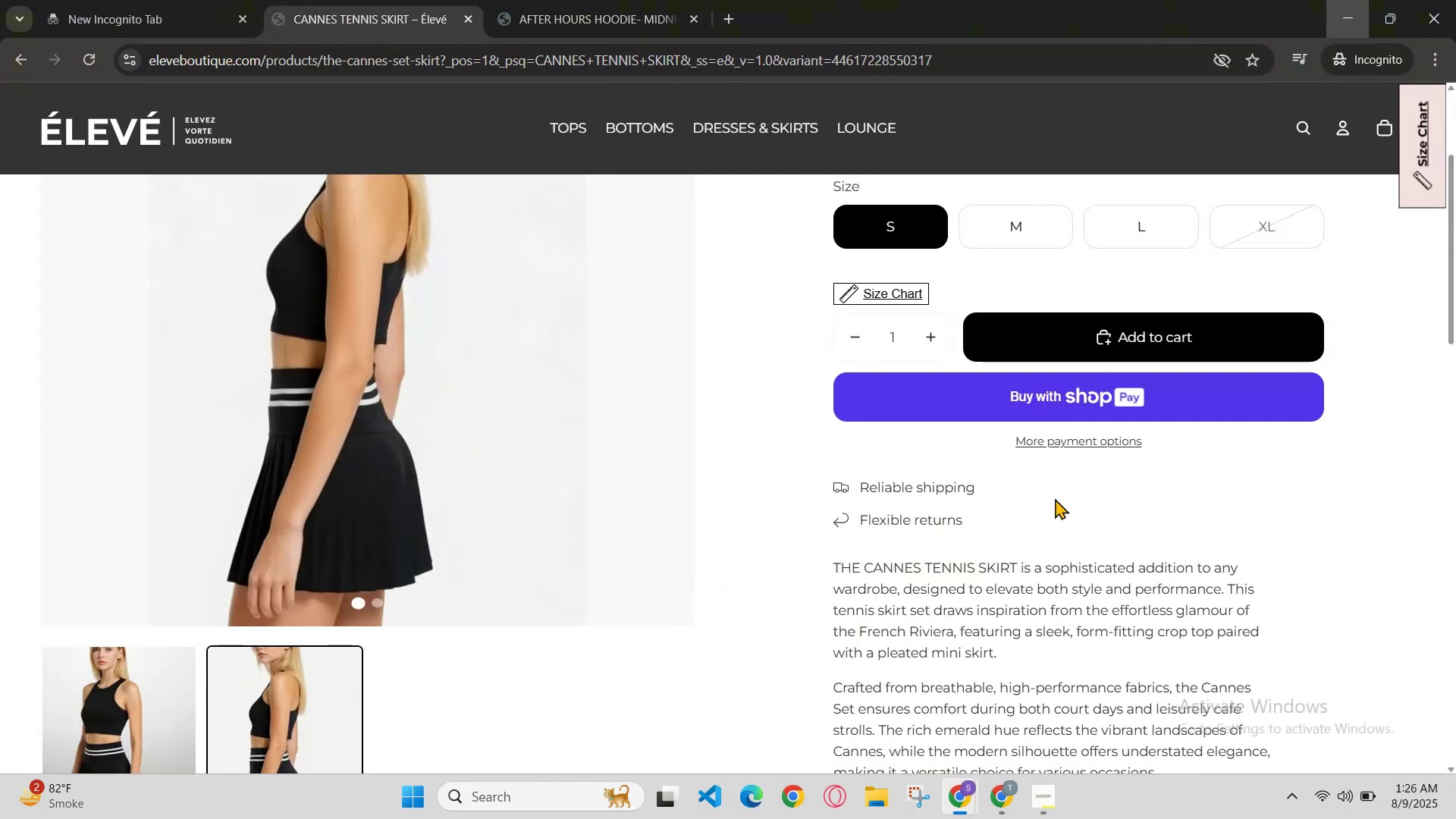 
scroll: coordinate [1085, 363], scroll_direction: up, amount: 2.0
 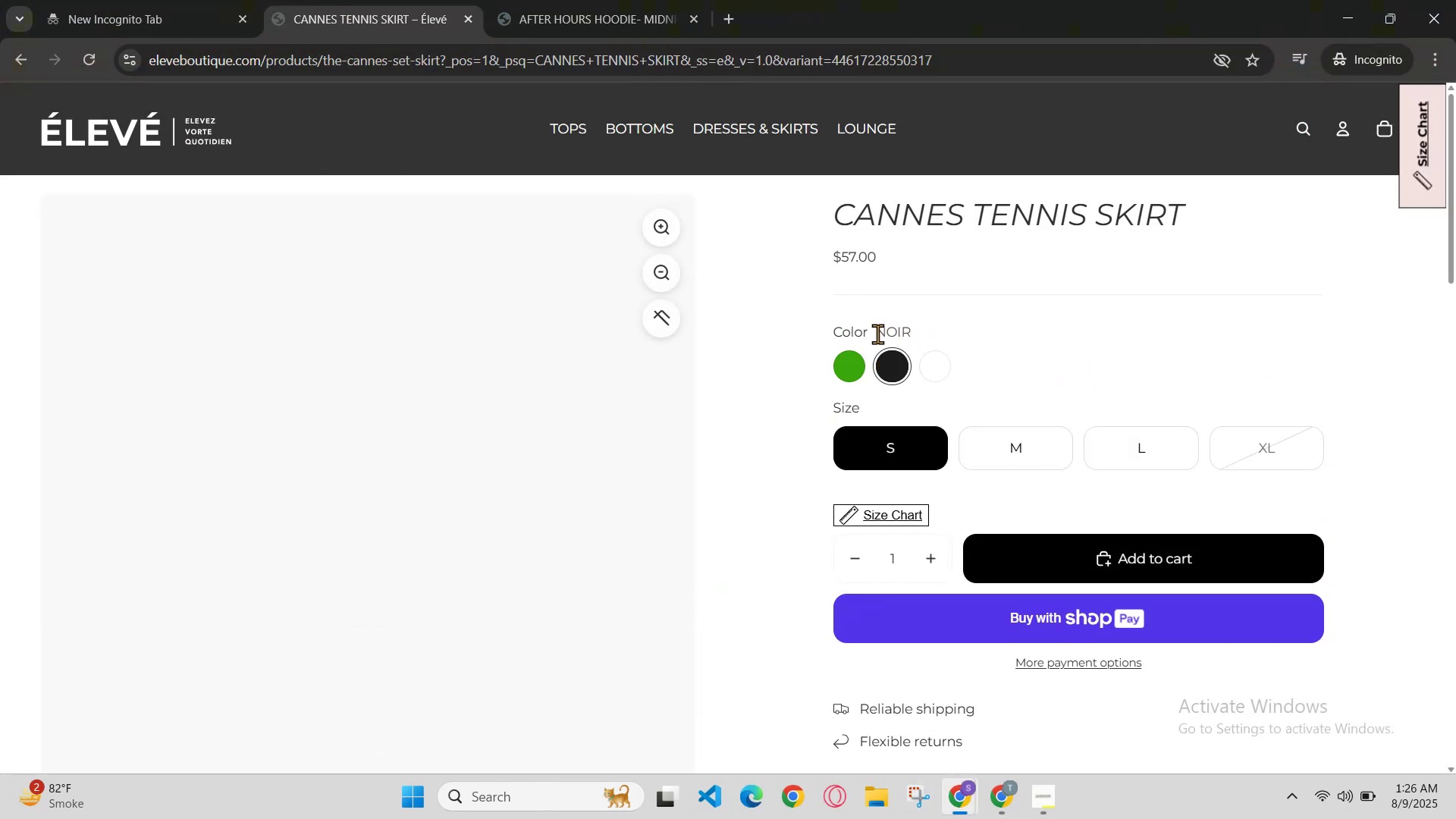 
left_click_drag(start_coordinate=[877, 331], to_coordinate=[965, 325])
 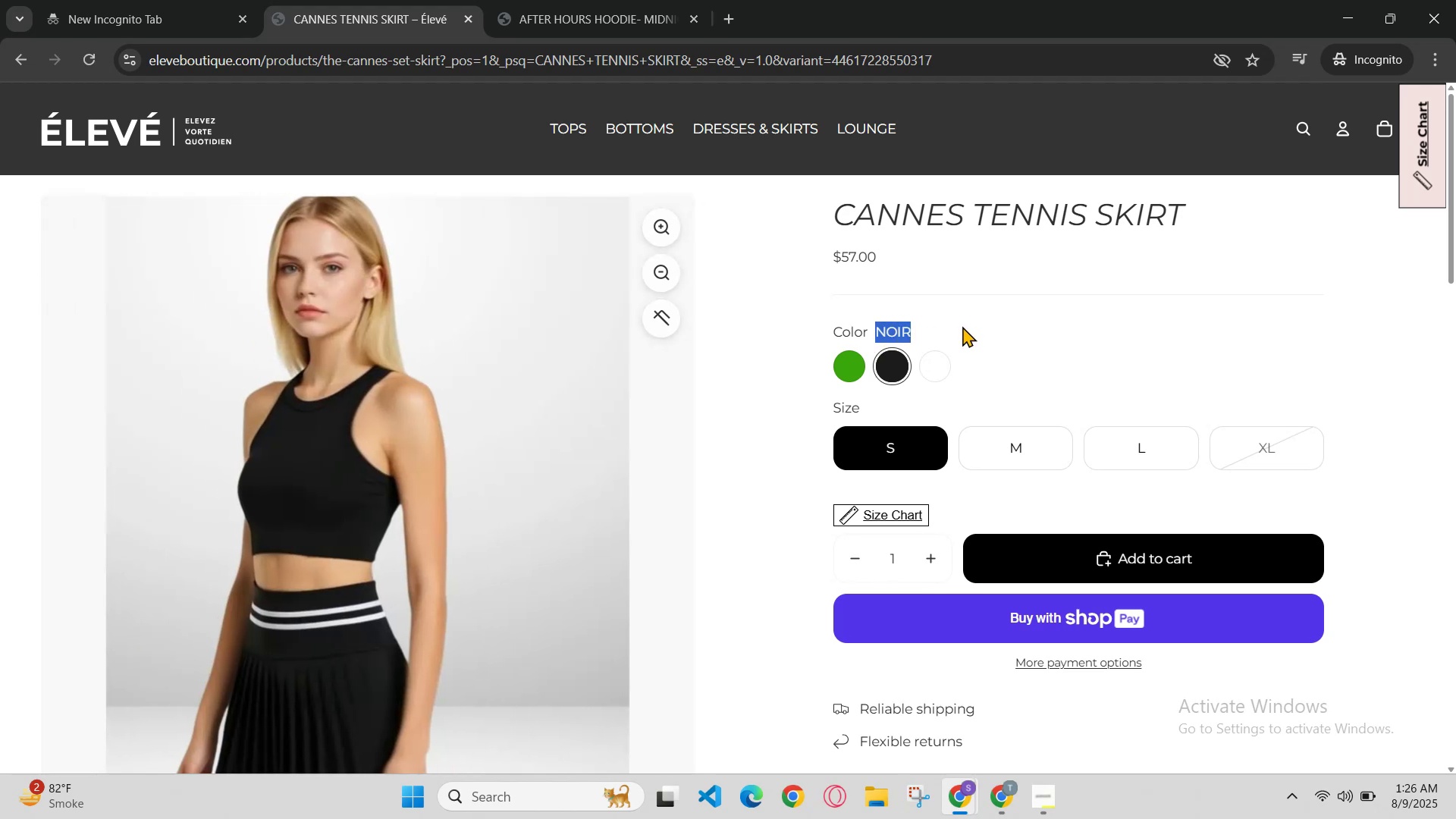 
hold_key(key=ControlLeft, duration=0.92)
 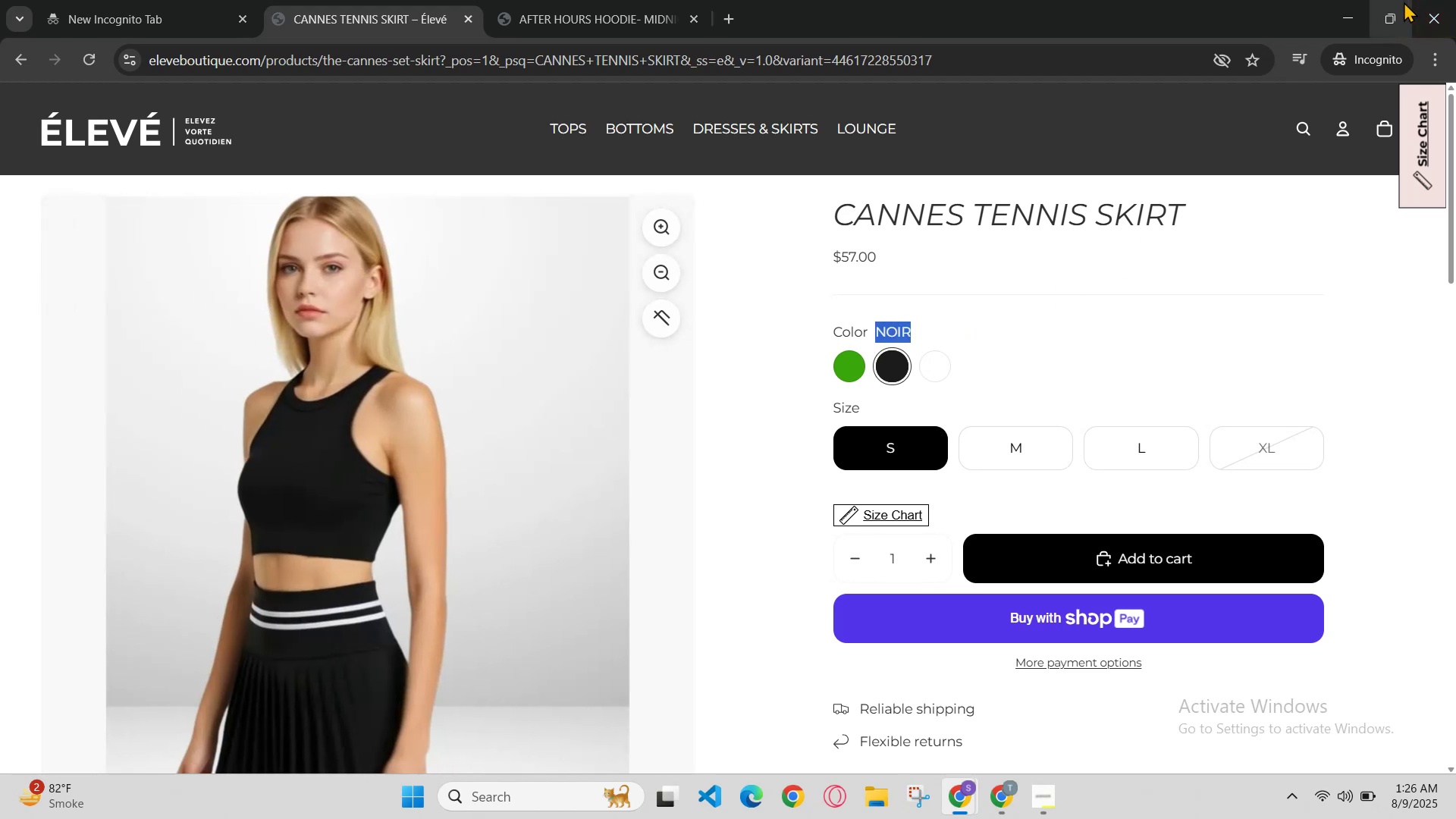 
hold_key(key=C, duration=0.42)
 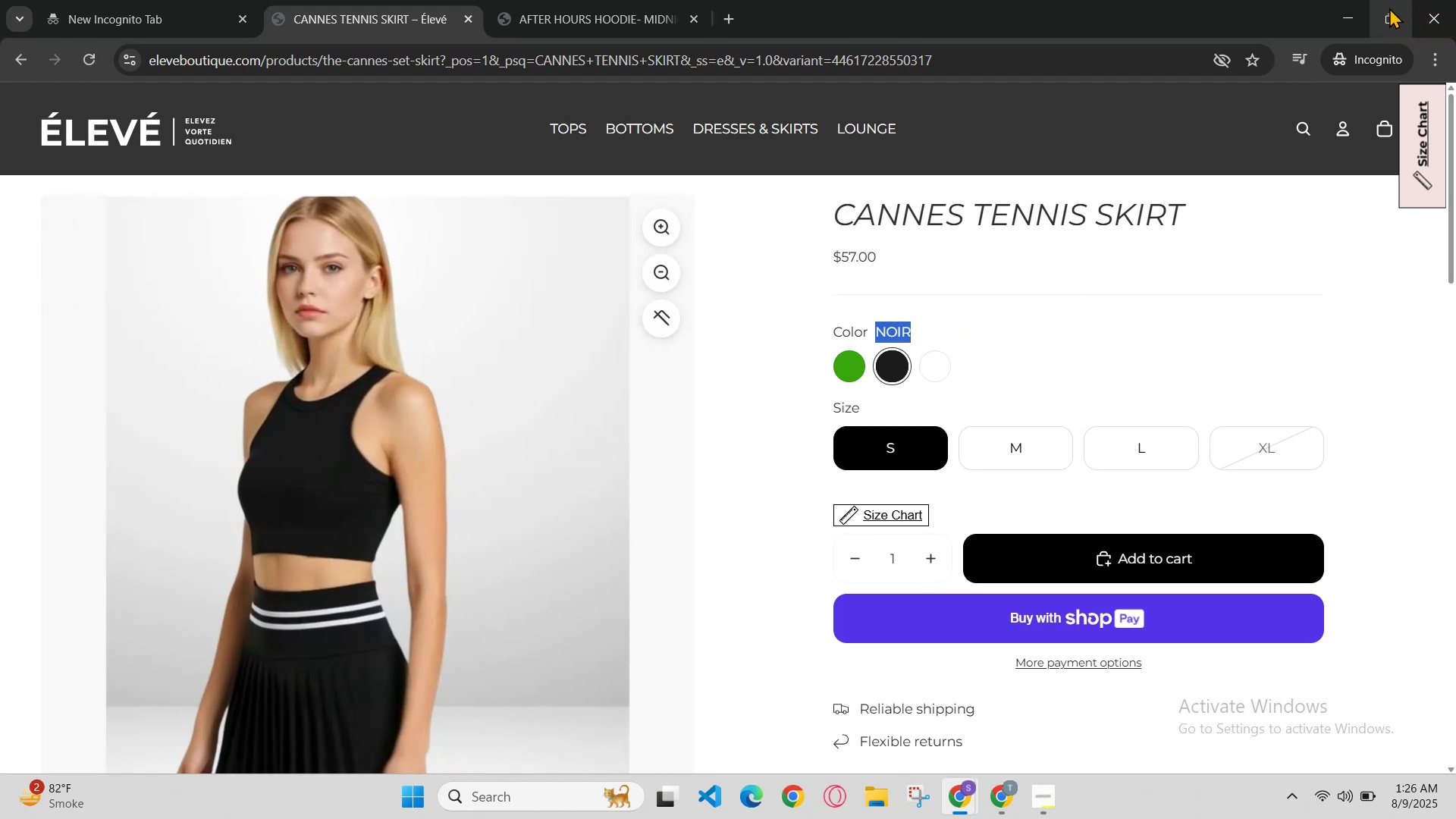 
key(Control+C)
 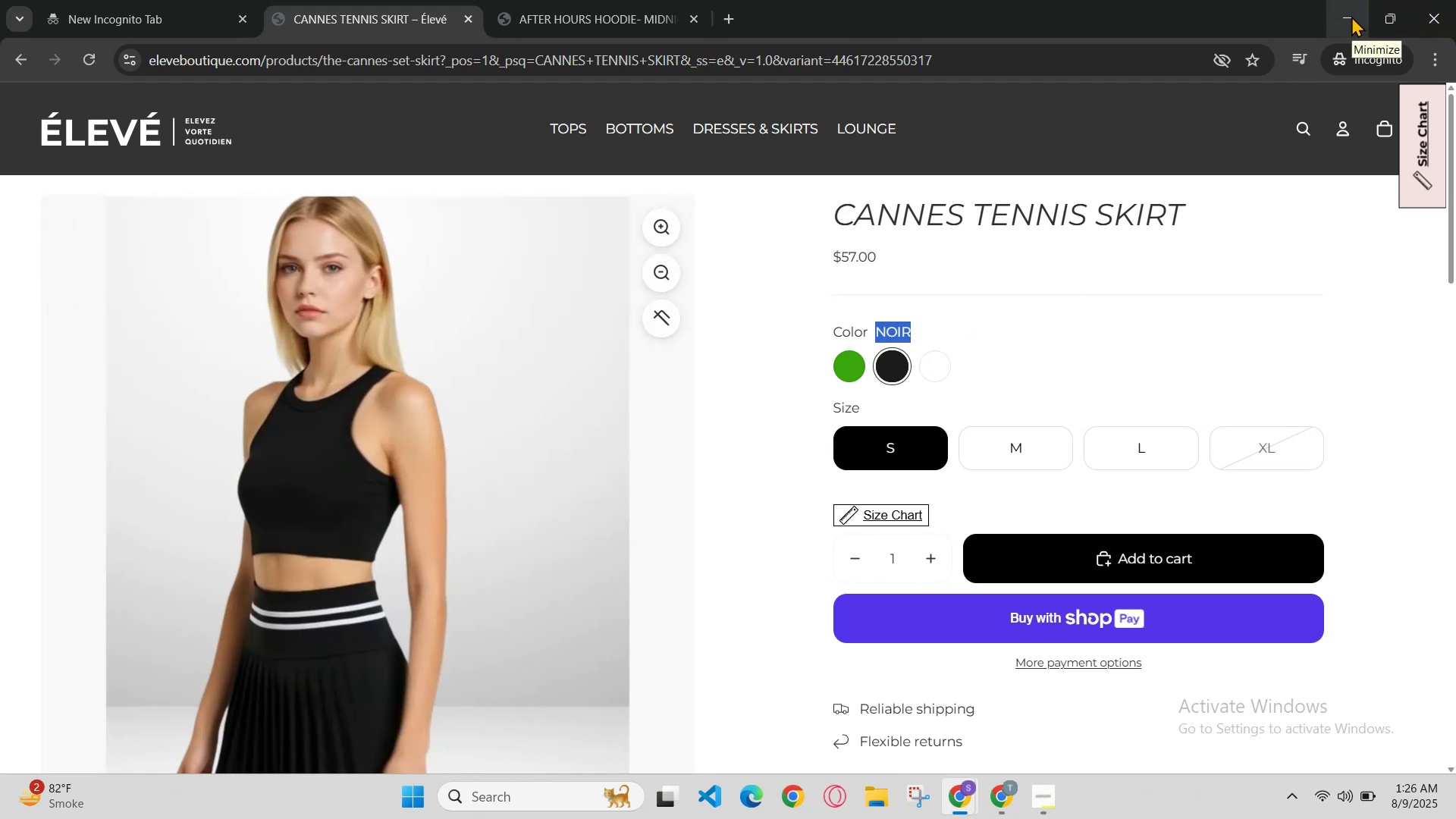 
left_click([1351, 16])
 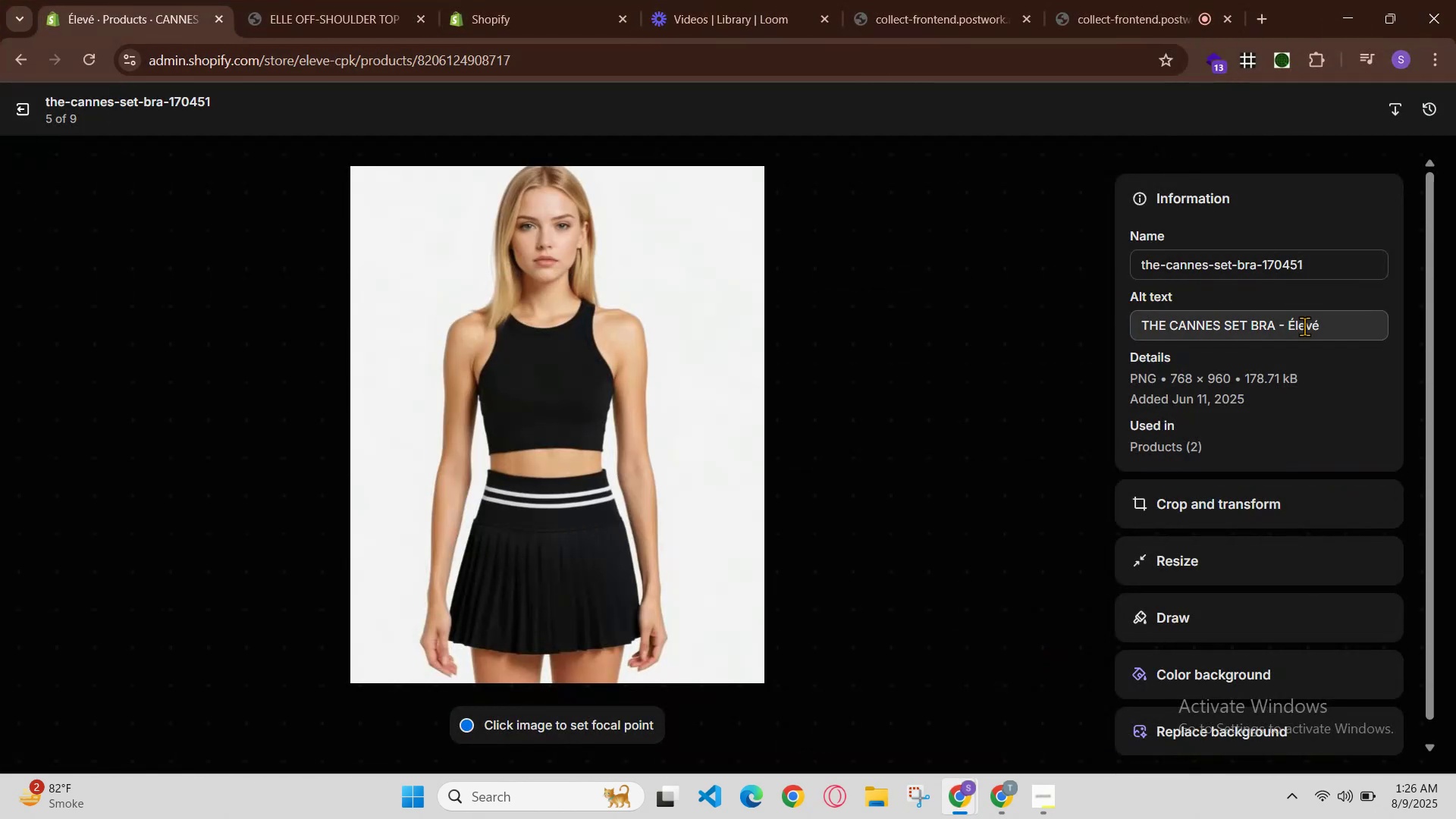 
left_click([1282, 325])
 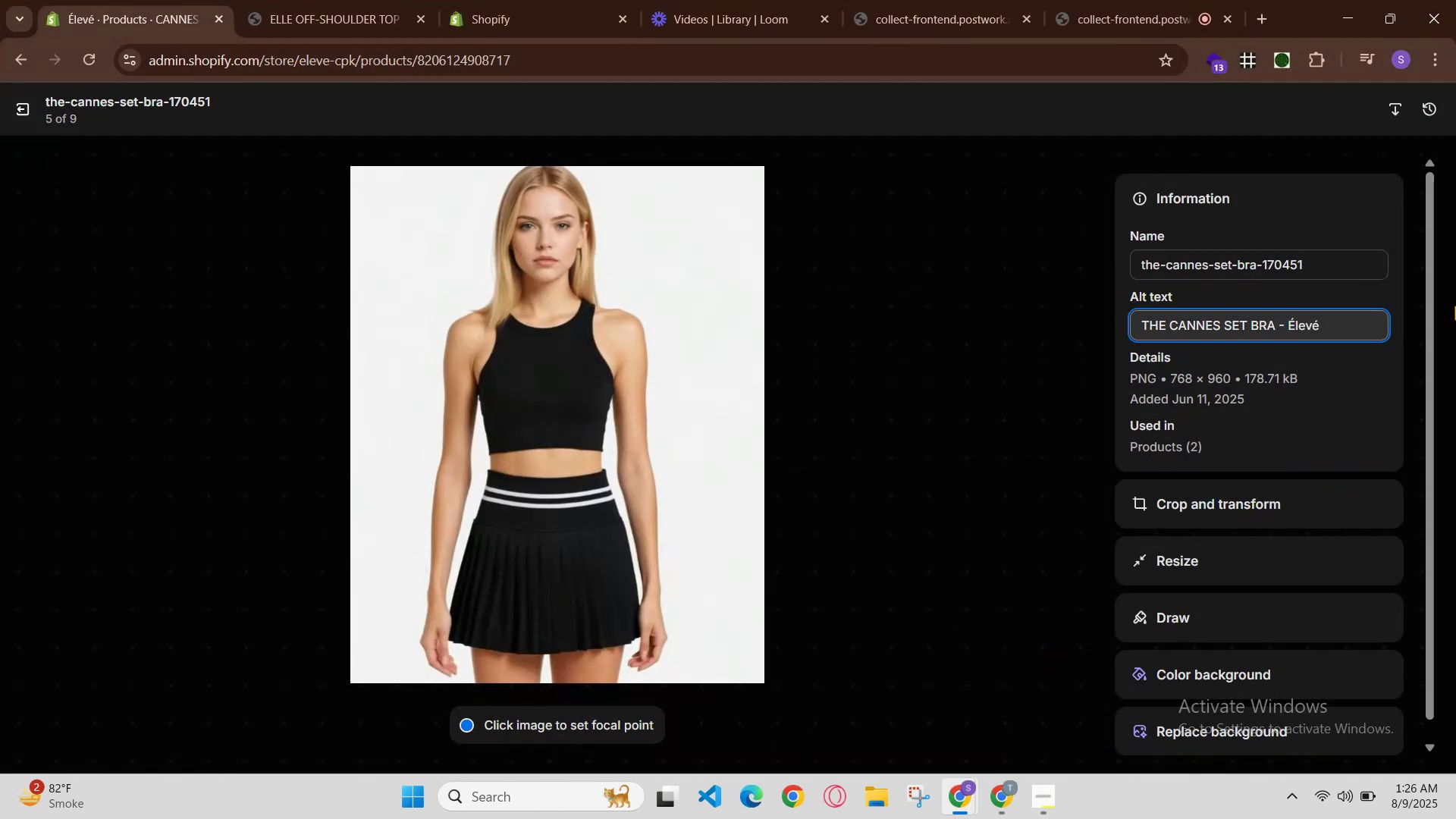 
key(Space)
 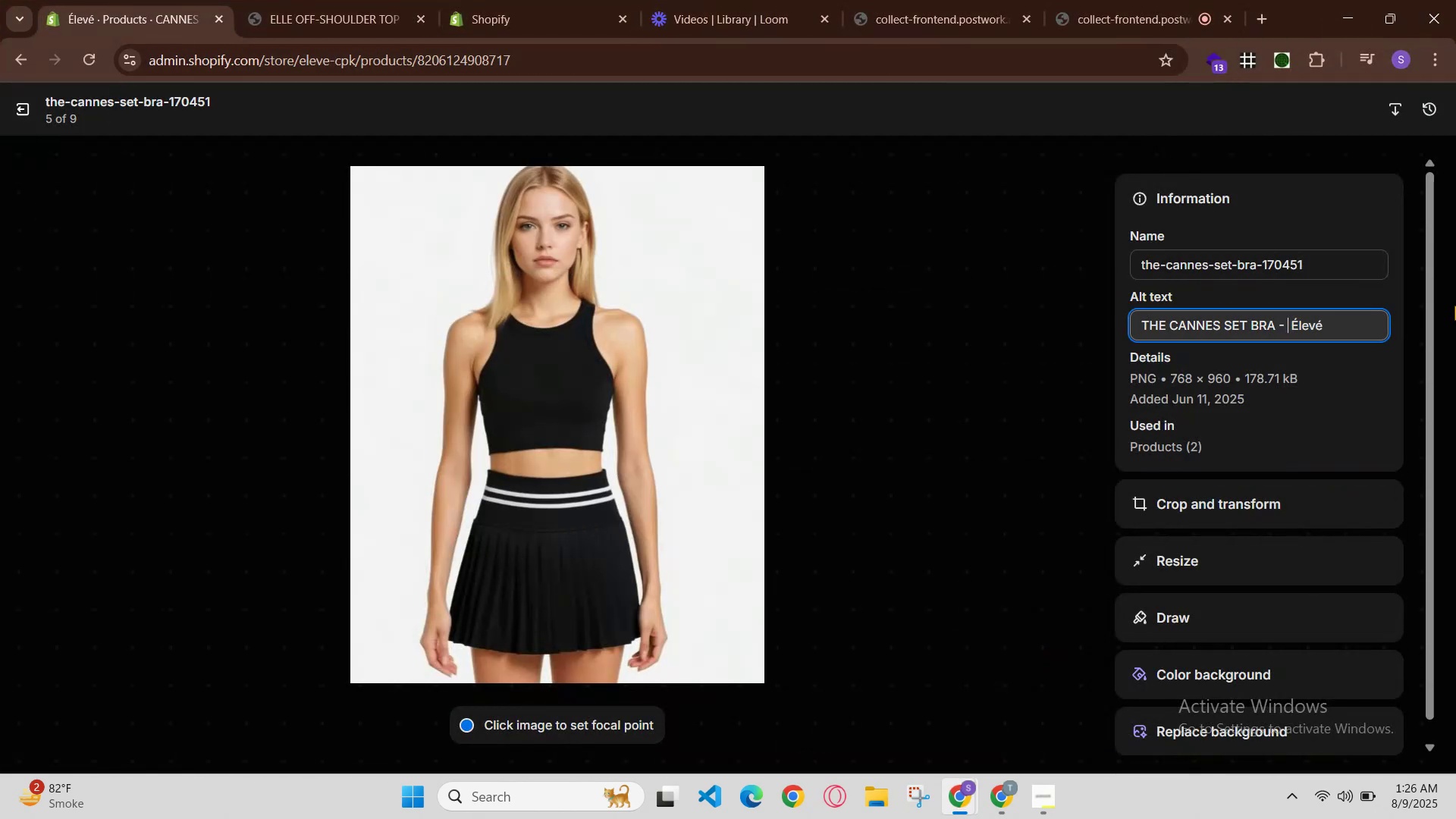 
key(Control+V)
 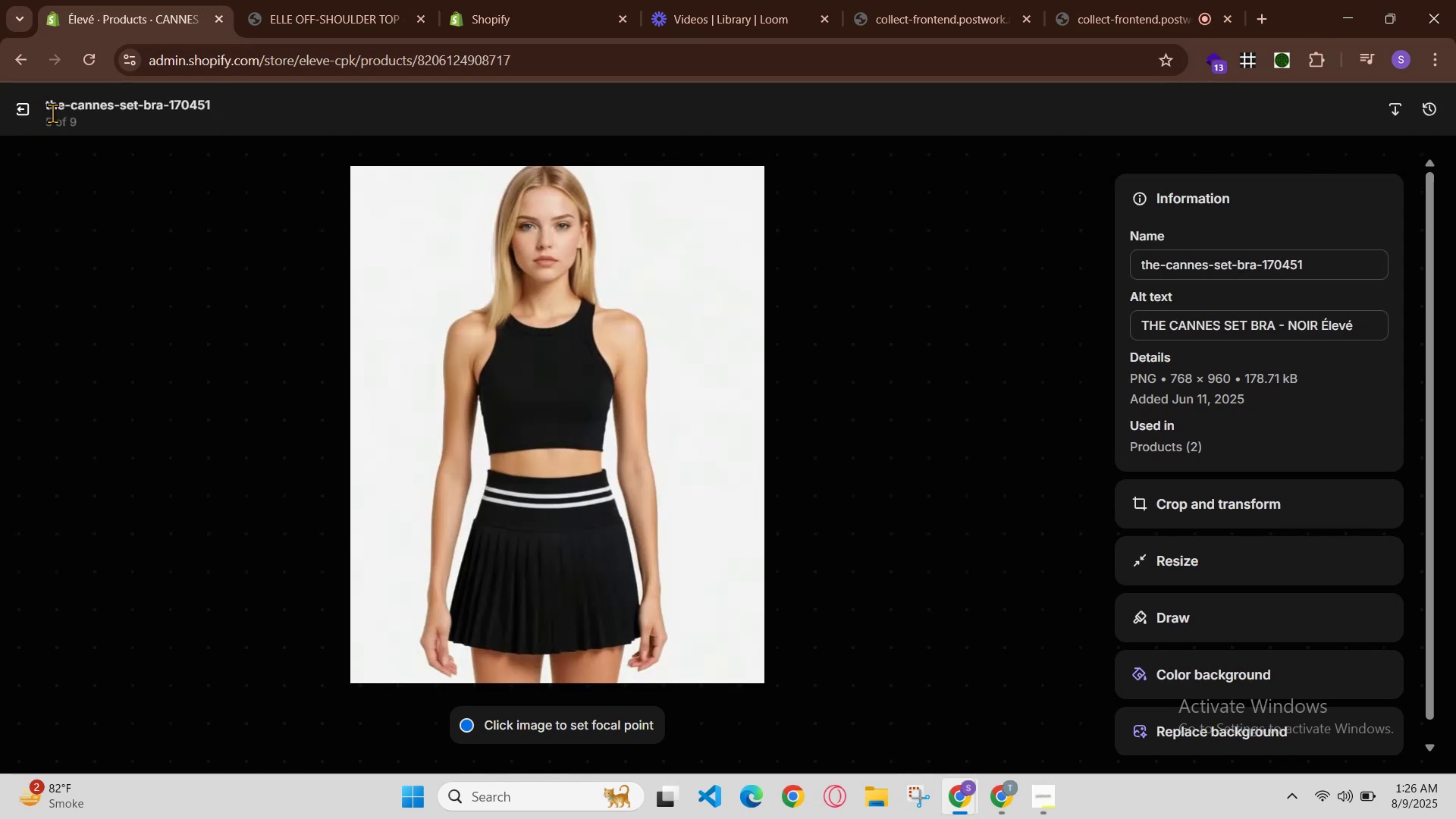 
wait(6.9)
 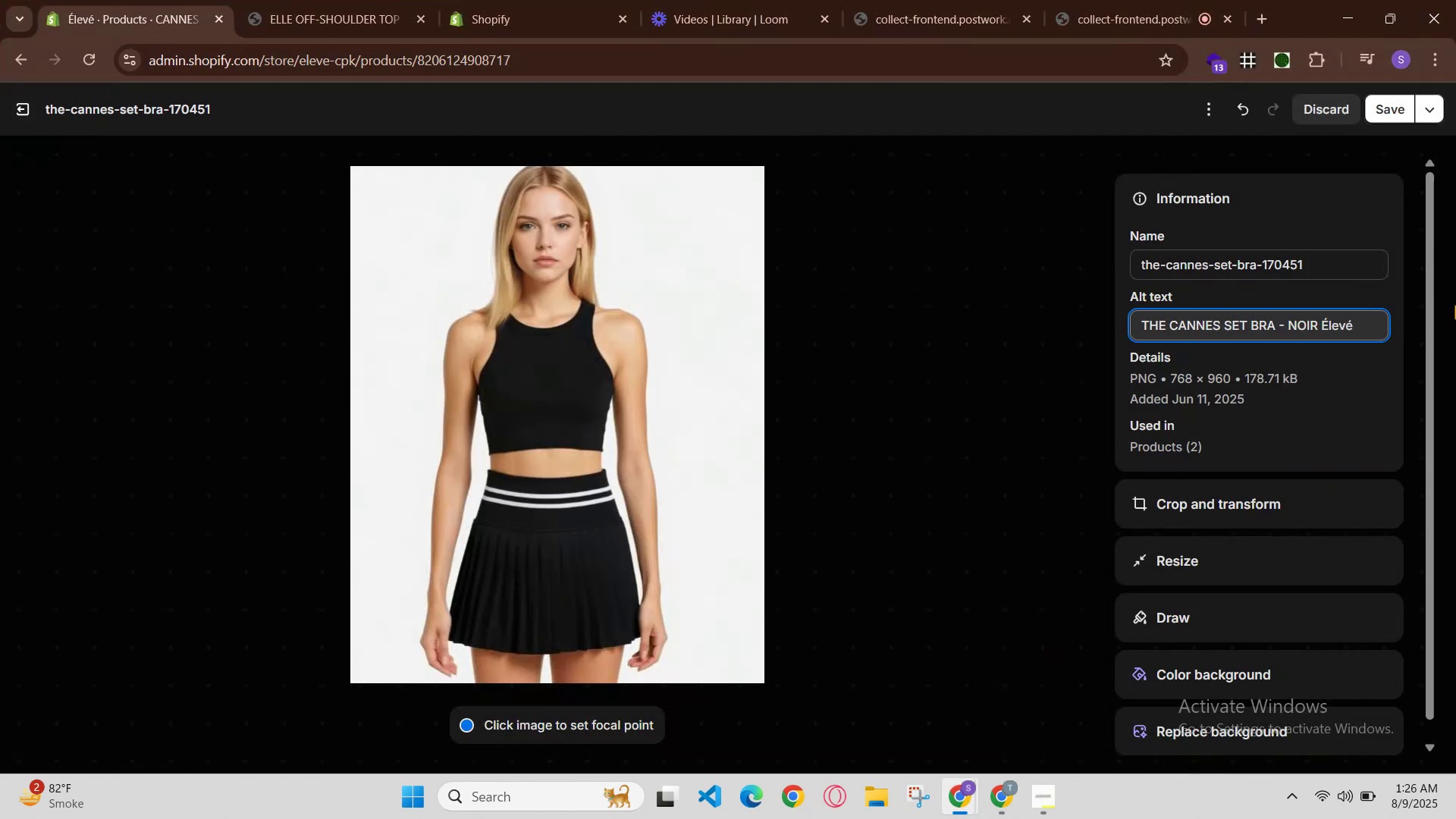 
mouse_move([836, 695])
 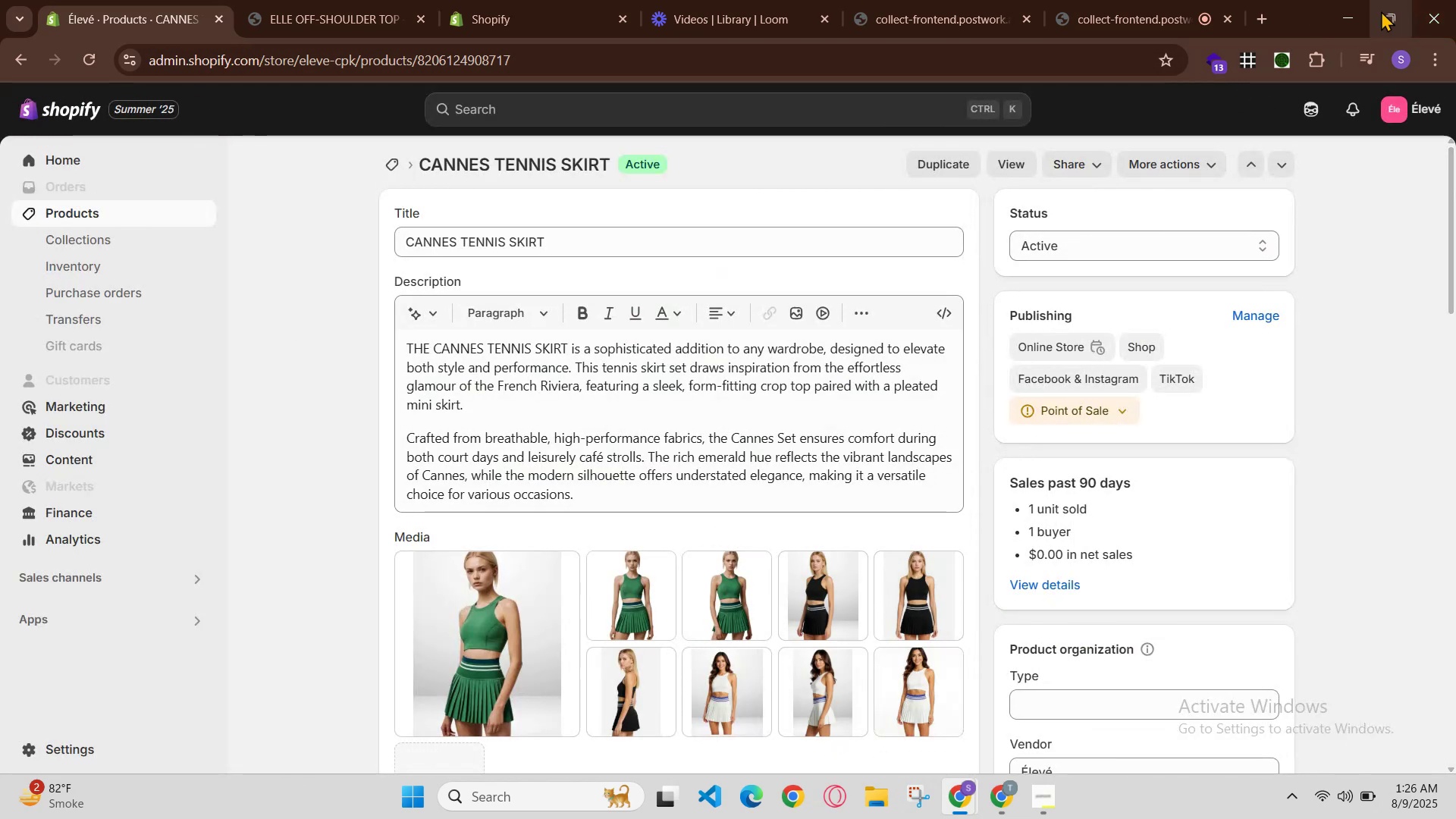 
left_click_drag(start_coordinate=[1335, 19], to_coordinate=[1335, 23])
 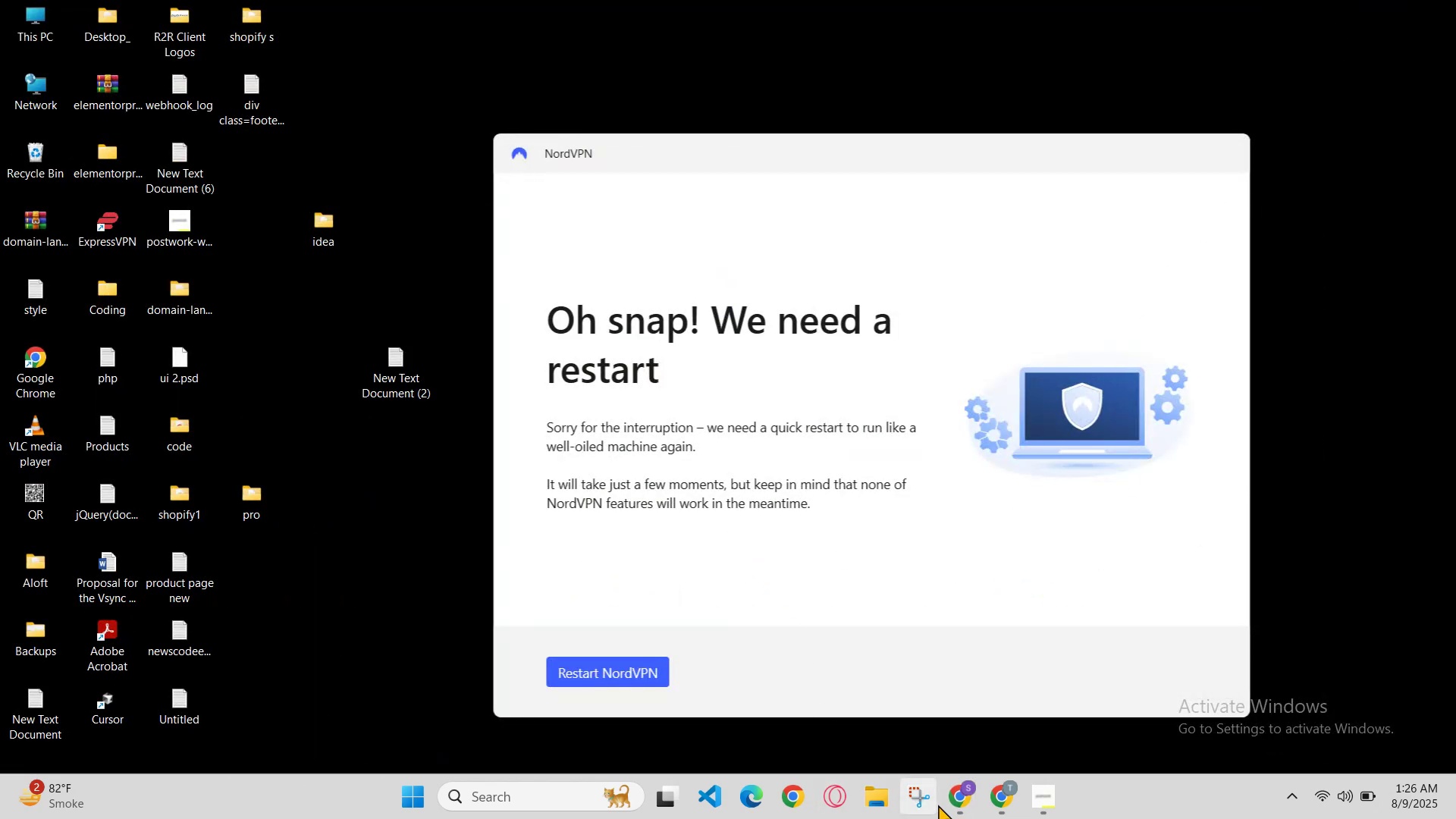 
left_click([959, 798])
 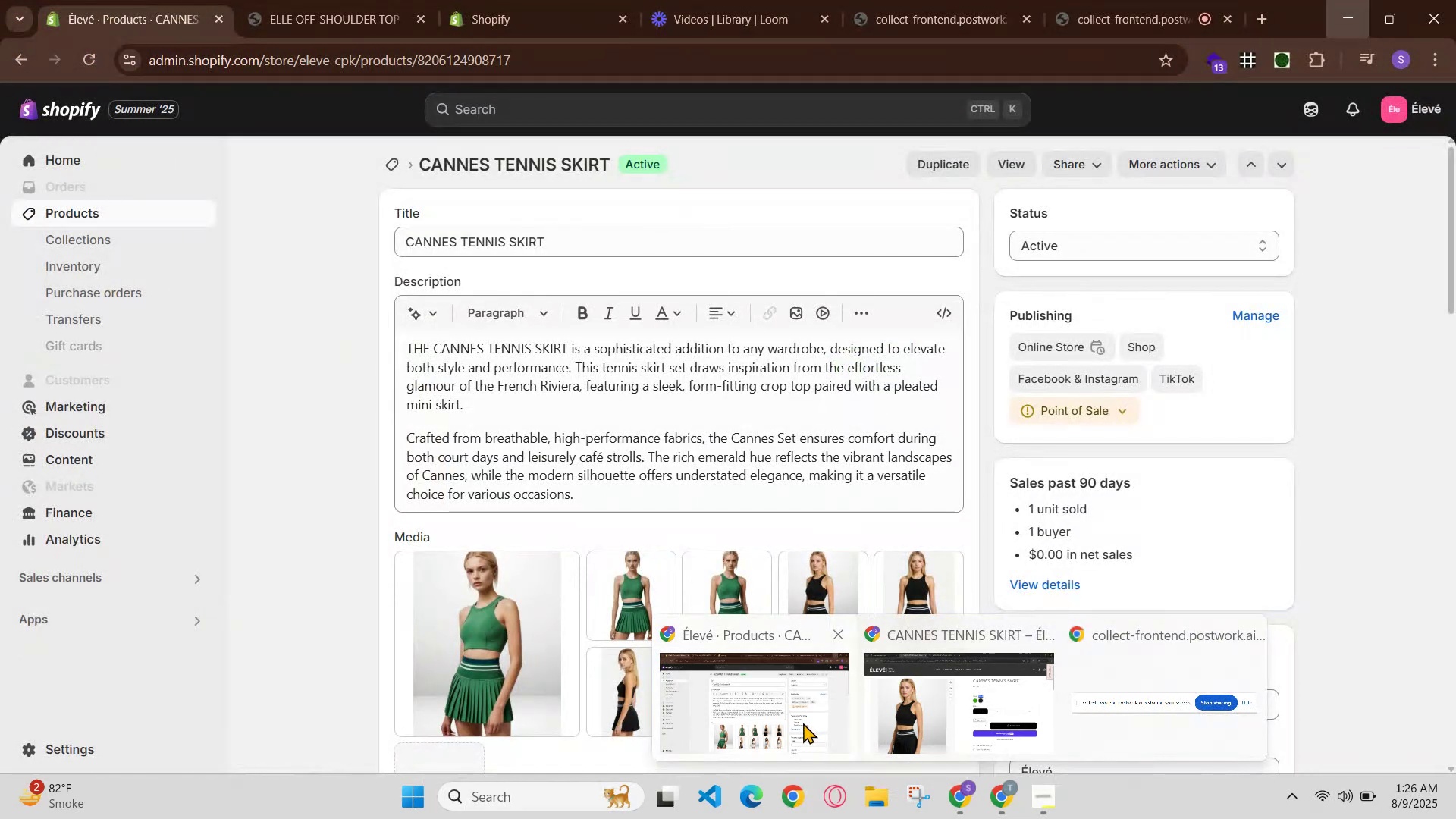 
left_click([962, 792])
 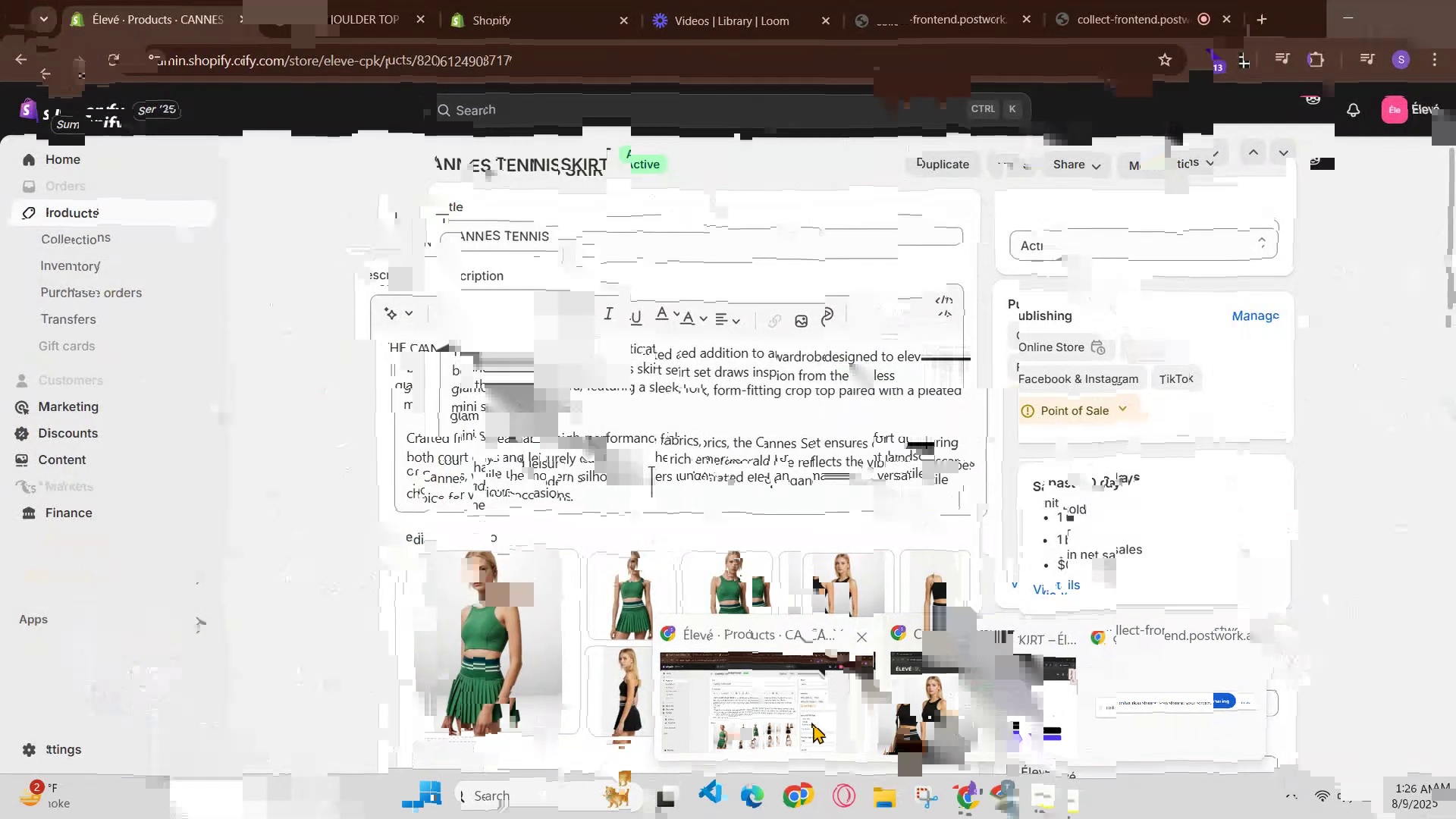 
left_click([948, 728])
 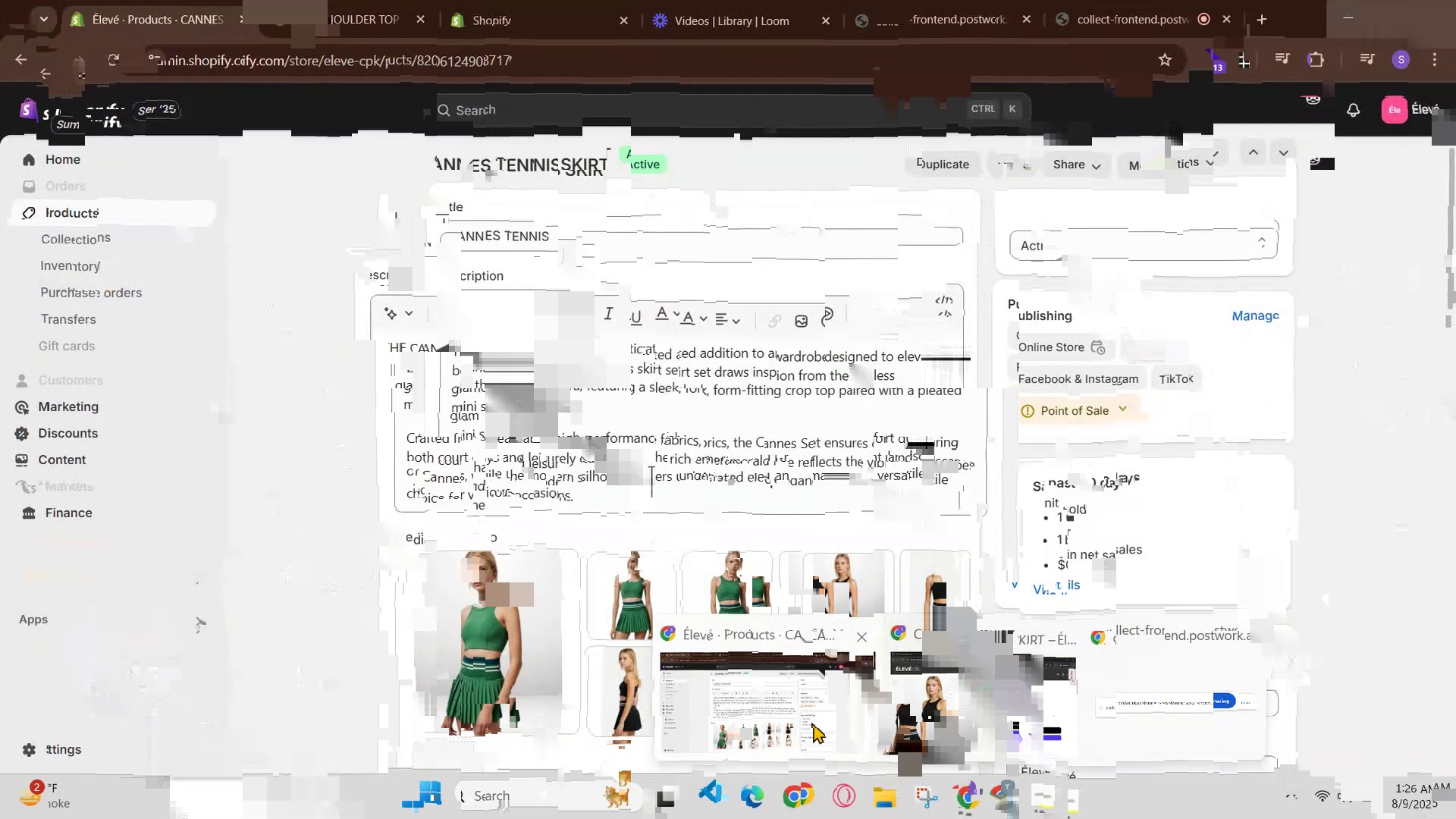 
scroll: coordinate [926, 224], scroll_direction: up, amount: 1.0
 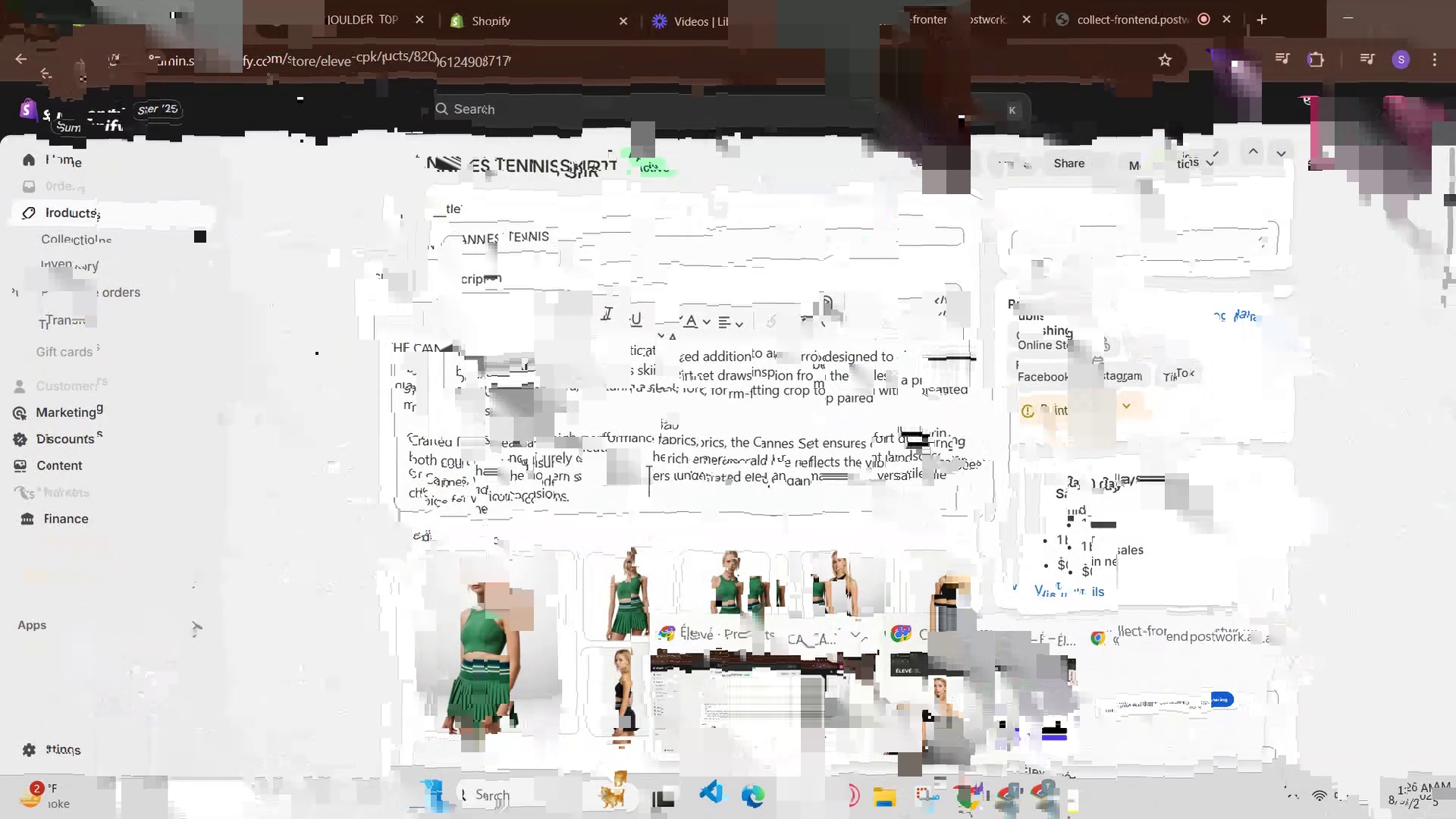 
key(Control+R)
 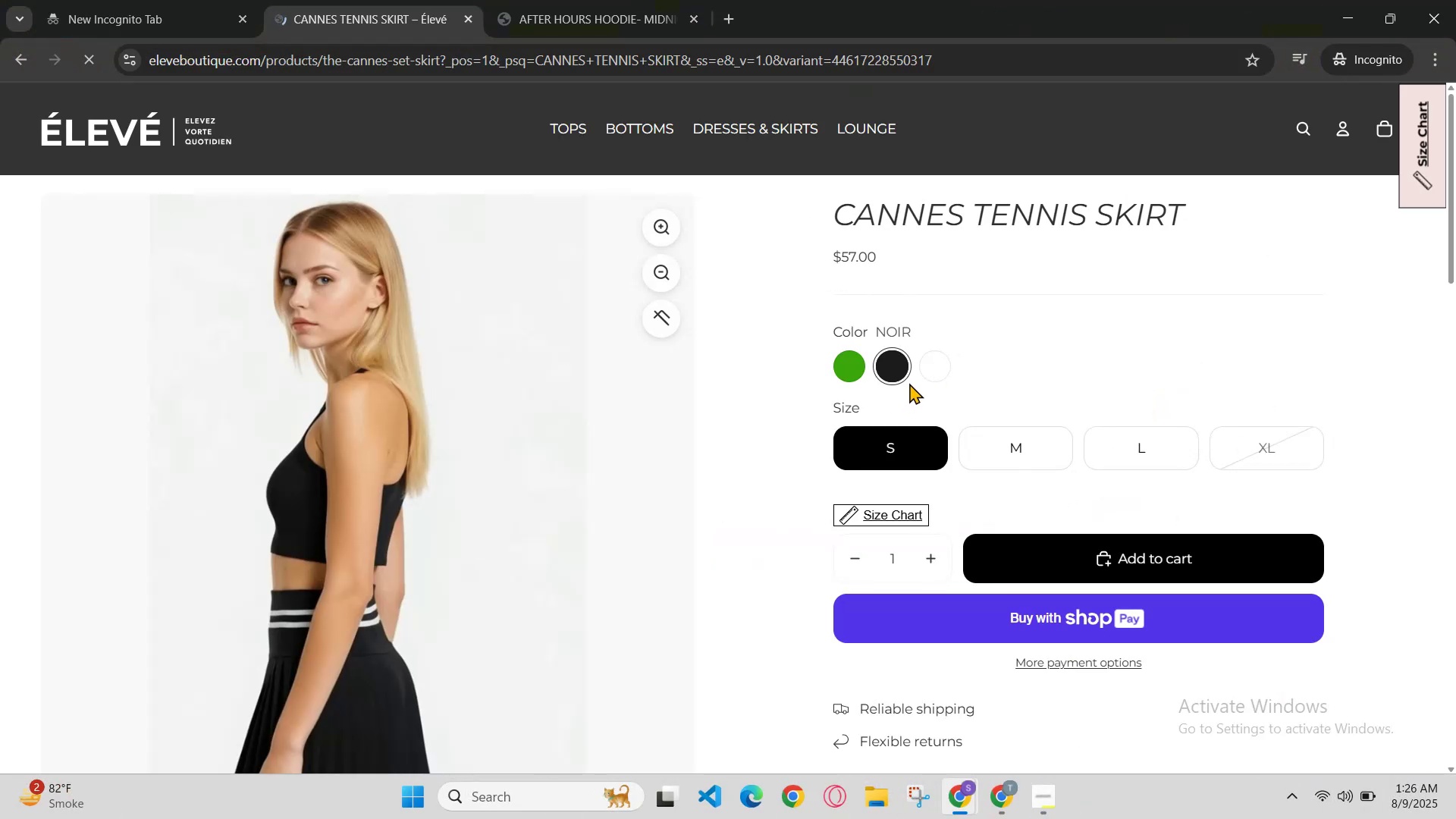 
scroll: coordinate [901, 403], scroll_direction: none, amount: 0.0
 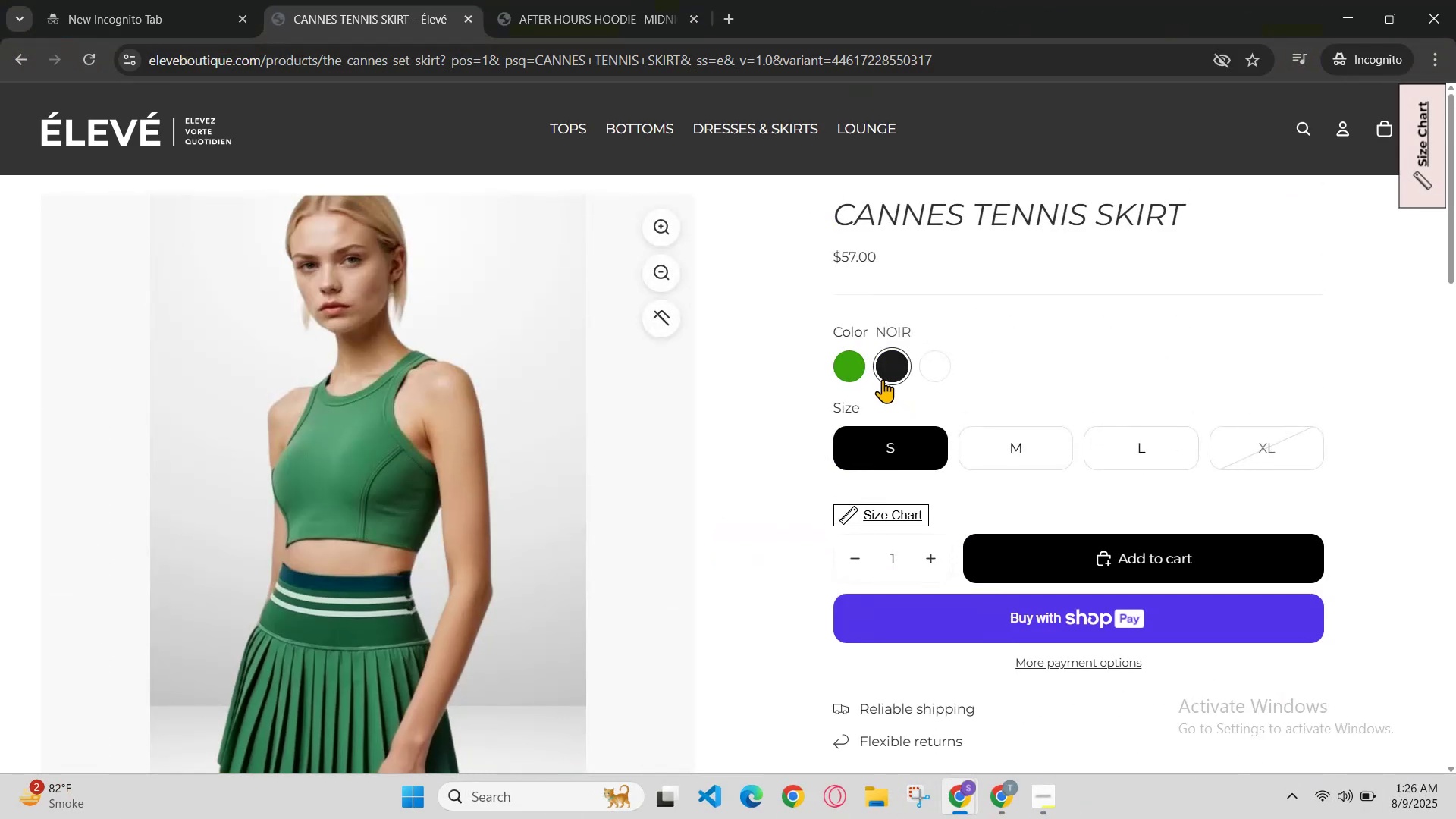 
scroll: coordinate [869, 375], scroll_direction: down, amount: 2.0
 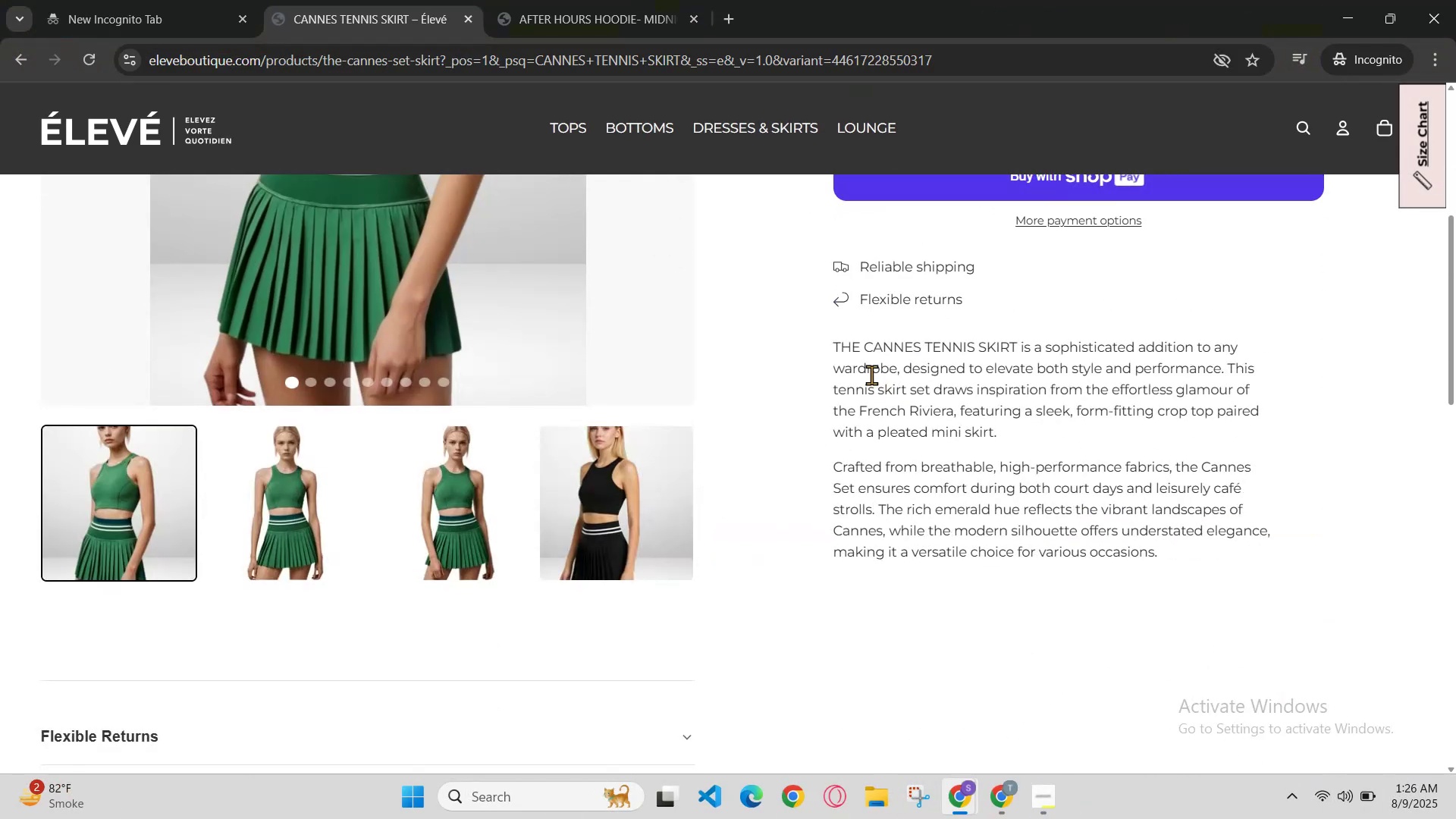 
scroll: coordinate [872, 375], scroll_direction: up, amount: 2.0
 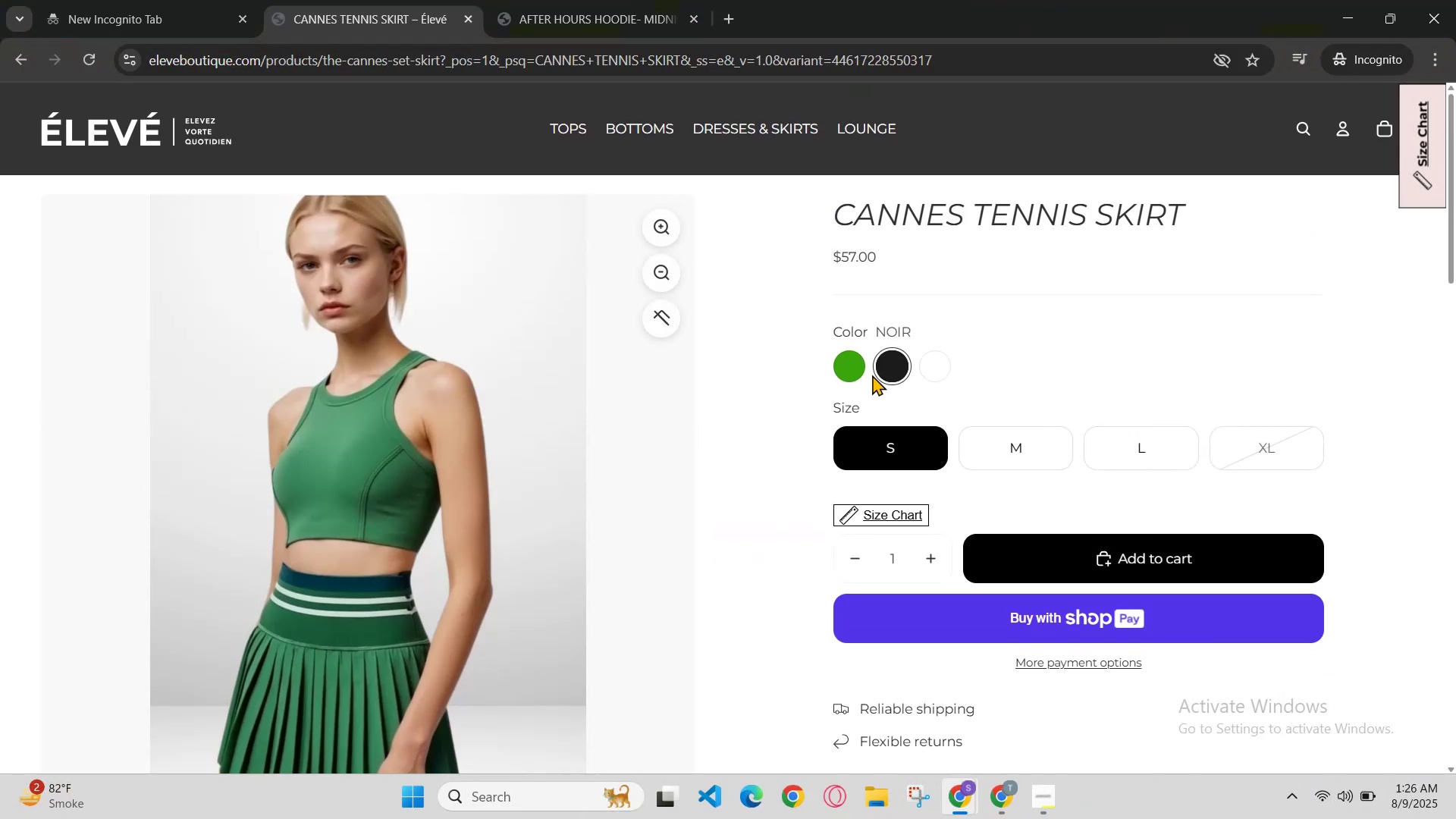 
scroll: coordinate [872, 375], scroll_direction: down, amount: 2.0
 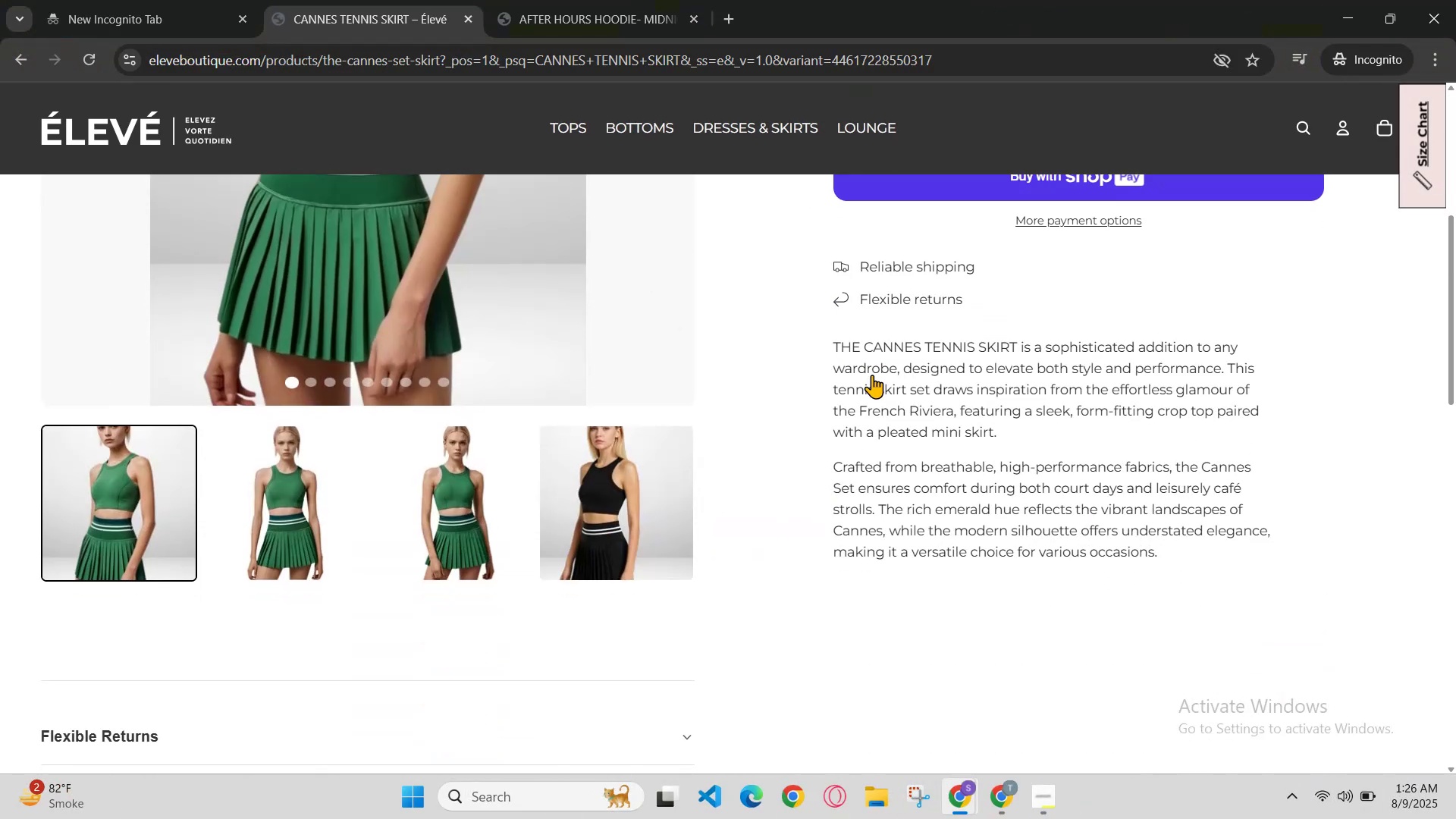 
scroll: coordinate [873, 372], scroll_direction: up, amount: 2.0
 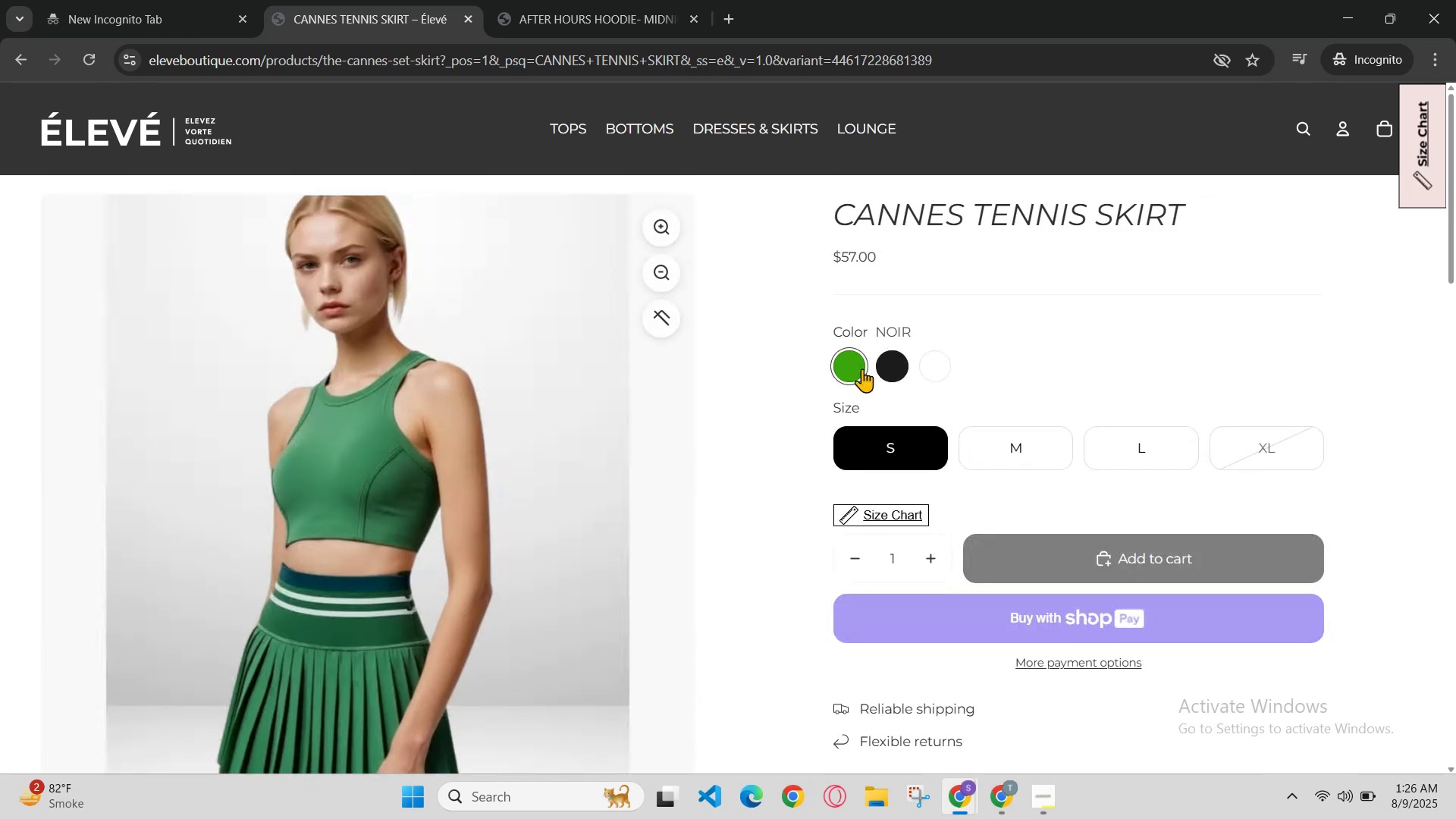 
left_click([883, 371])
 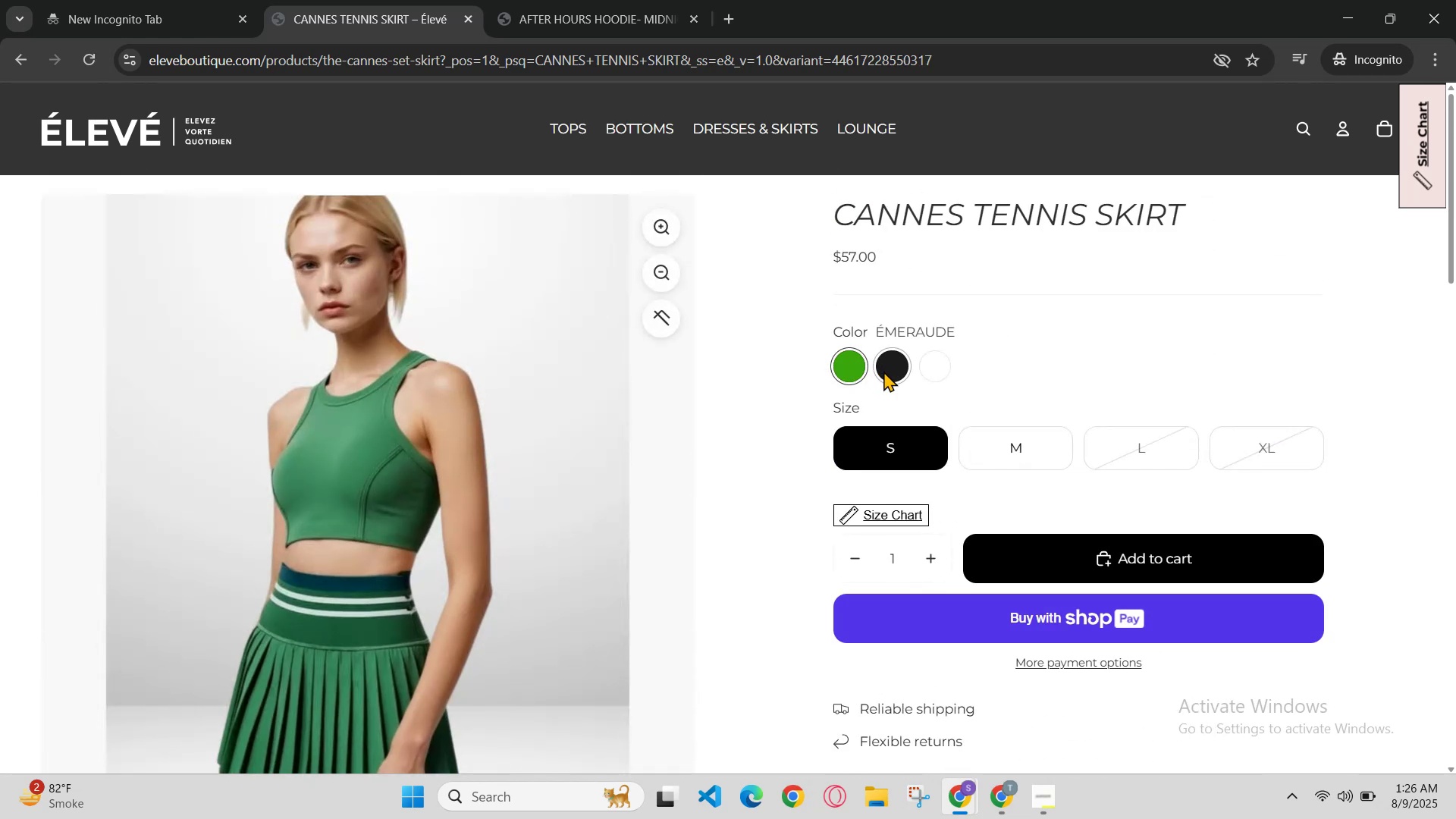 
scroll: coordinate [874, 385], scroll_direction: none, amount: 0.0
 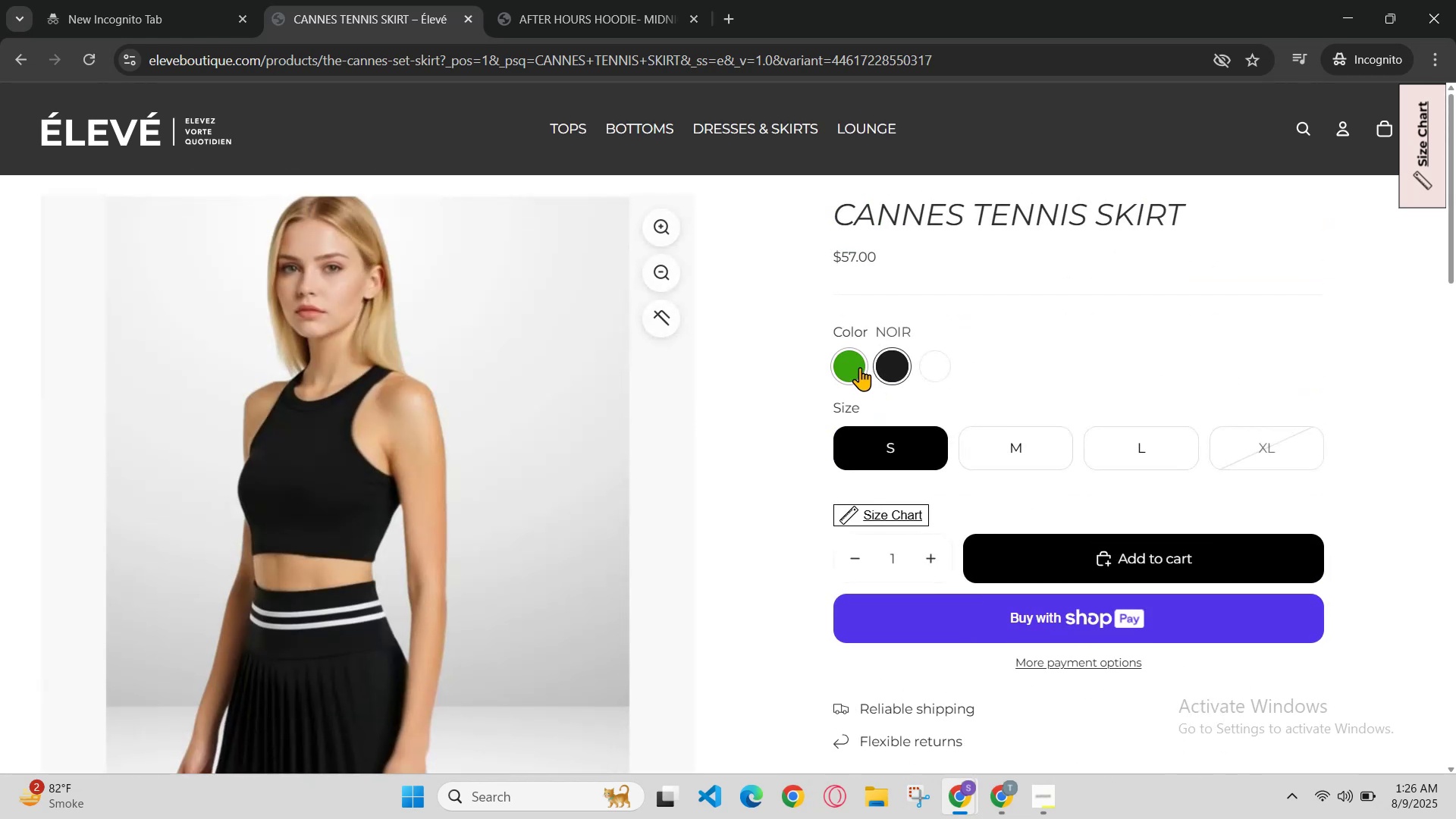 
scroll: coordinate [868, 380], scroll_direction: up, amount: 1.0
 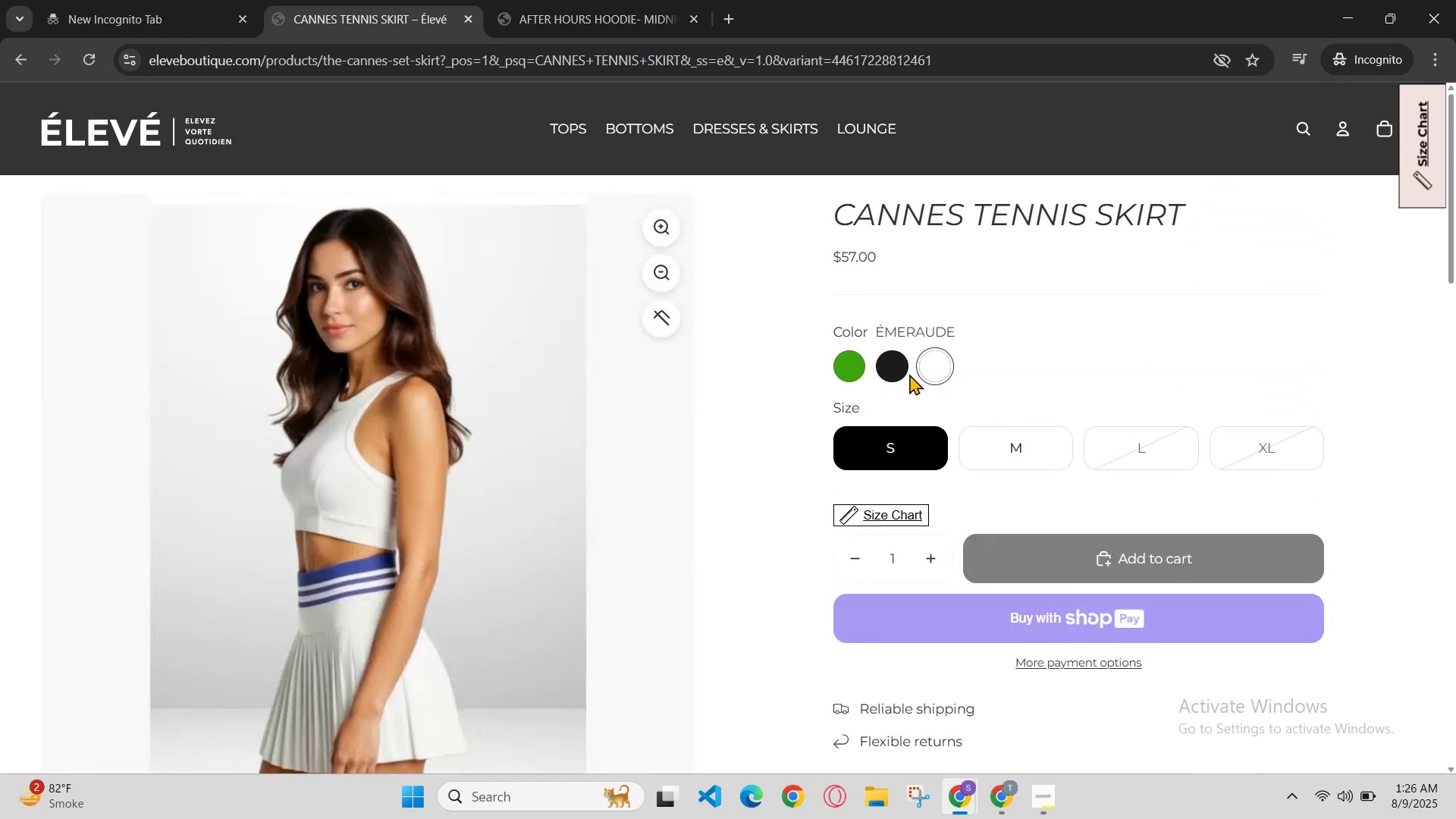 
scroll: coordinate [899, 379], scroll_direction: none, amount: 0.0
 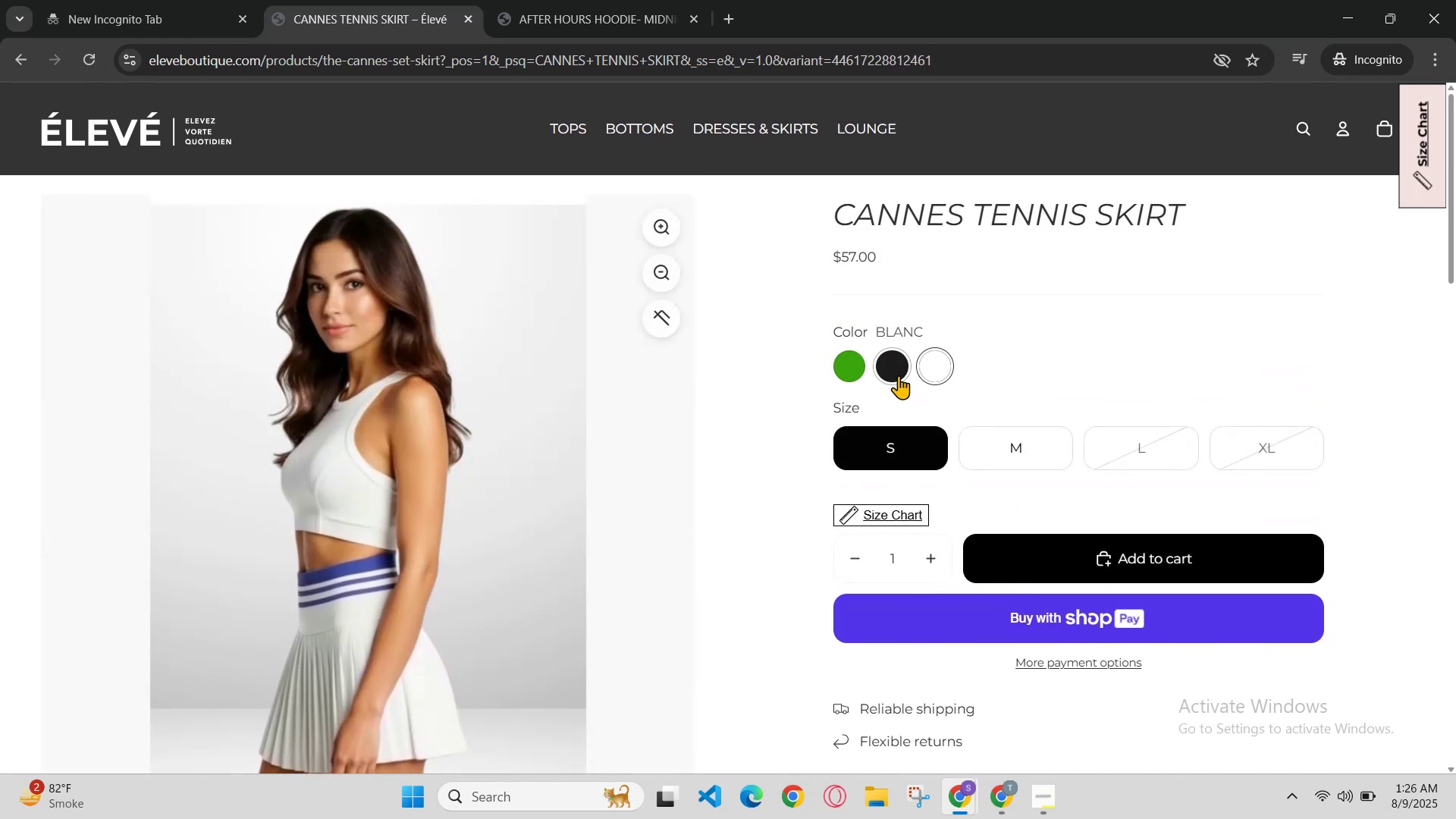 
left_click([899, 372])
 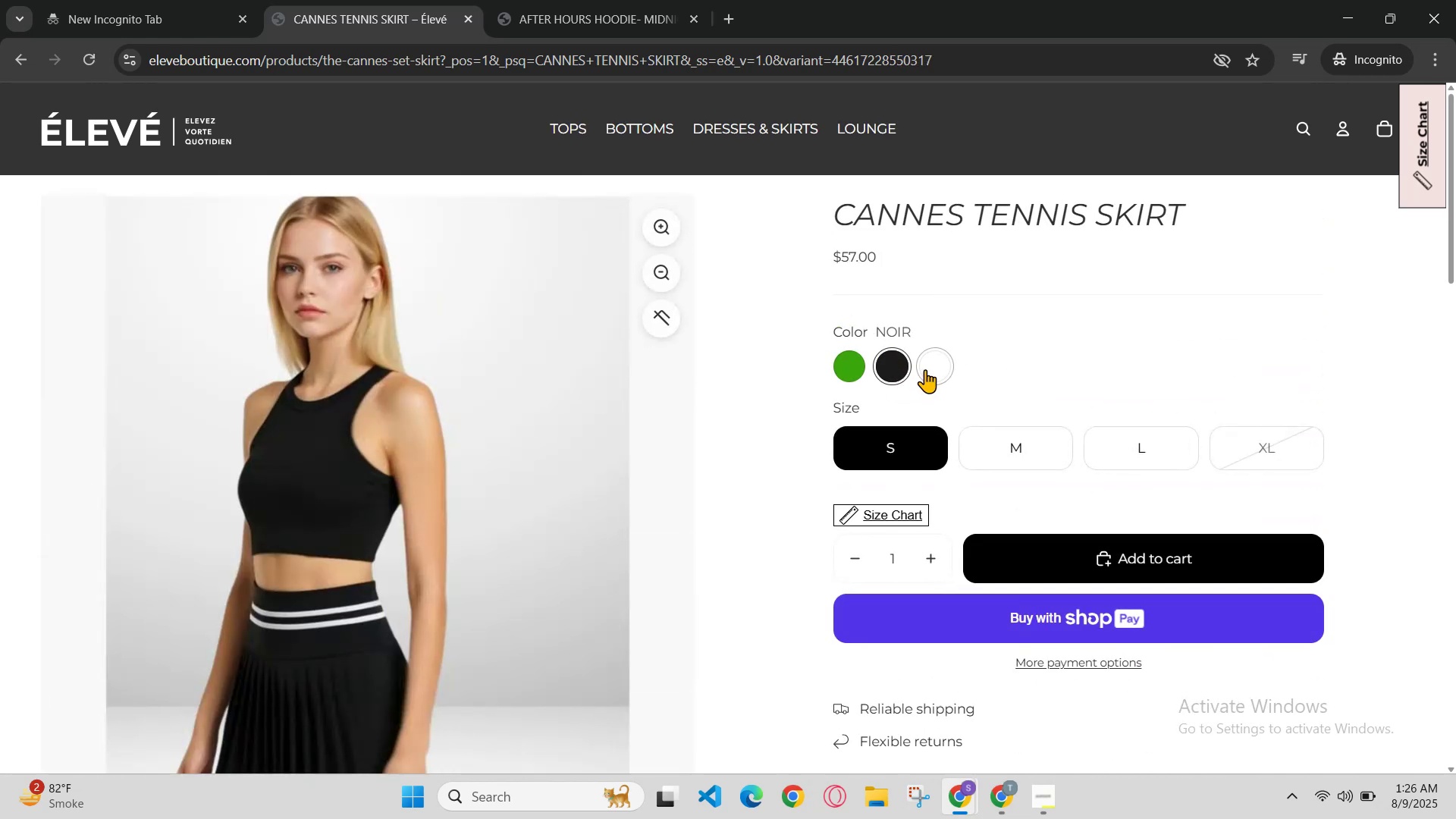 
scroll: coordinate [917, 391], scroll_direction: down, amount: 1.0
 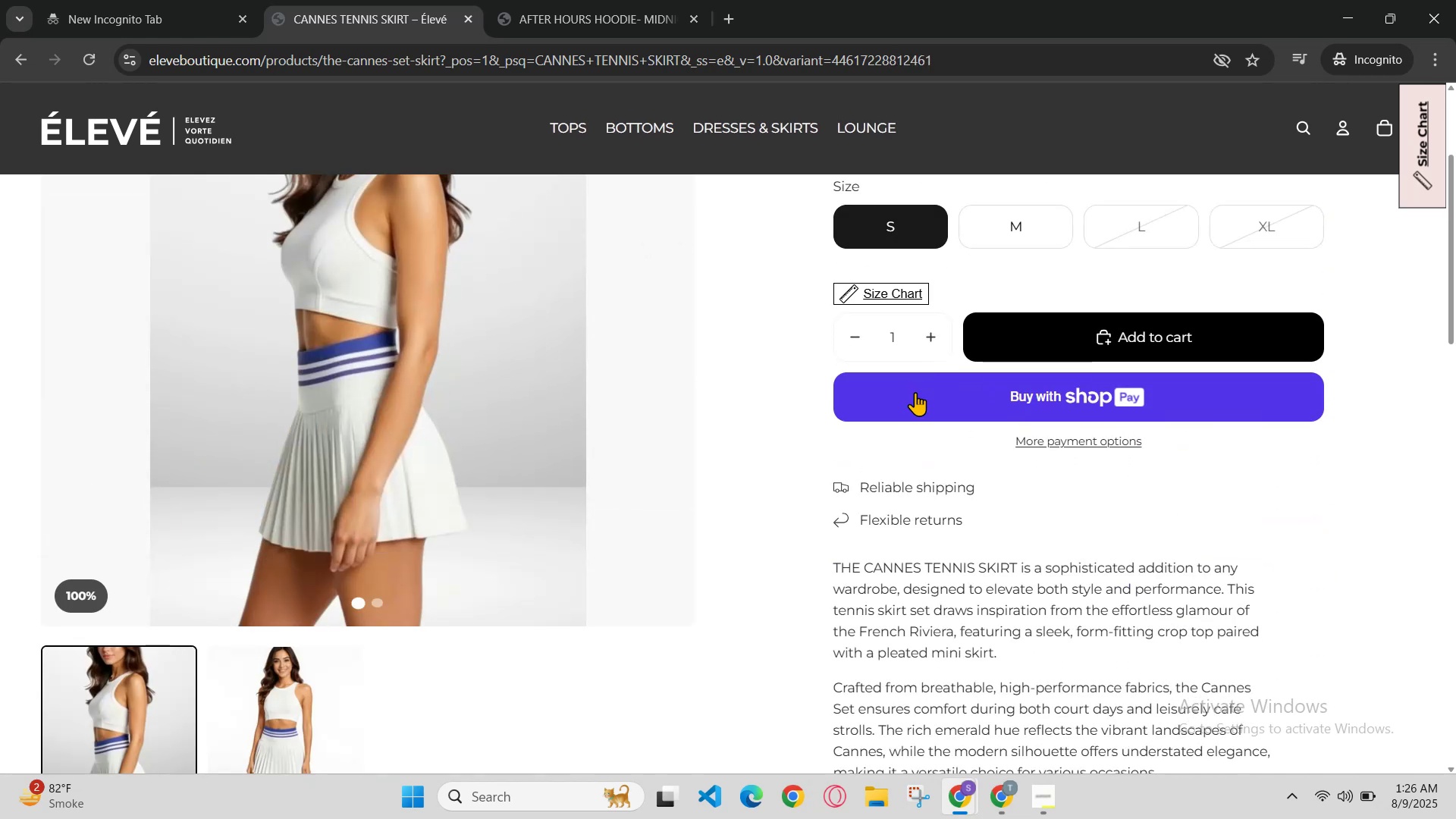 
scroll: coordinate [915, 392], scroll_direction: up, amount: 1.0
 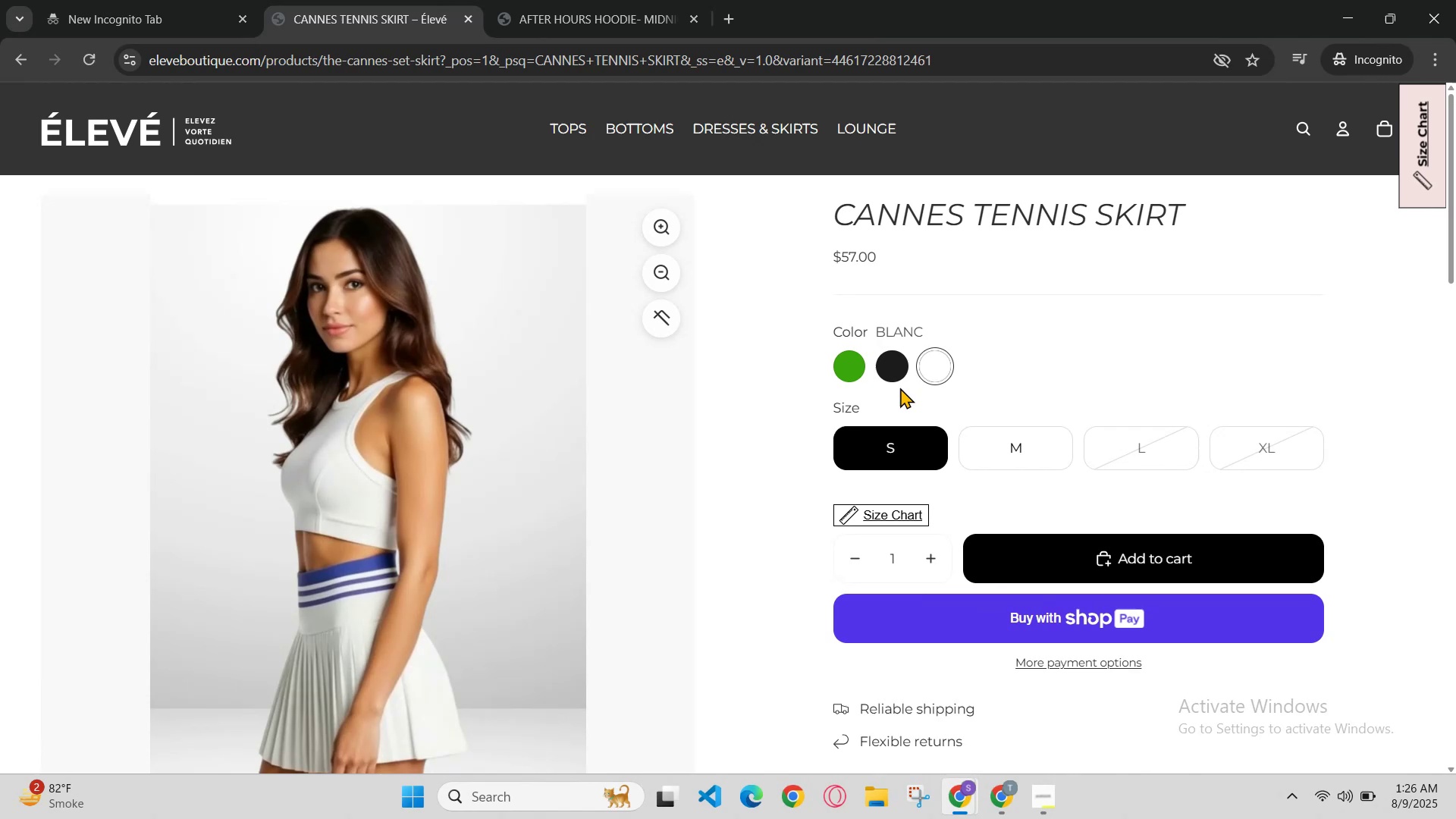 
left_click([896, 372])
 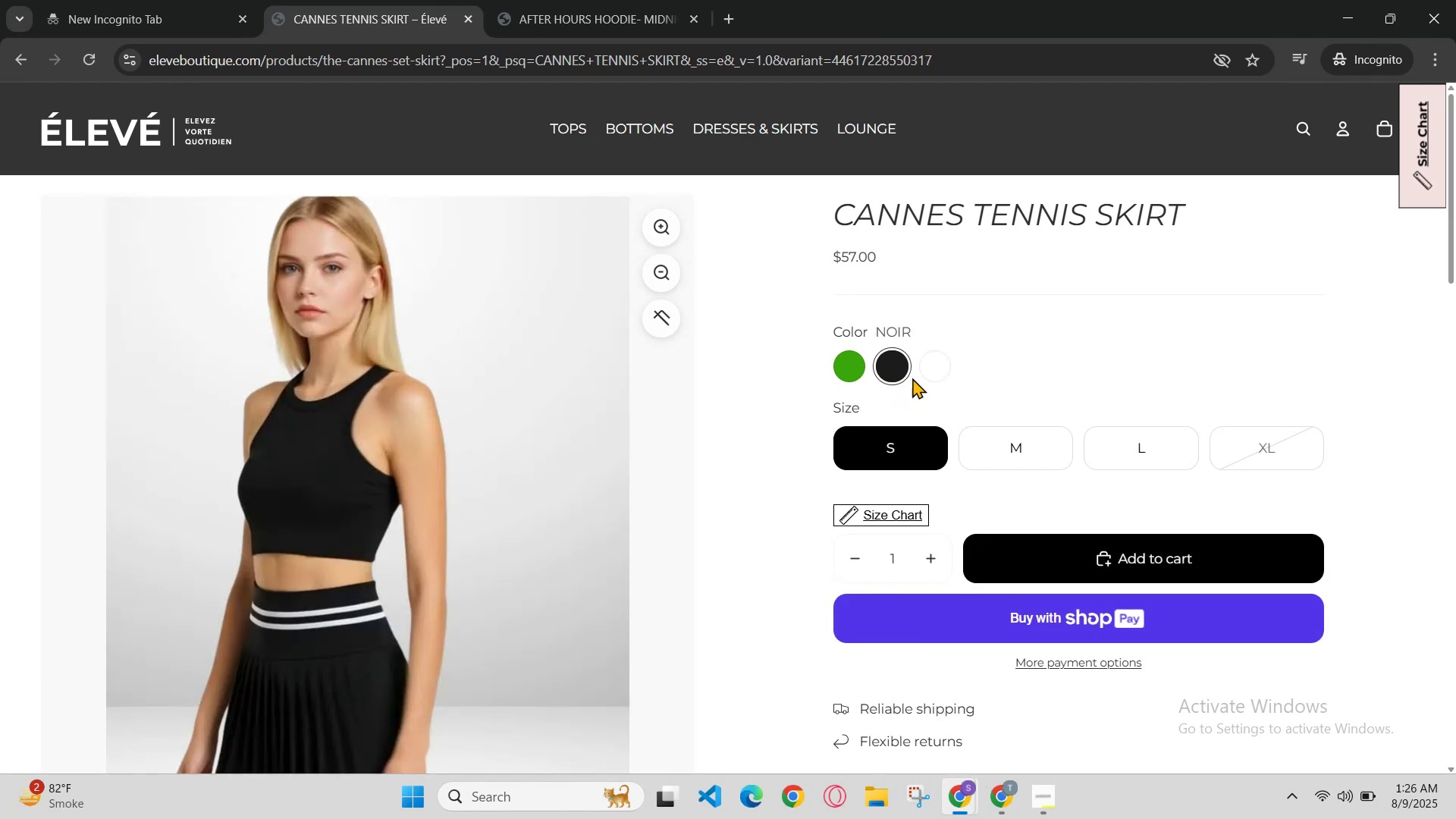 
scroll: coordinate [915, 377], scroll_direction: none, amount: 0.0
 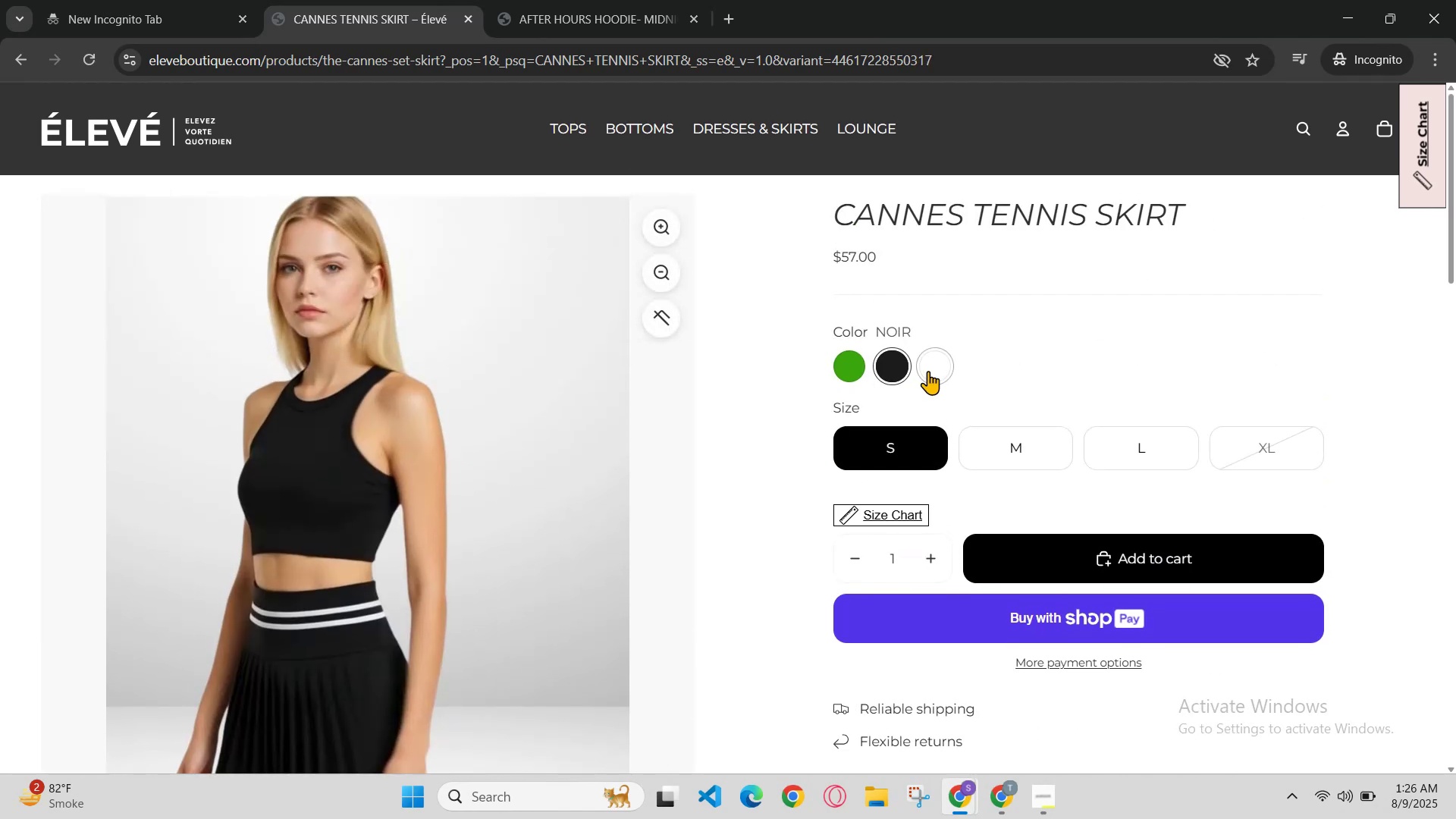 
scroll: coordinate [913, 413], scroll_direction: down, amount: 2.0
 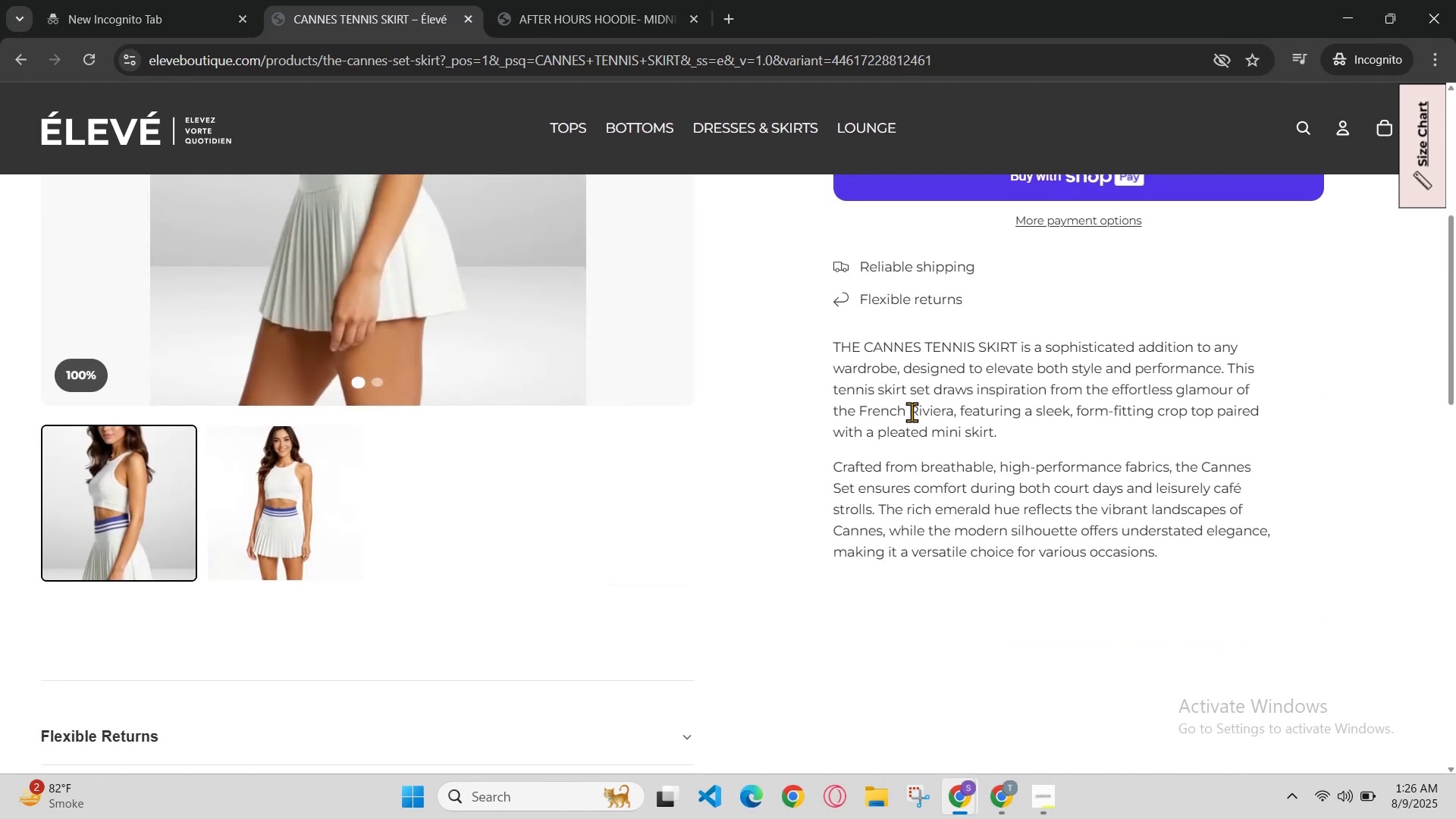 
scroll: coordinate [912, 412], scroll_direction: up, amount: 2.0
 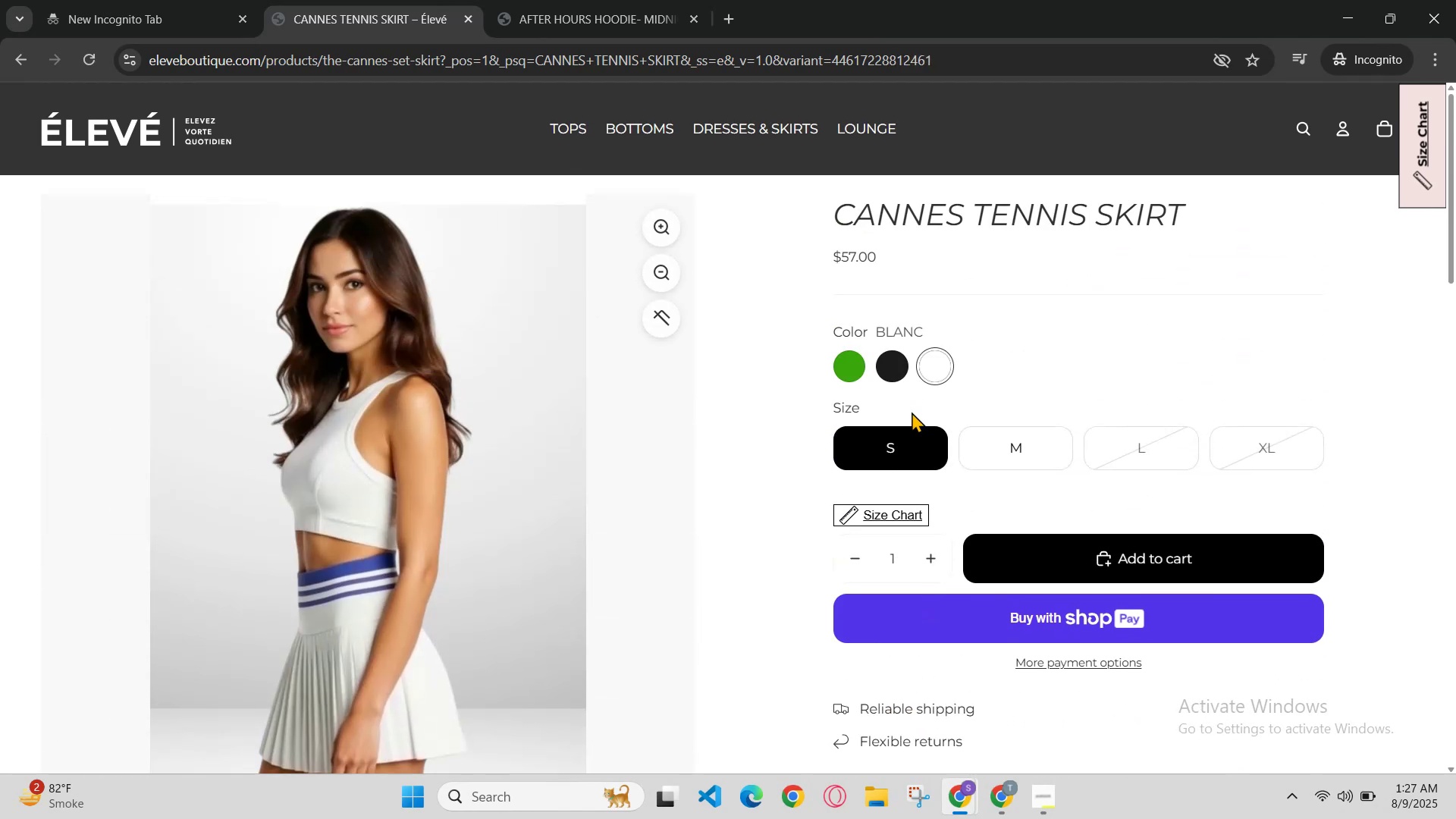 
scroll: coordinate [912, 412], scroll_direction: down, amount: 1.0
 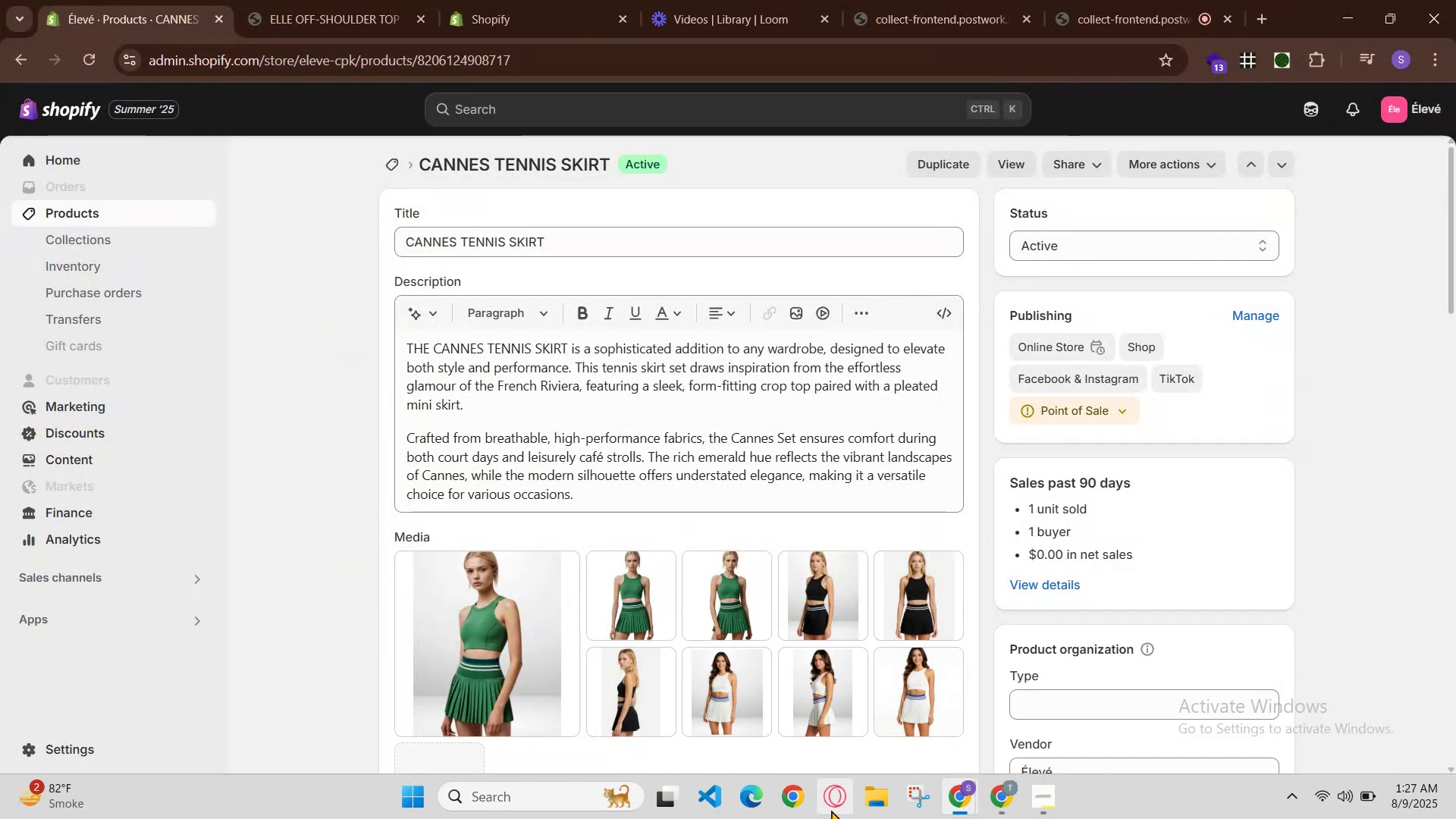 
wait(21.49)
 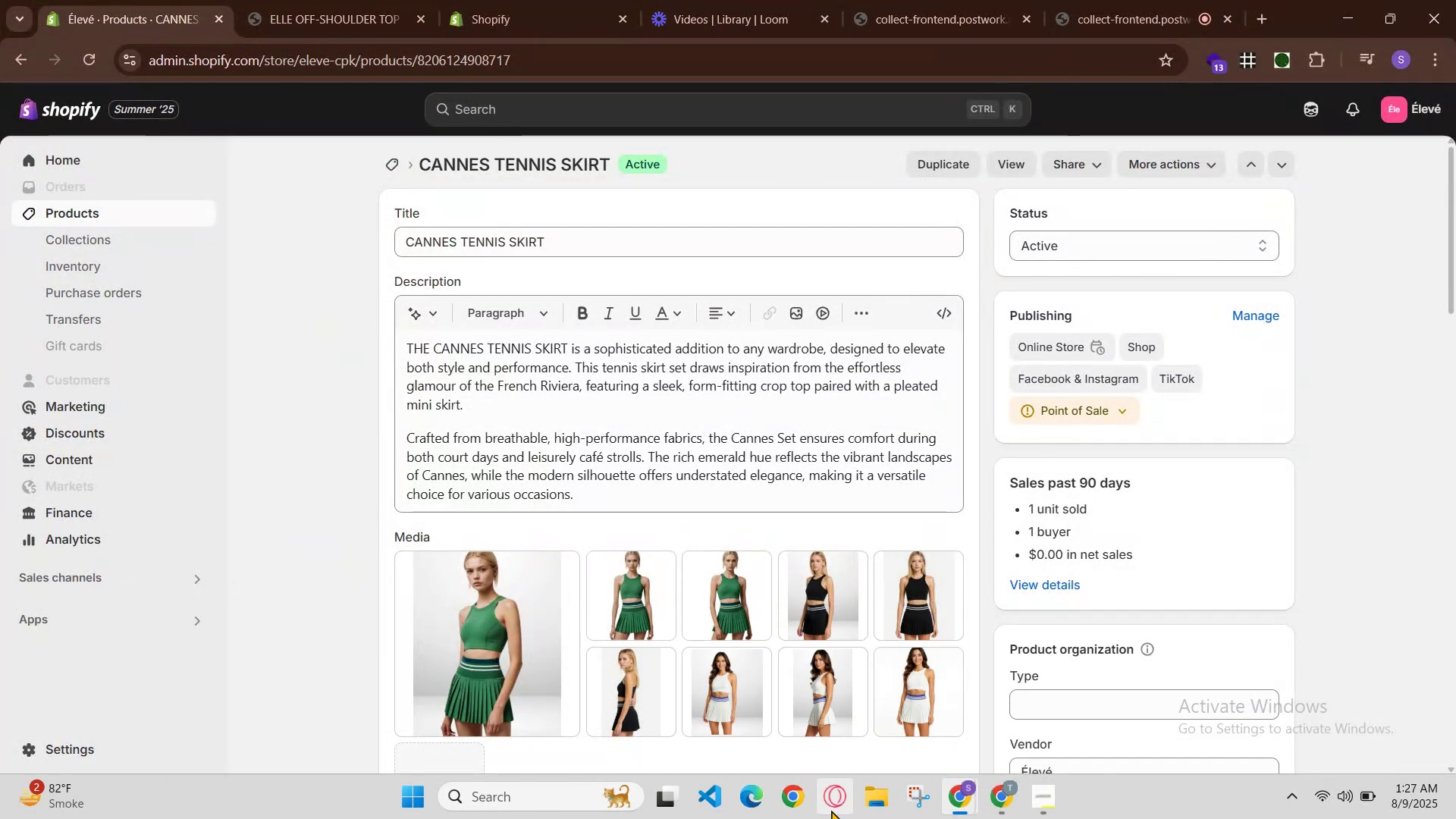 
mouse_move([714, 791])
 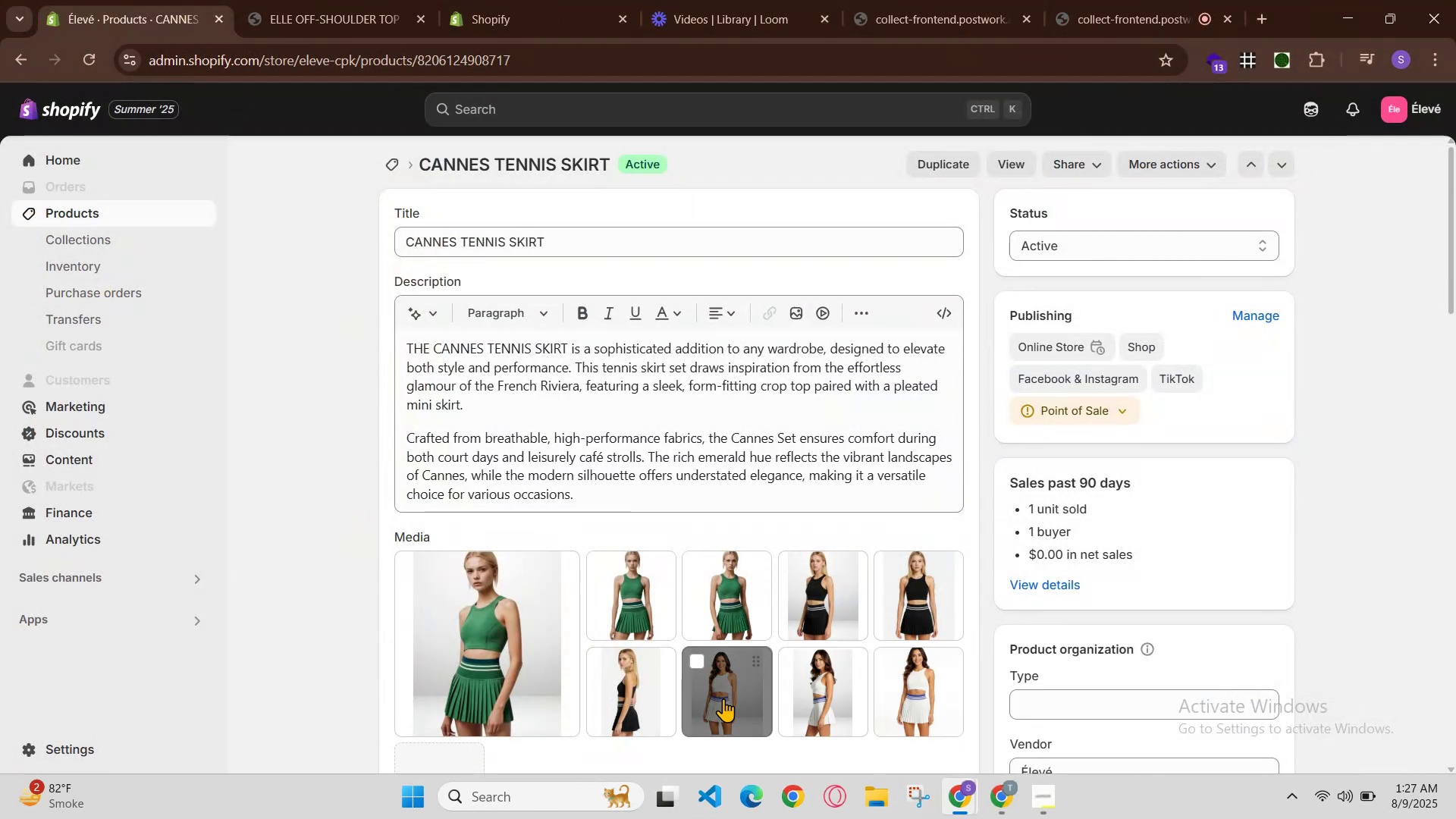 
left_click([723, 698])
 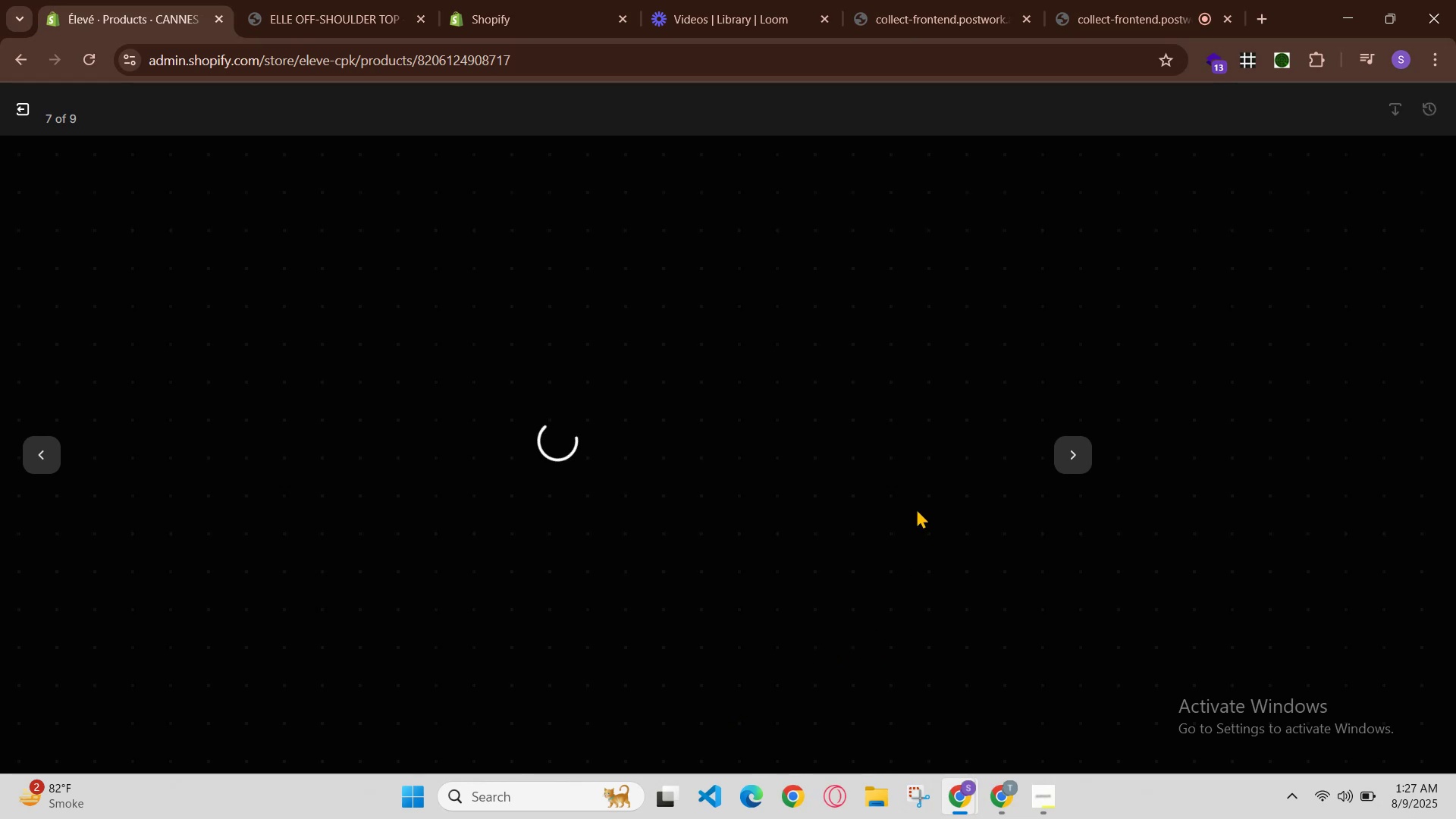 
scroll: coordinate [921, 494], scroll_direction: down, amount: 2.0
 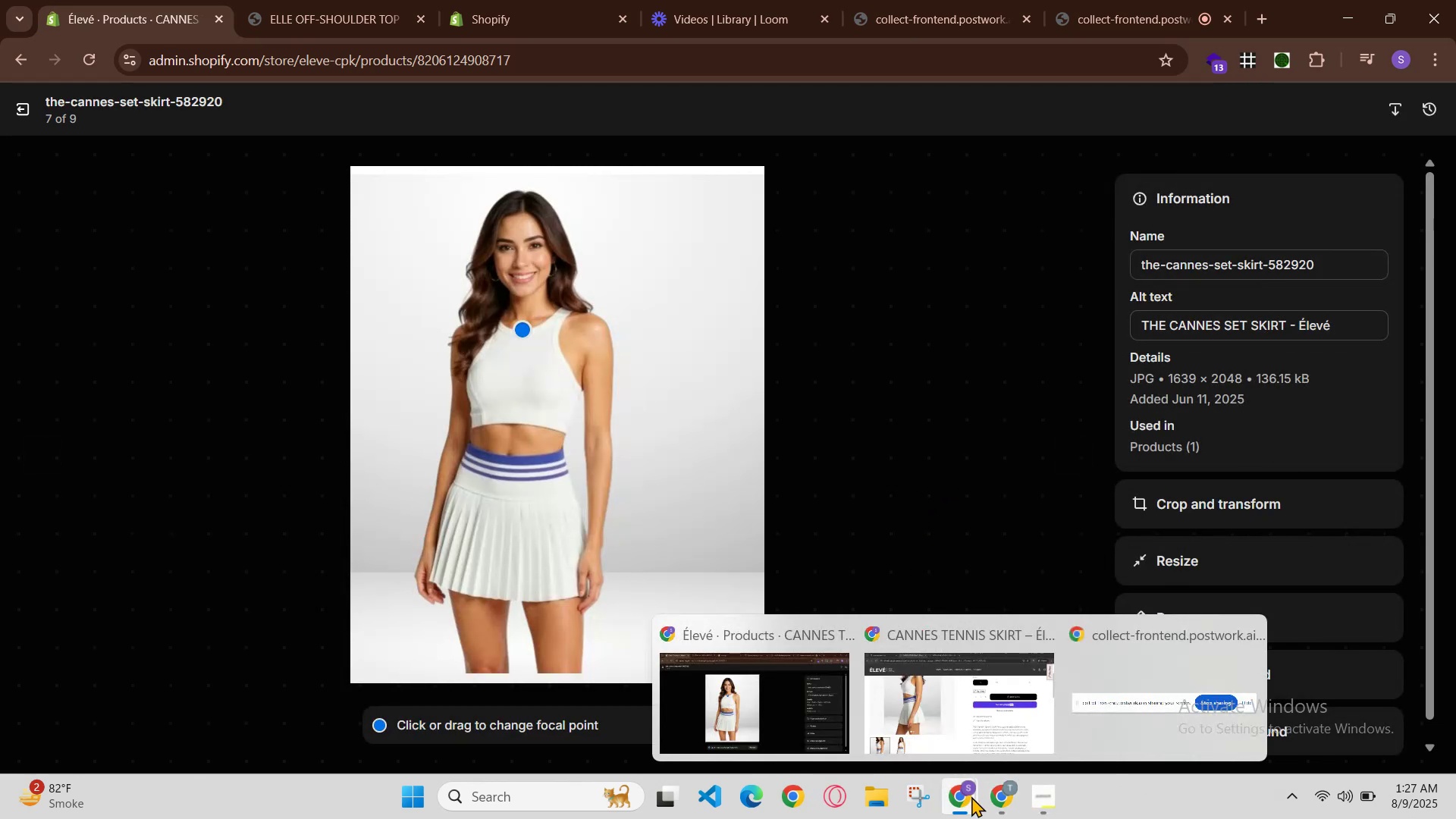 
wait(5.38)
 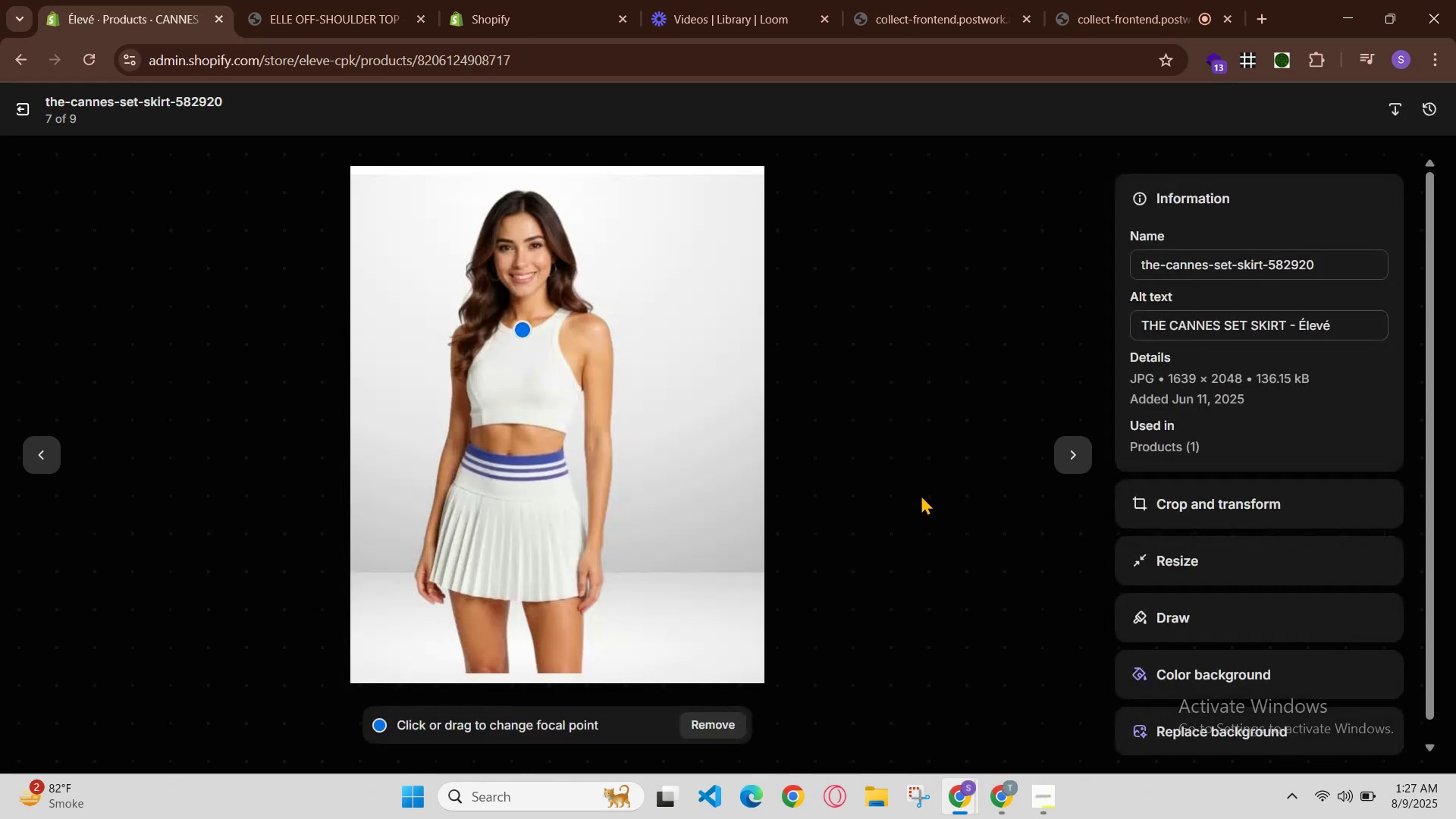 
scroll: coordinate [869, 414], scroll_direction: up, amount: 2.0
 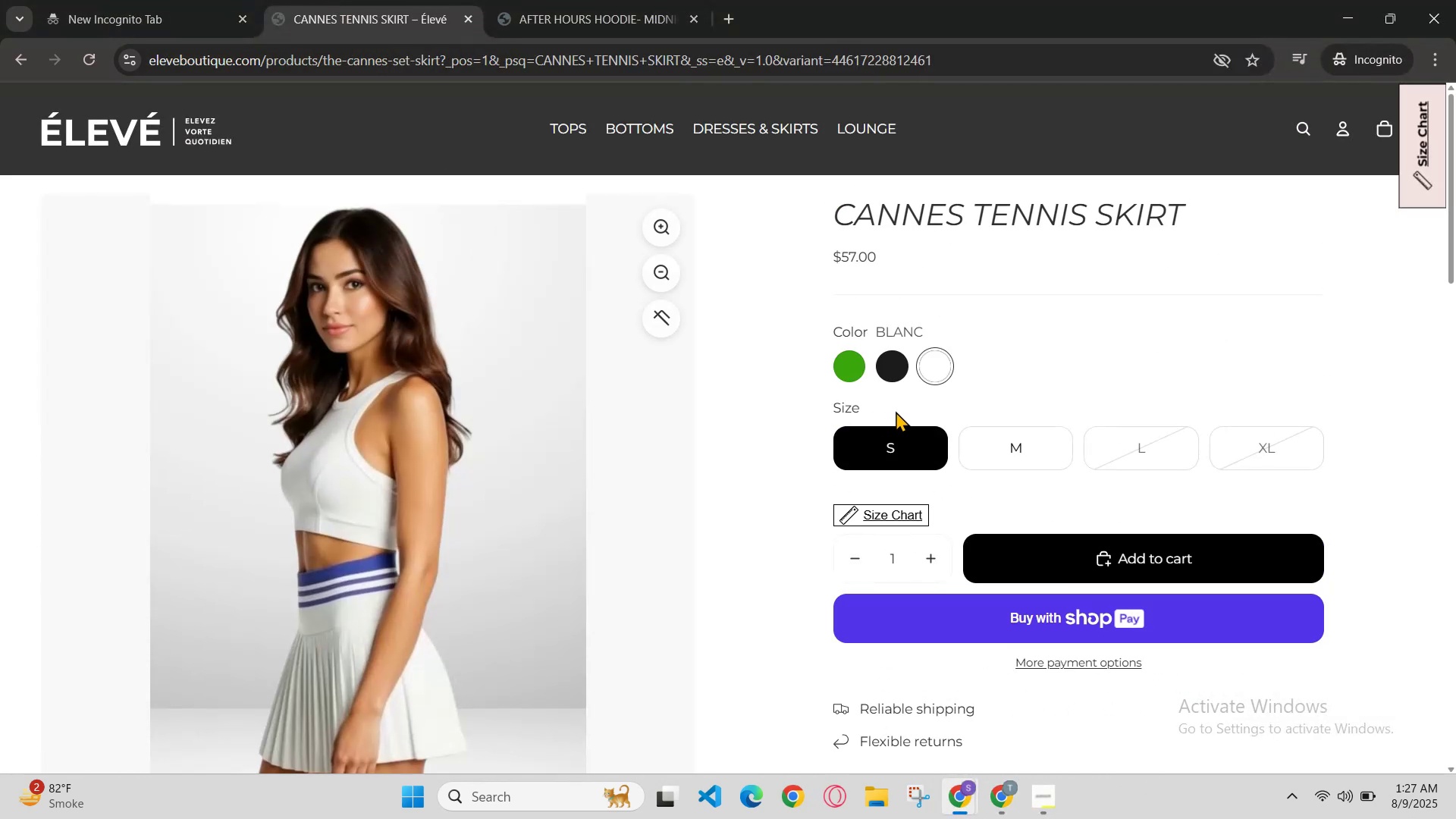 
scroll: coordinate [907, 416], scroll_direction: none, amount: 0.0
 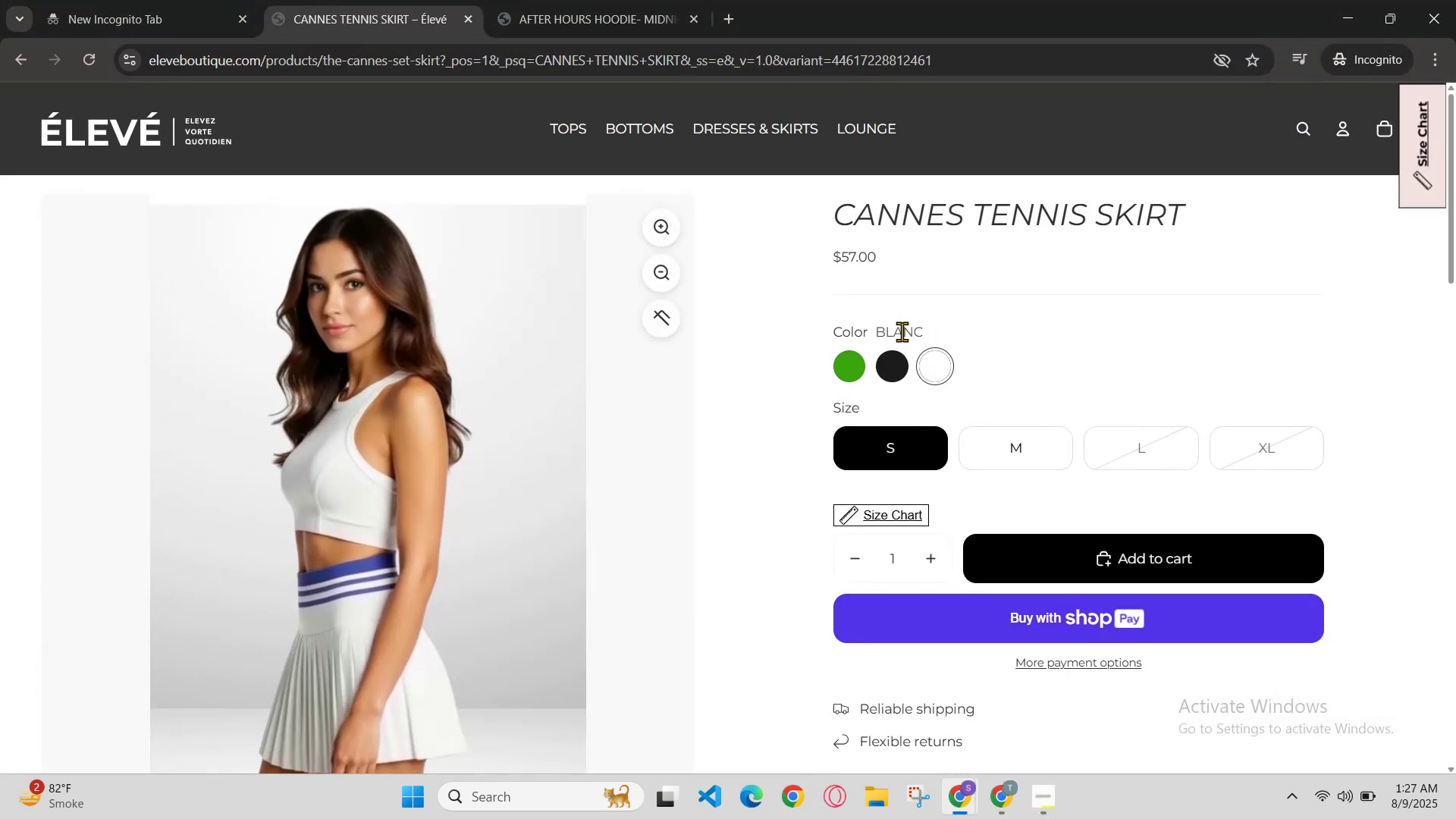 
left_click_drag(start_coordinate=[880, 332], to_coordinate=[959, 335])
 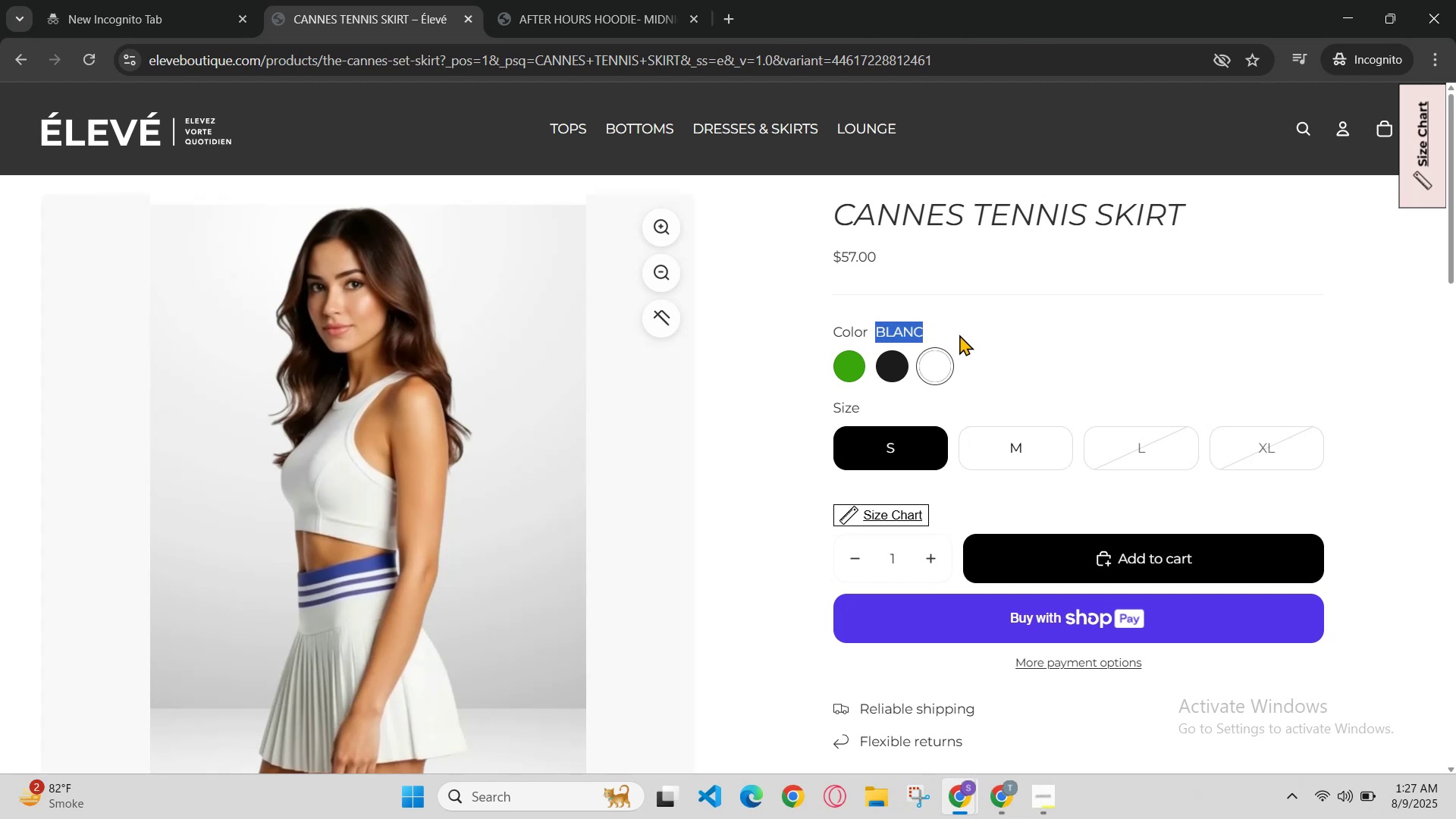 
hold_key(key=ControlLeft, duration=1.0)
 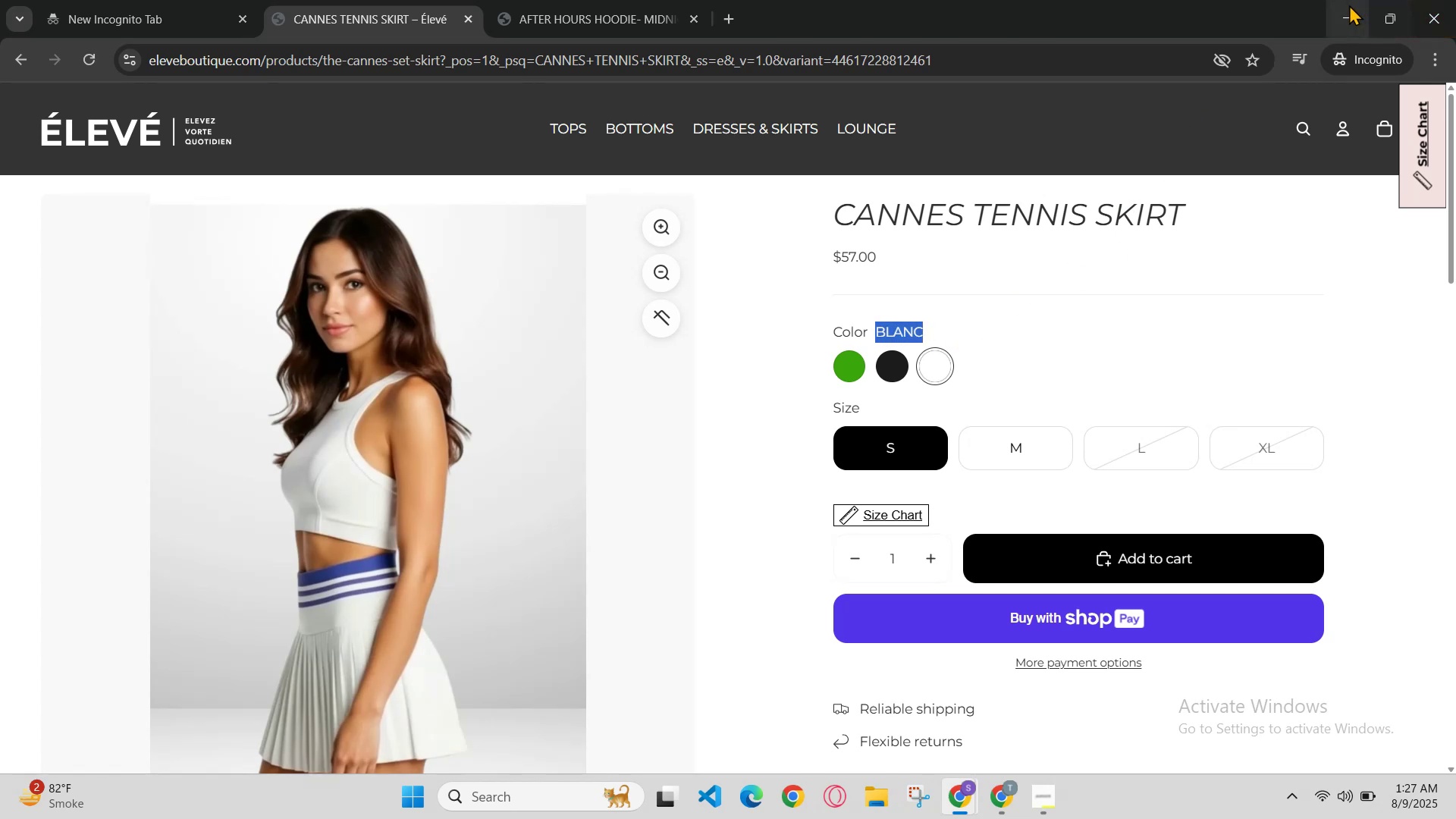 
hold_key(key=C, duration=0.43)
 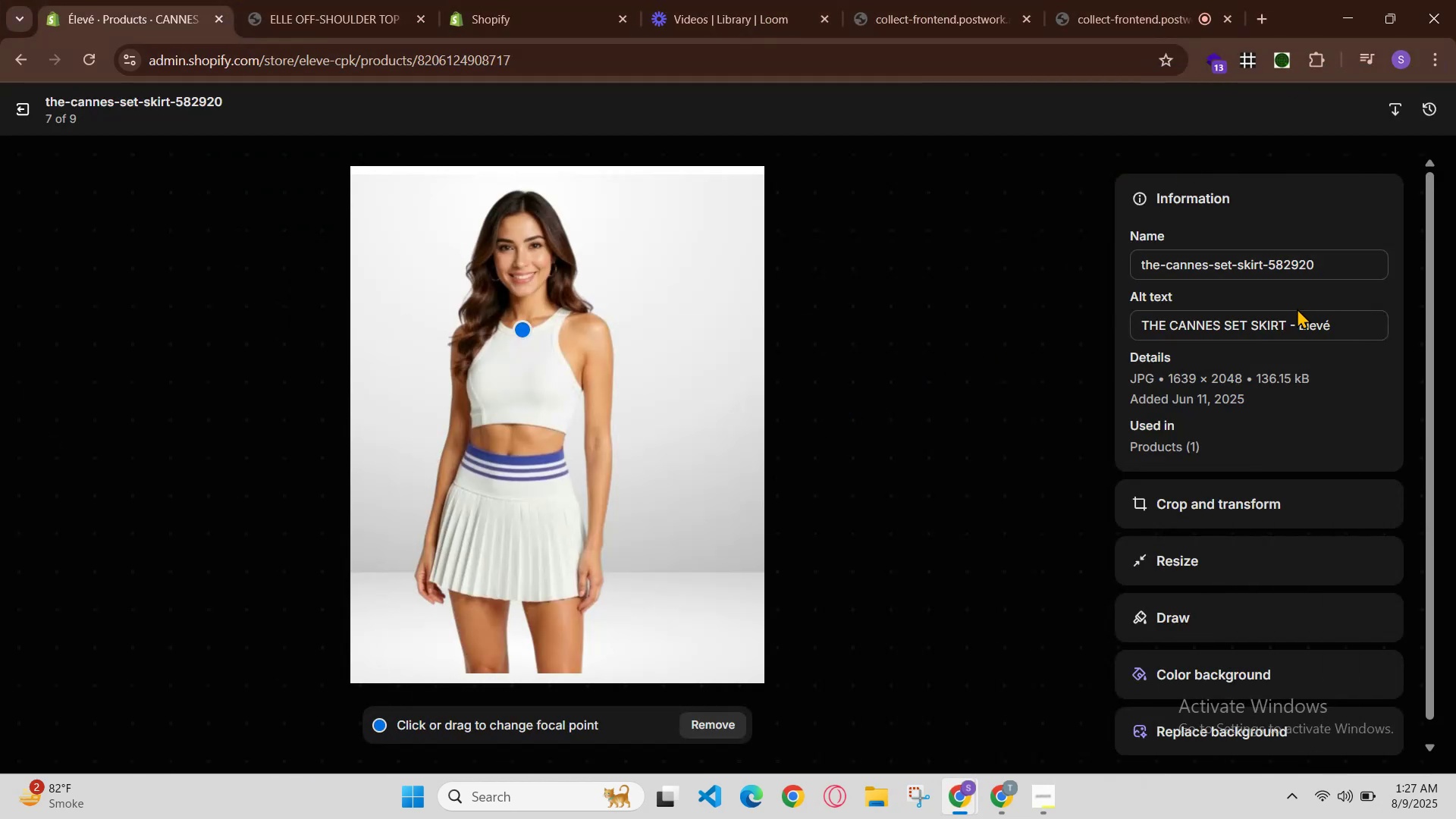 
left_click([1296, 320])
 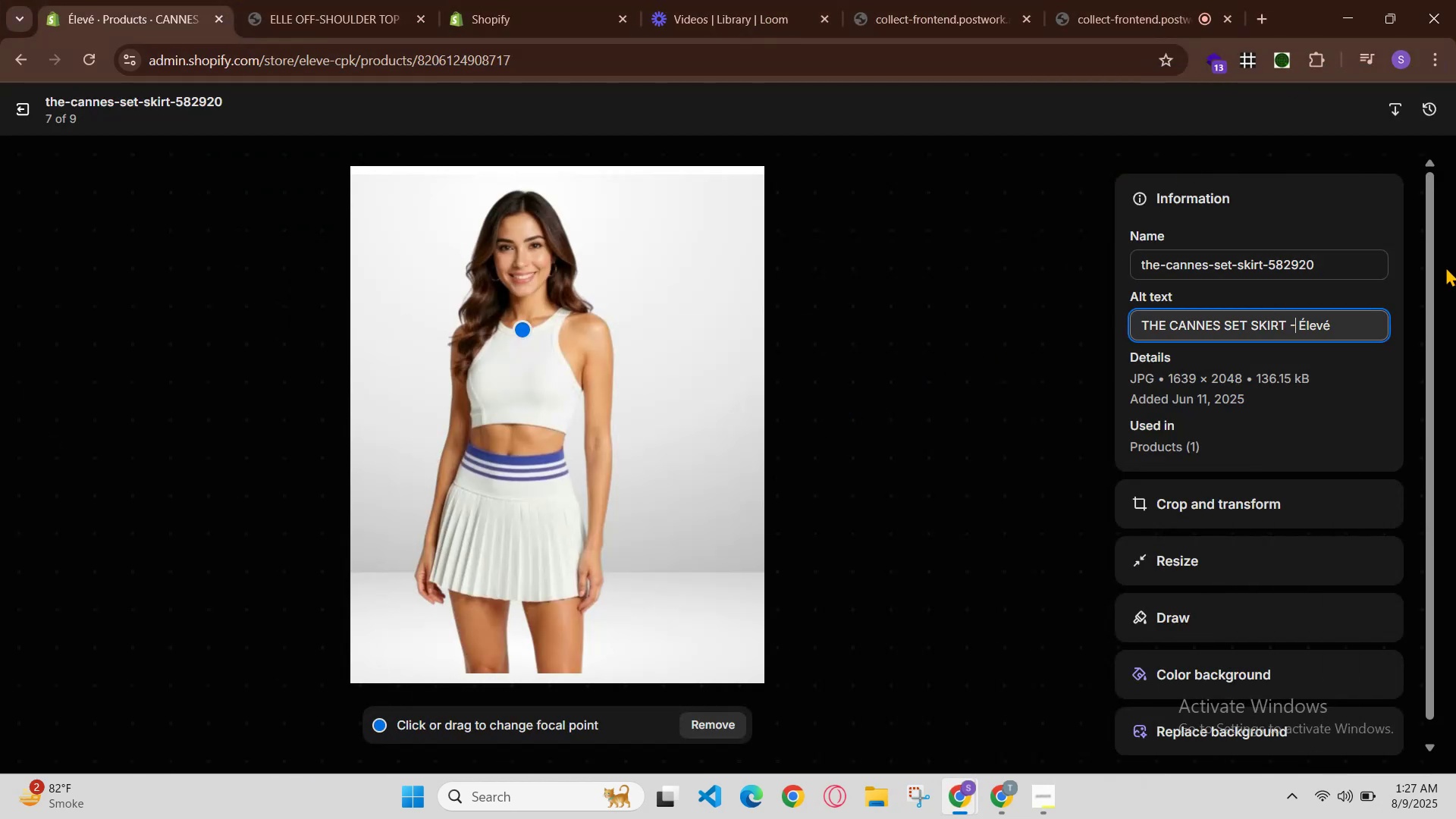 
key(Space)
 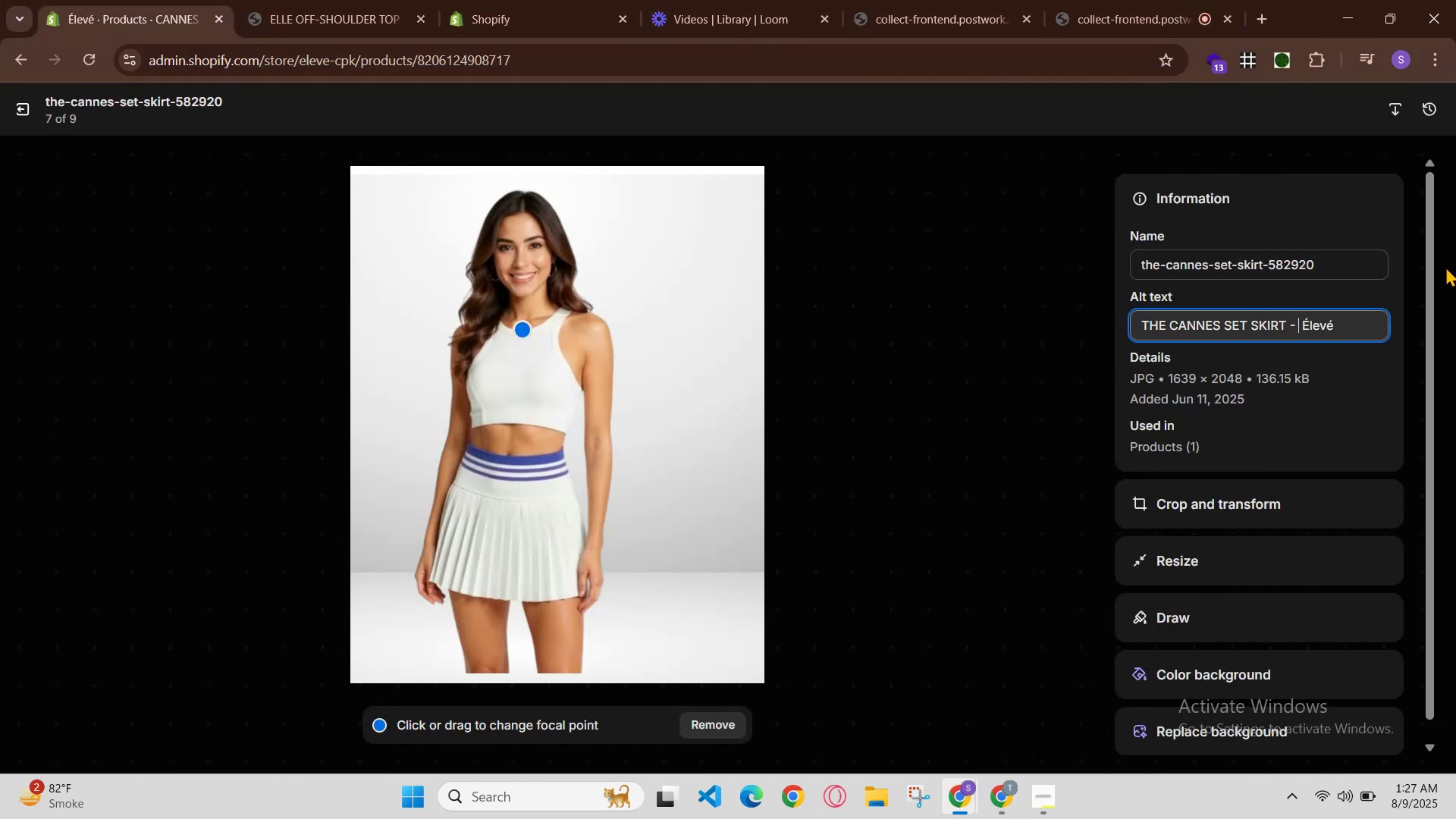 
key(Control+V)
 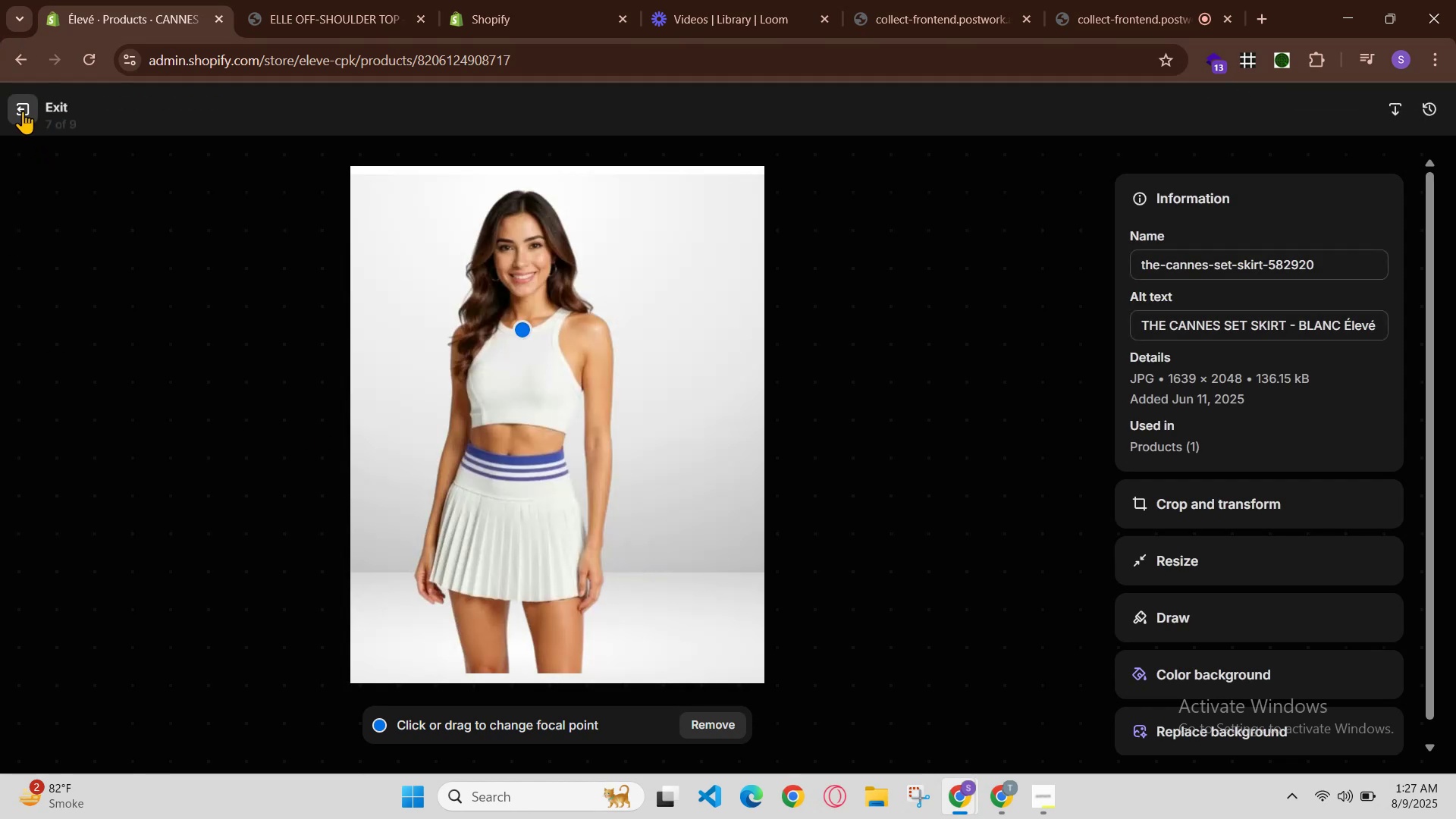 
wait(10.61)
 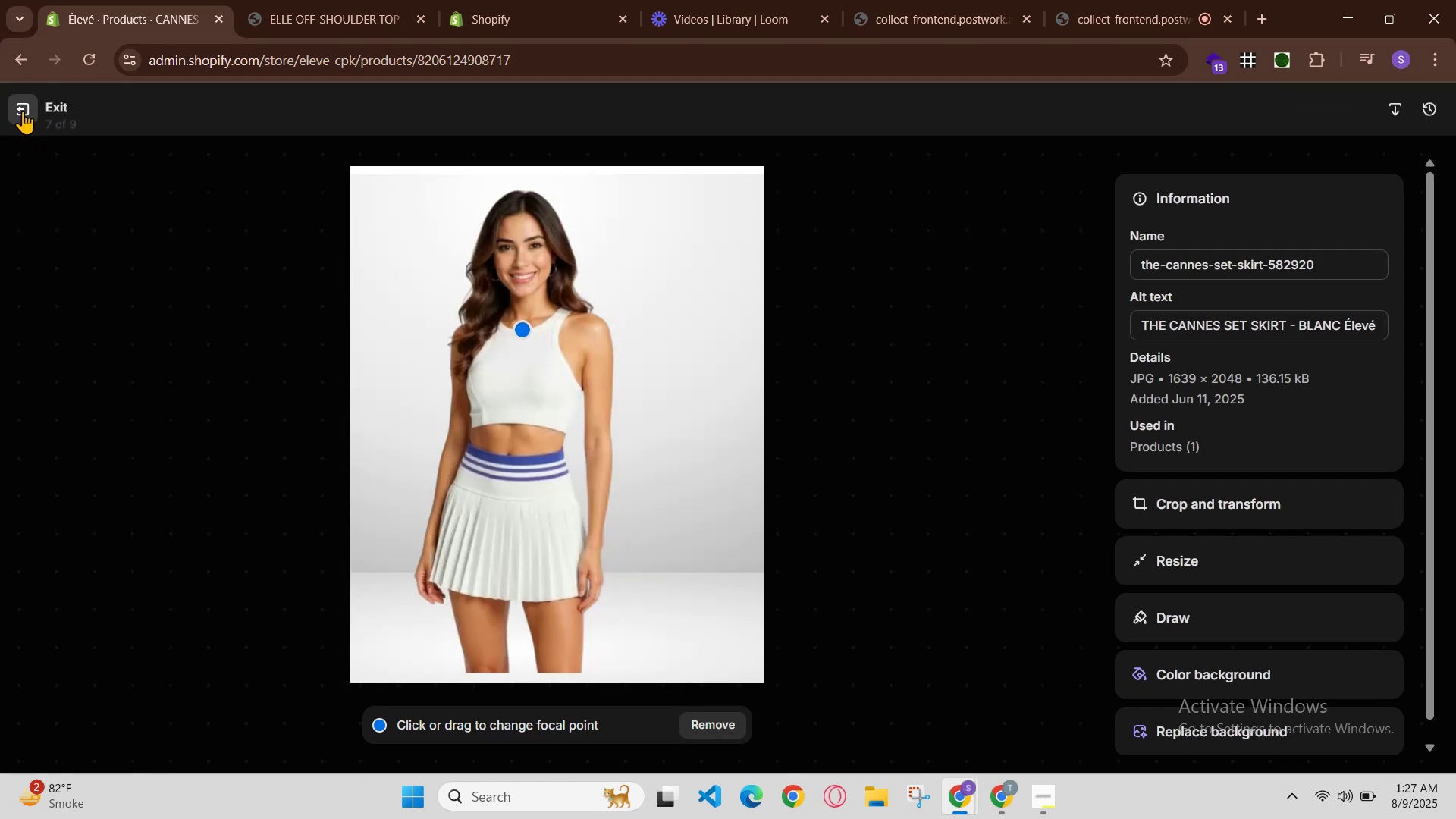 
scroll: coordinate [1186, 598], scroll_direction: down, amount: 3.0
 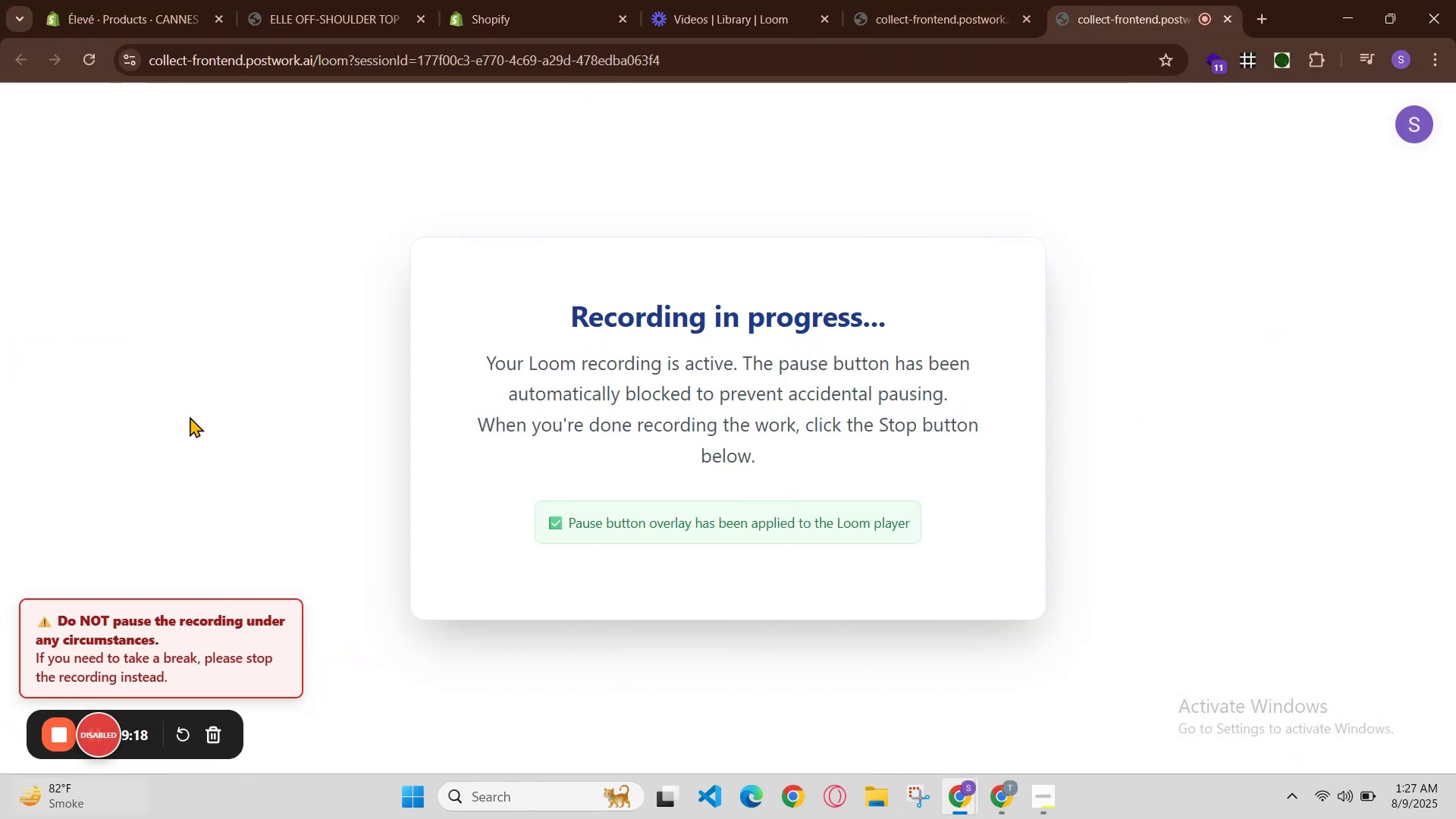 
left_click([208, 0])
 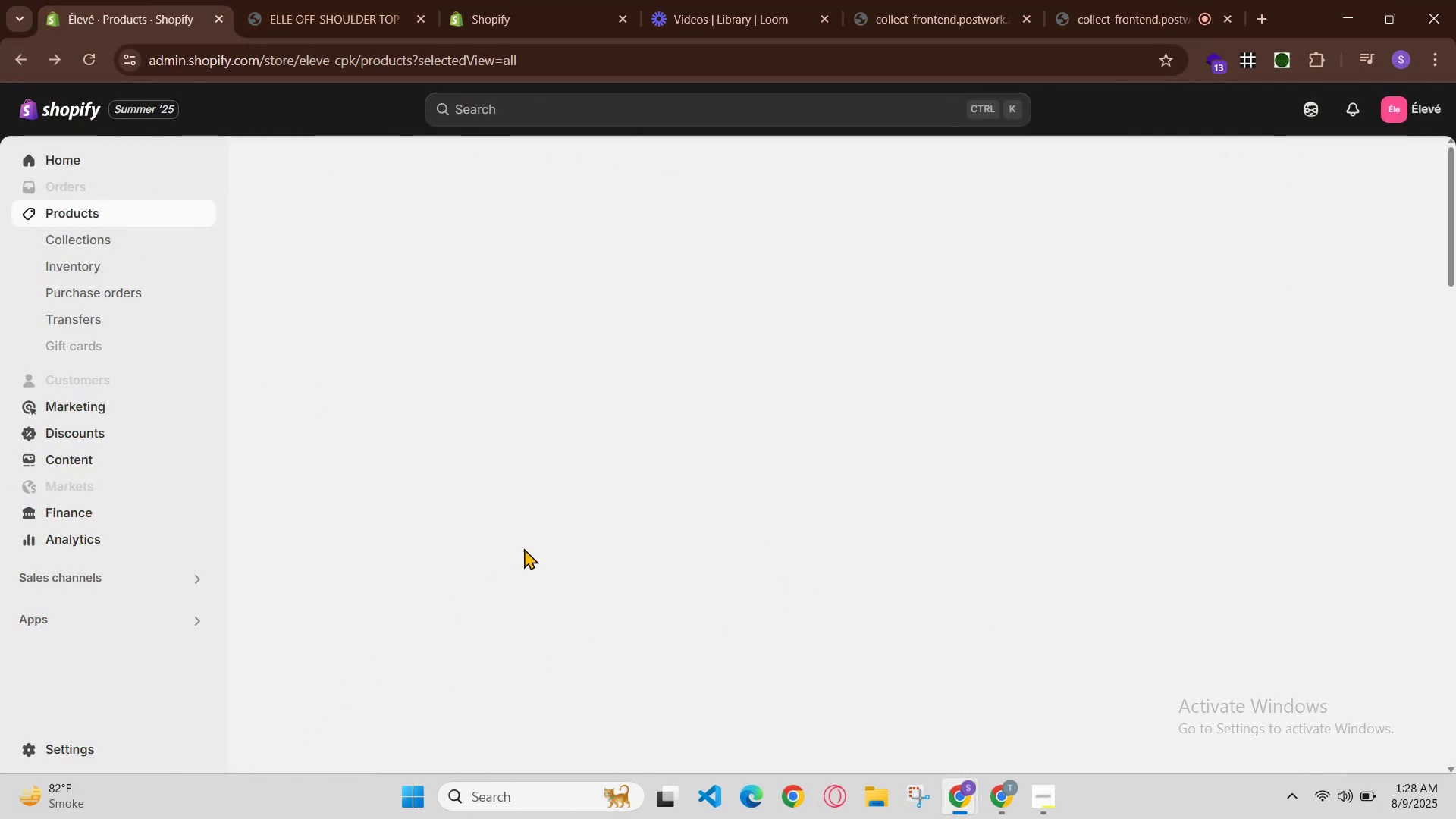 
wait(5.86)
 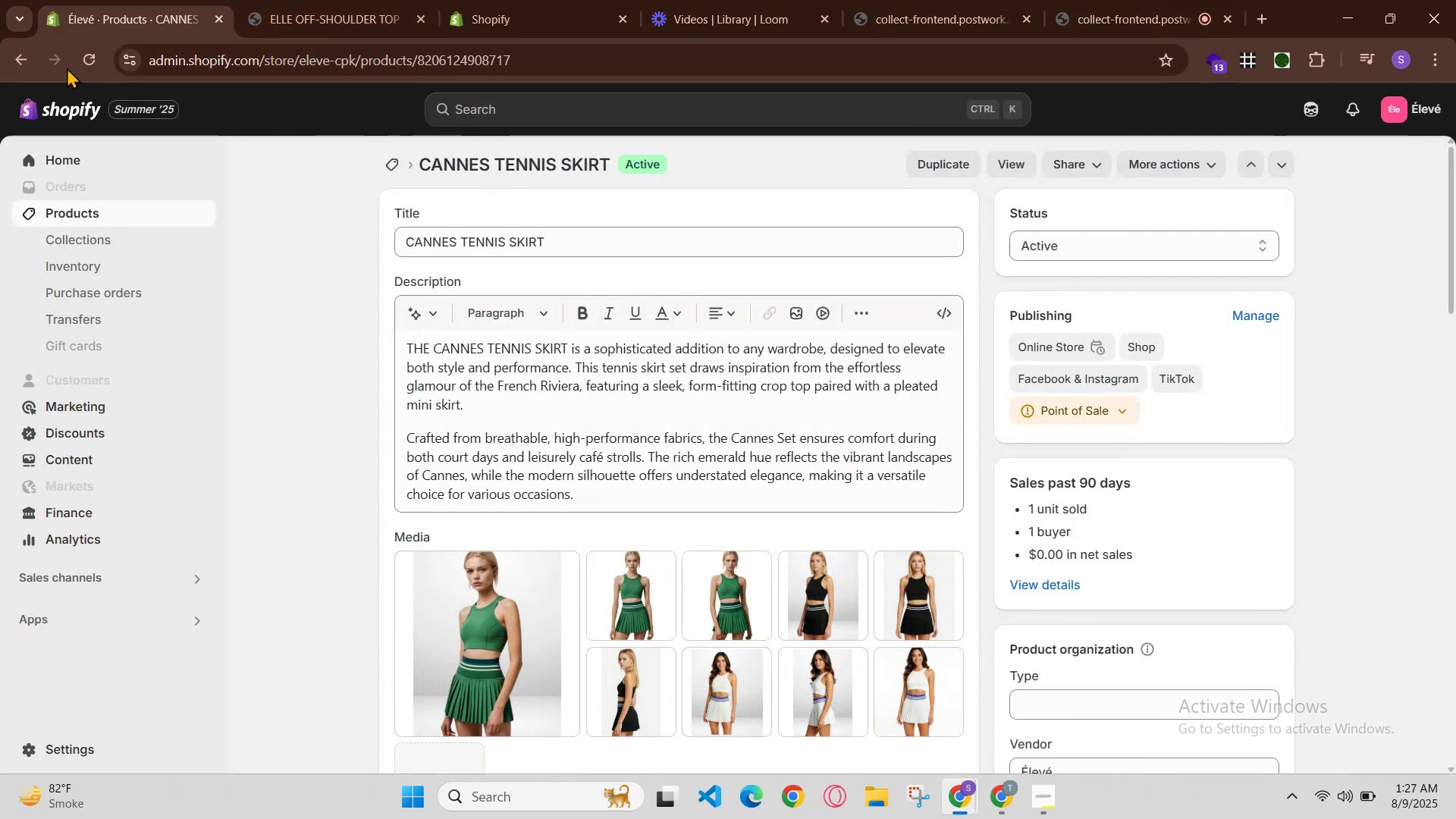 
scroll: coordinate [428, 635], scroll_direction: down, amount: 4.0
 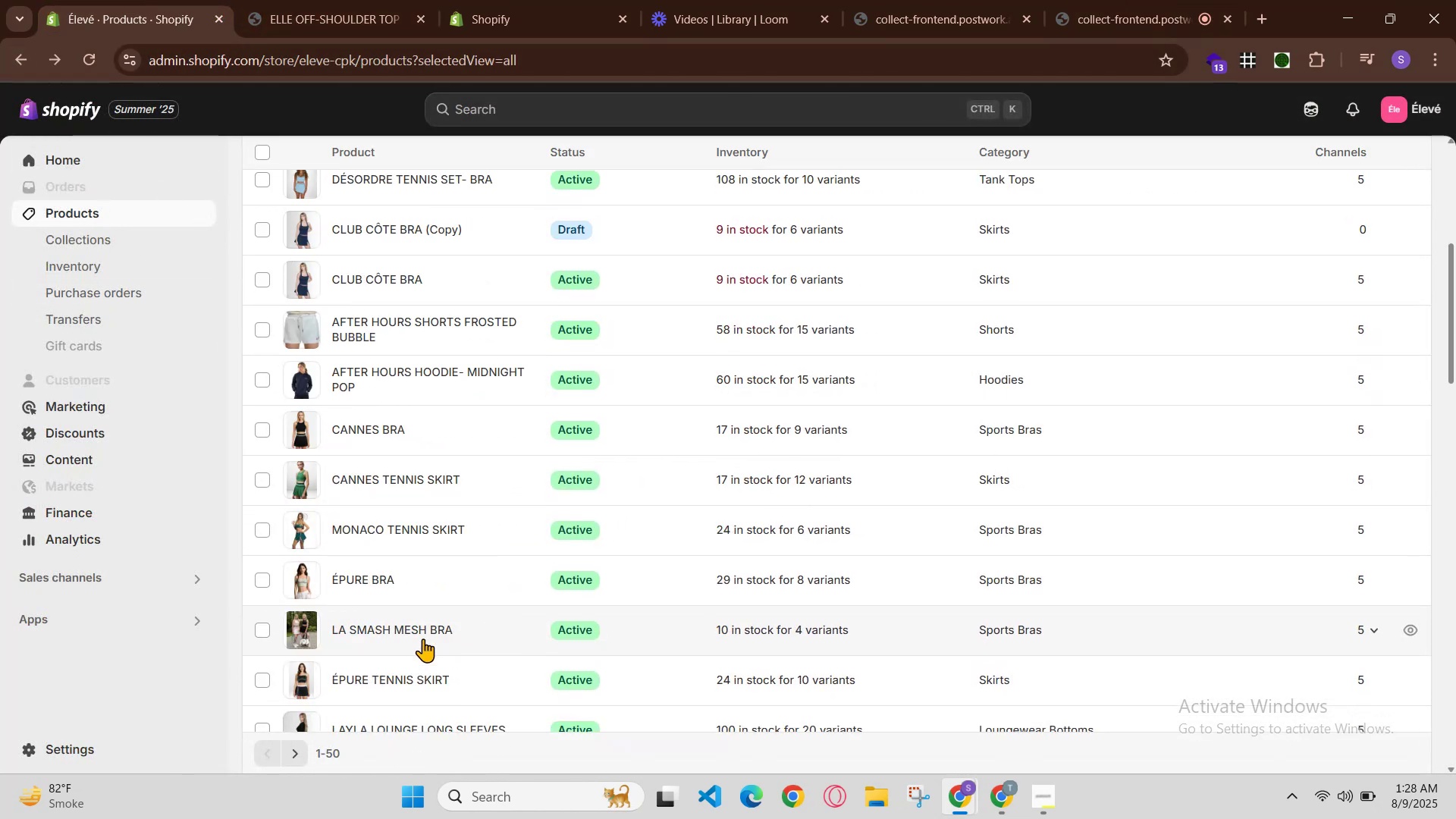 
scroll: coordinate [423, 639], scroll_direction: up, amount: 1.0
 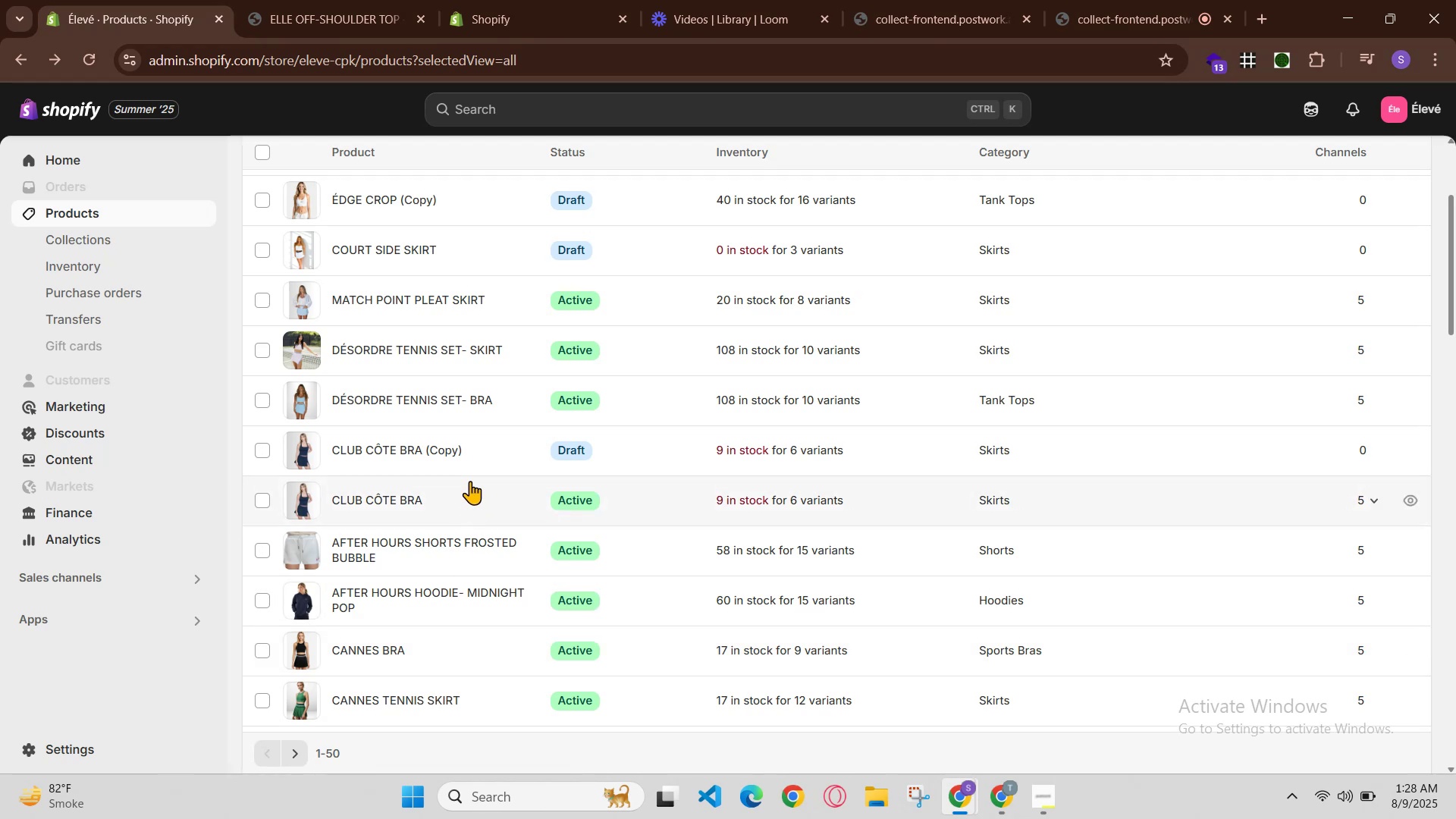 
scroll: coordinate [451, 581], scroll_direction: down, amount: 2.0
 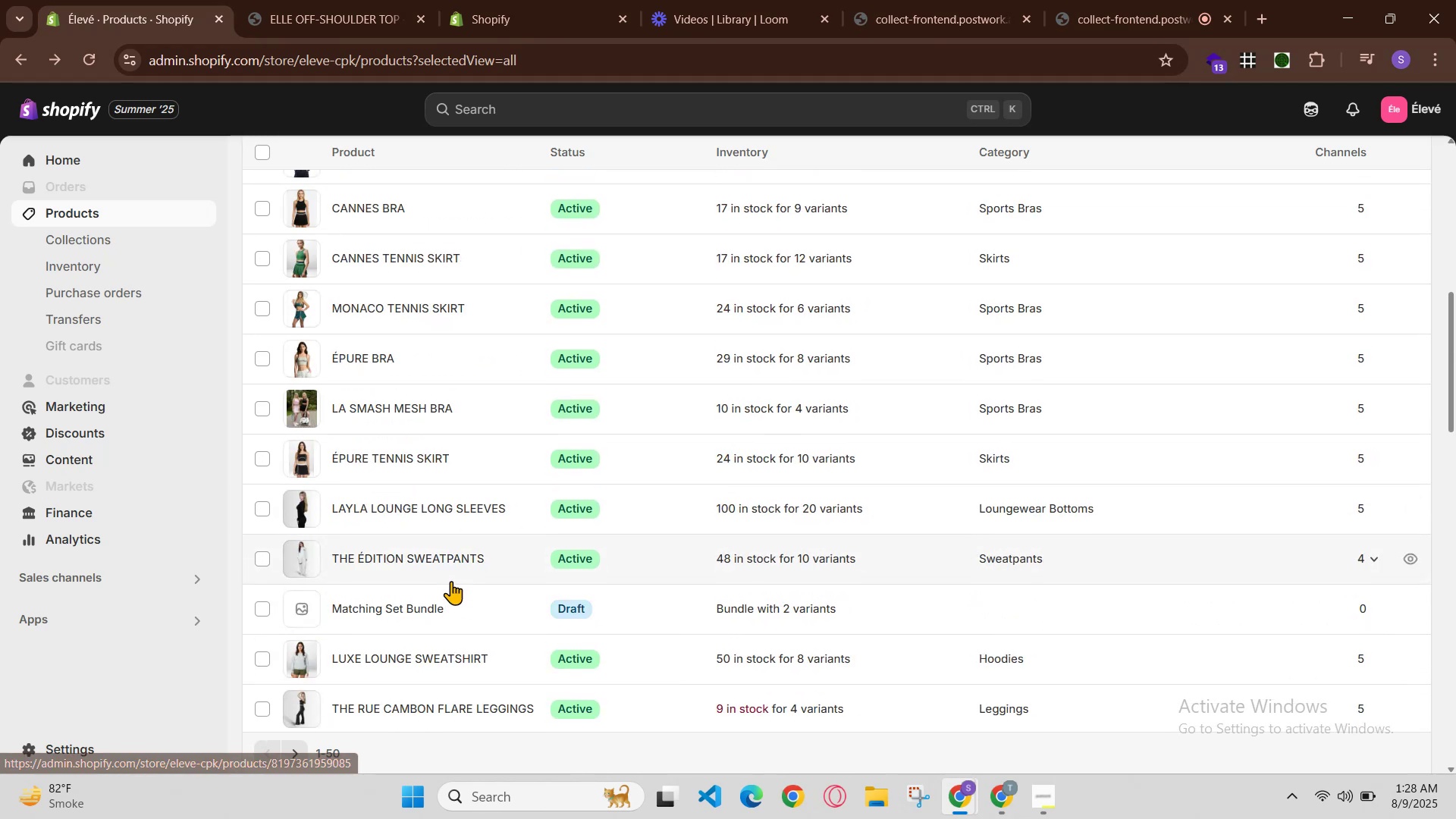 
scroll: coordinate [451, 581], scroll_direction: up, amount: 1.0
 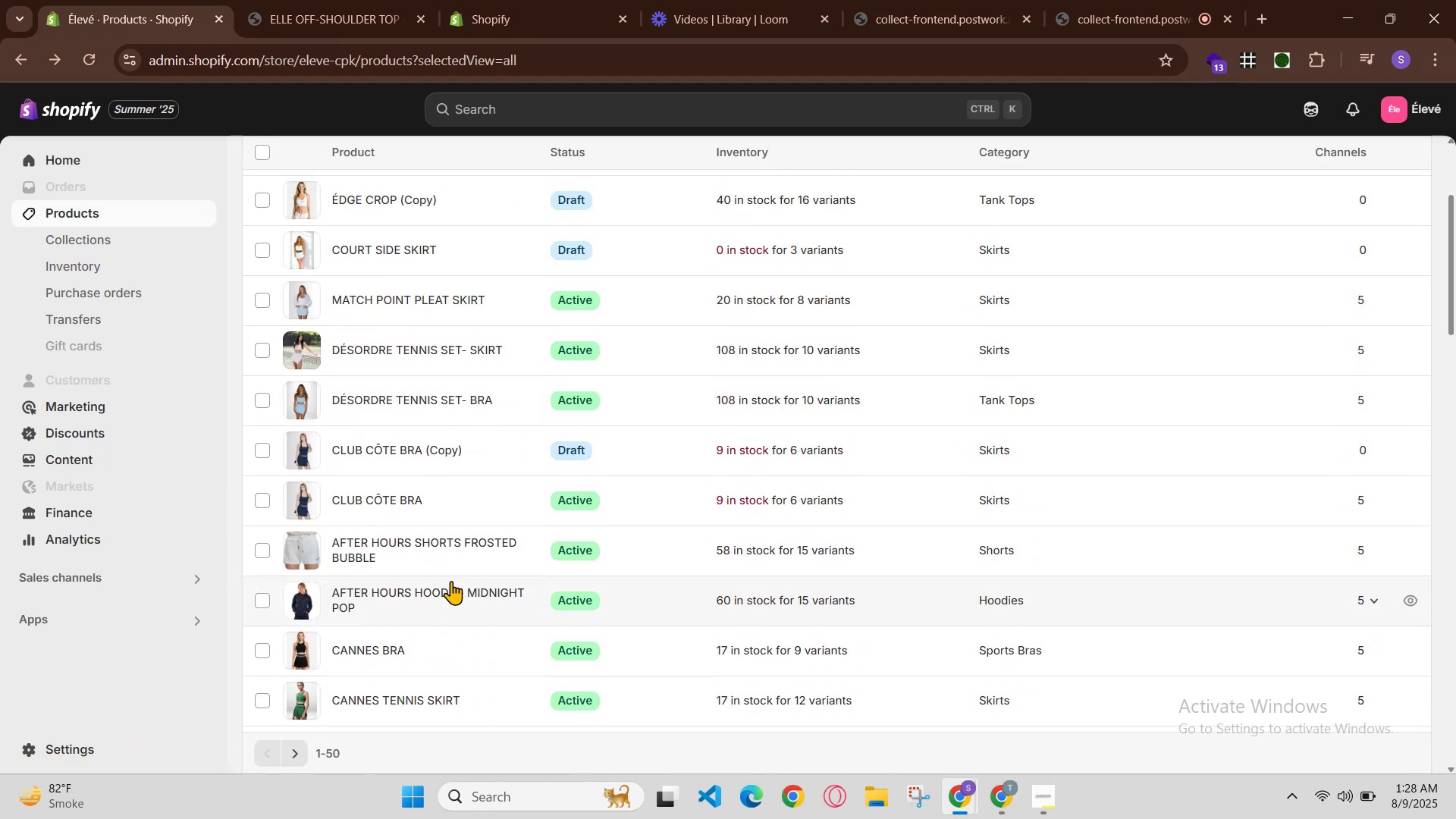 
scroll: coordinate [451, 581], scroll_direction: down, amount: 1.0
 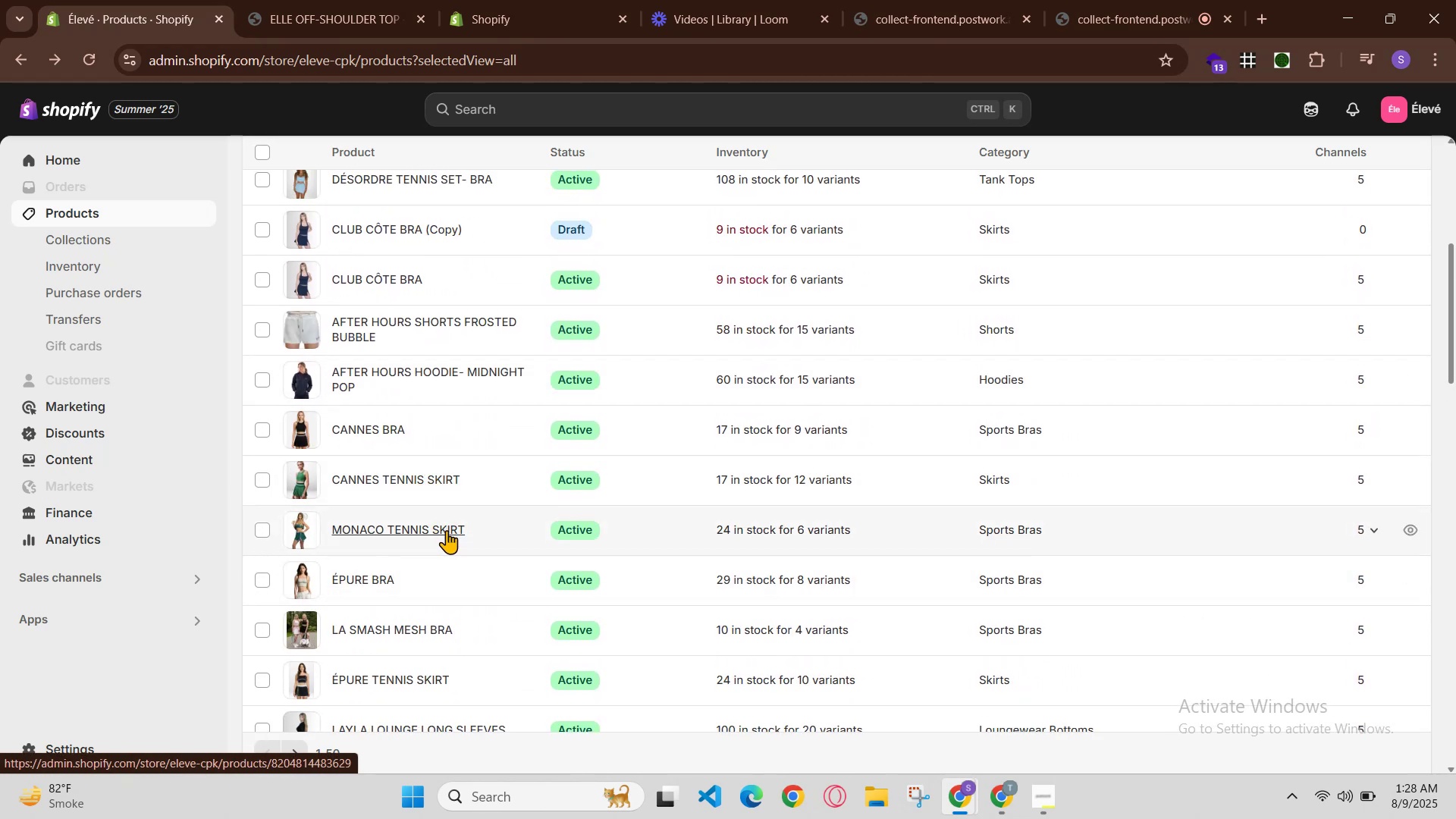 
wait(5.35)
 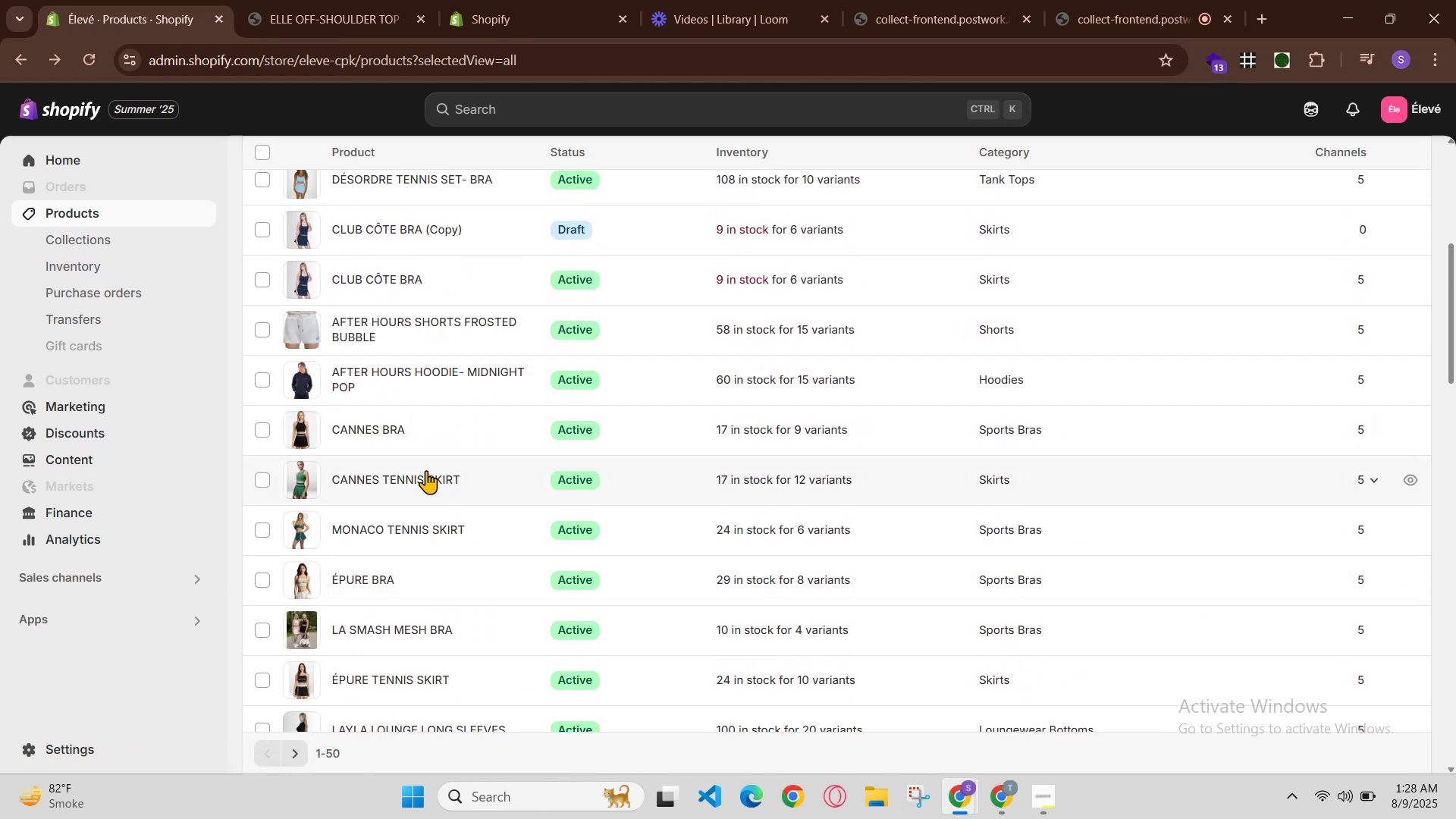 
left_click([447, 531])
 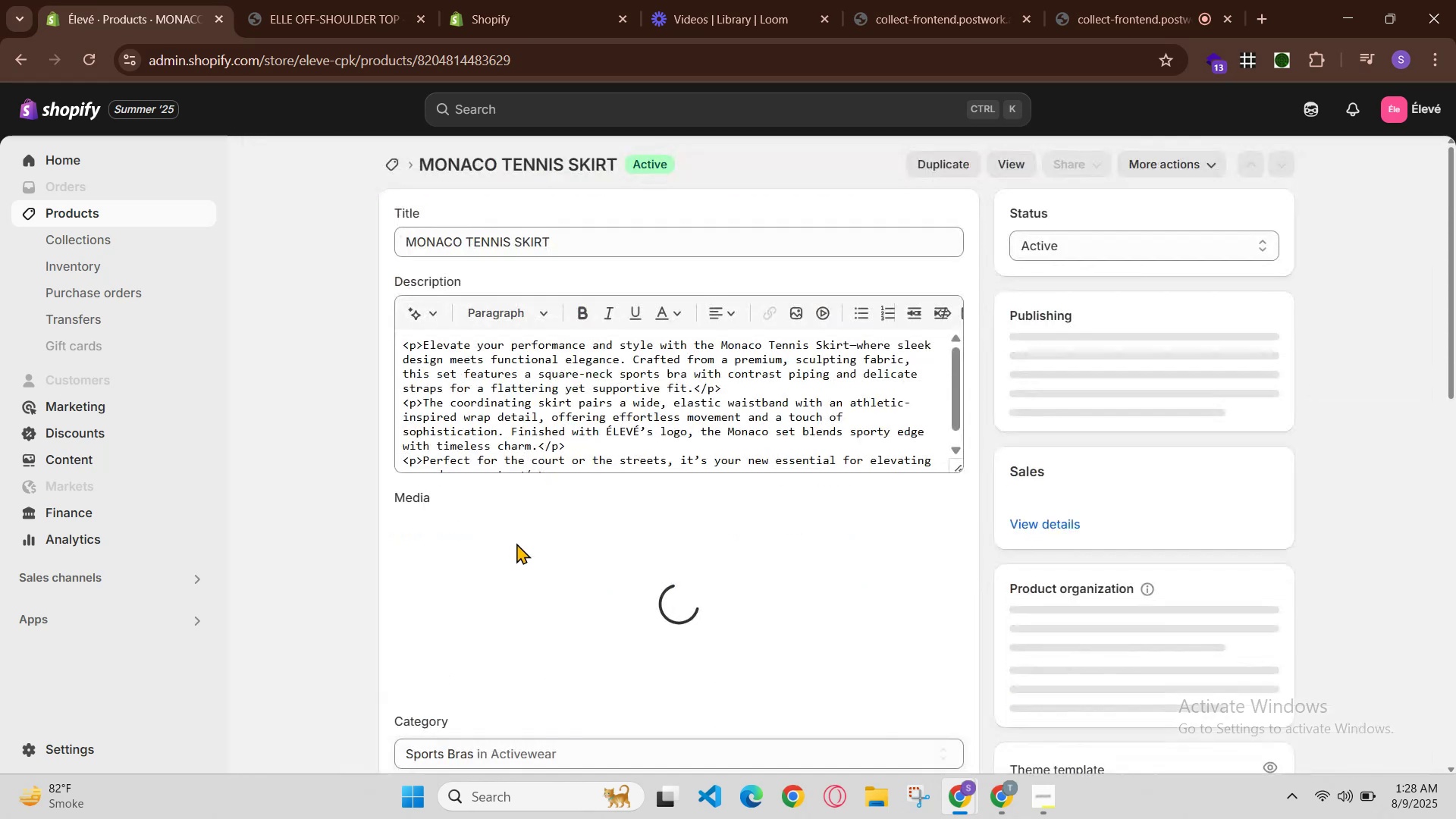 
scroll: coordinate [795, 536], scroll_direction: down, amount: 2.0
 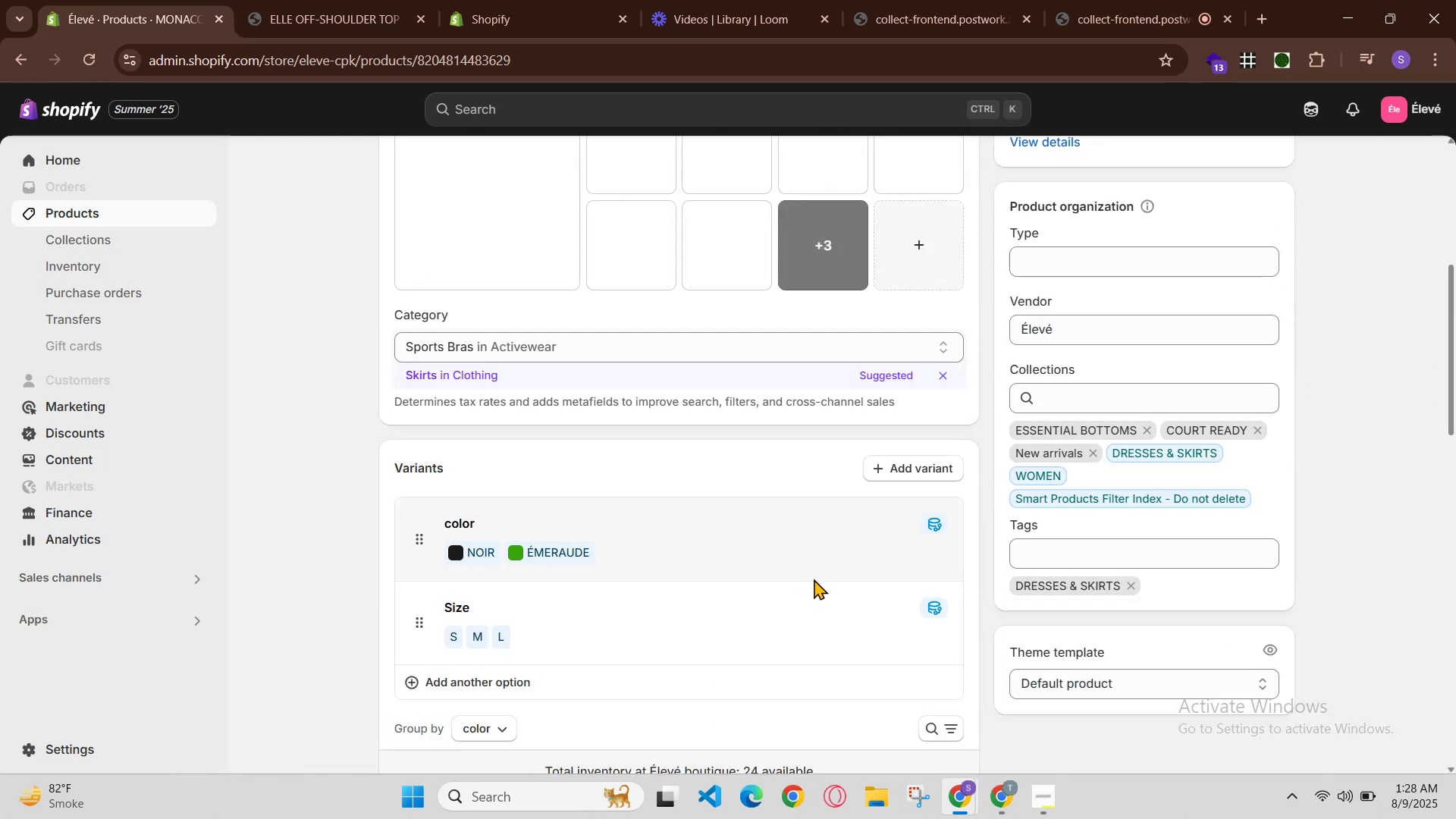 
scroll: coordinate [827, 607], scroll_direction: up, amount: 4.0
 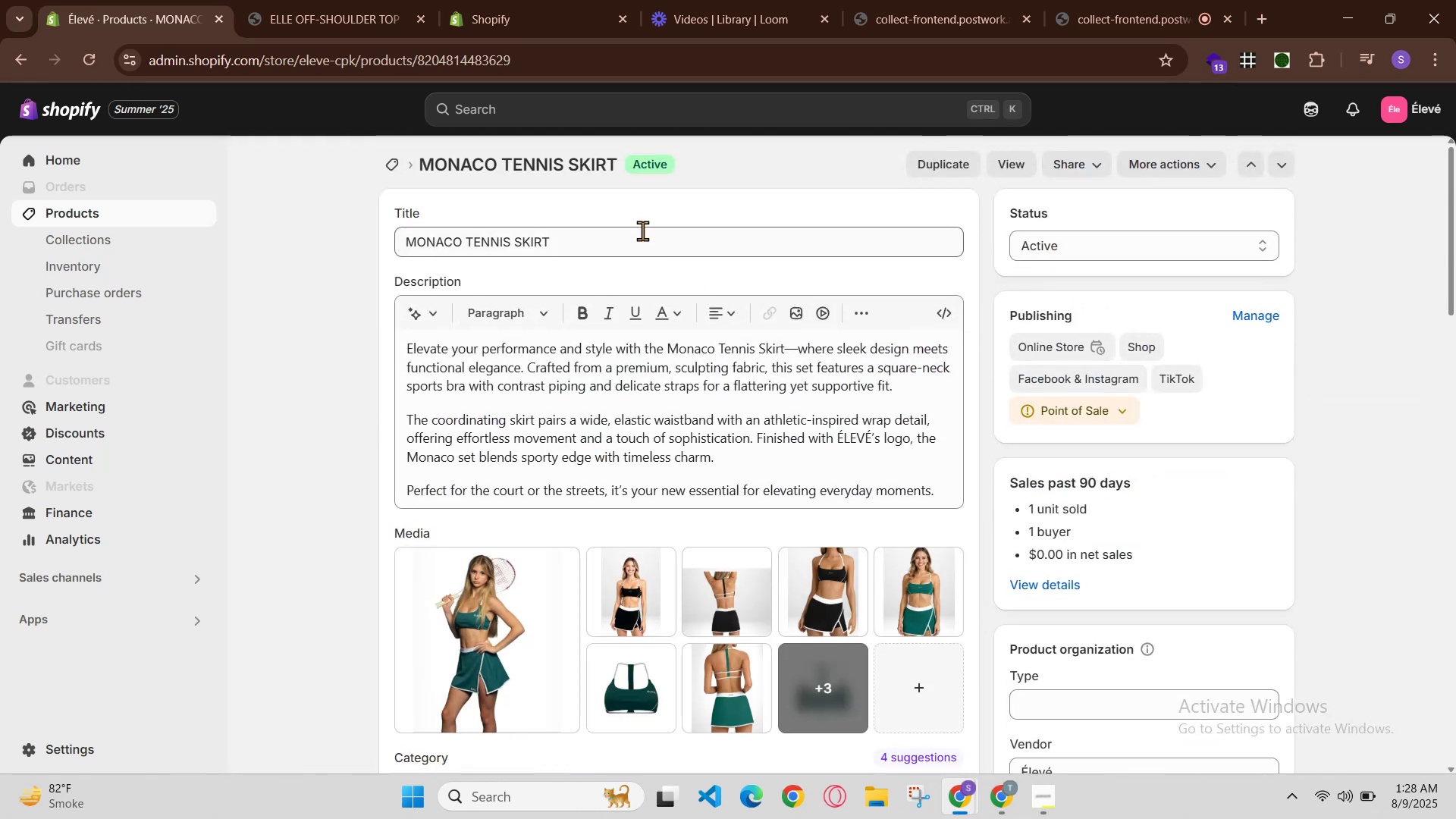 
left_click_drag(start_coordinate=[646, 239], to_coordinate=[100, 212])
 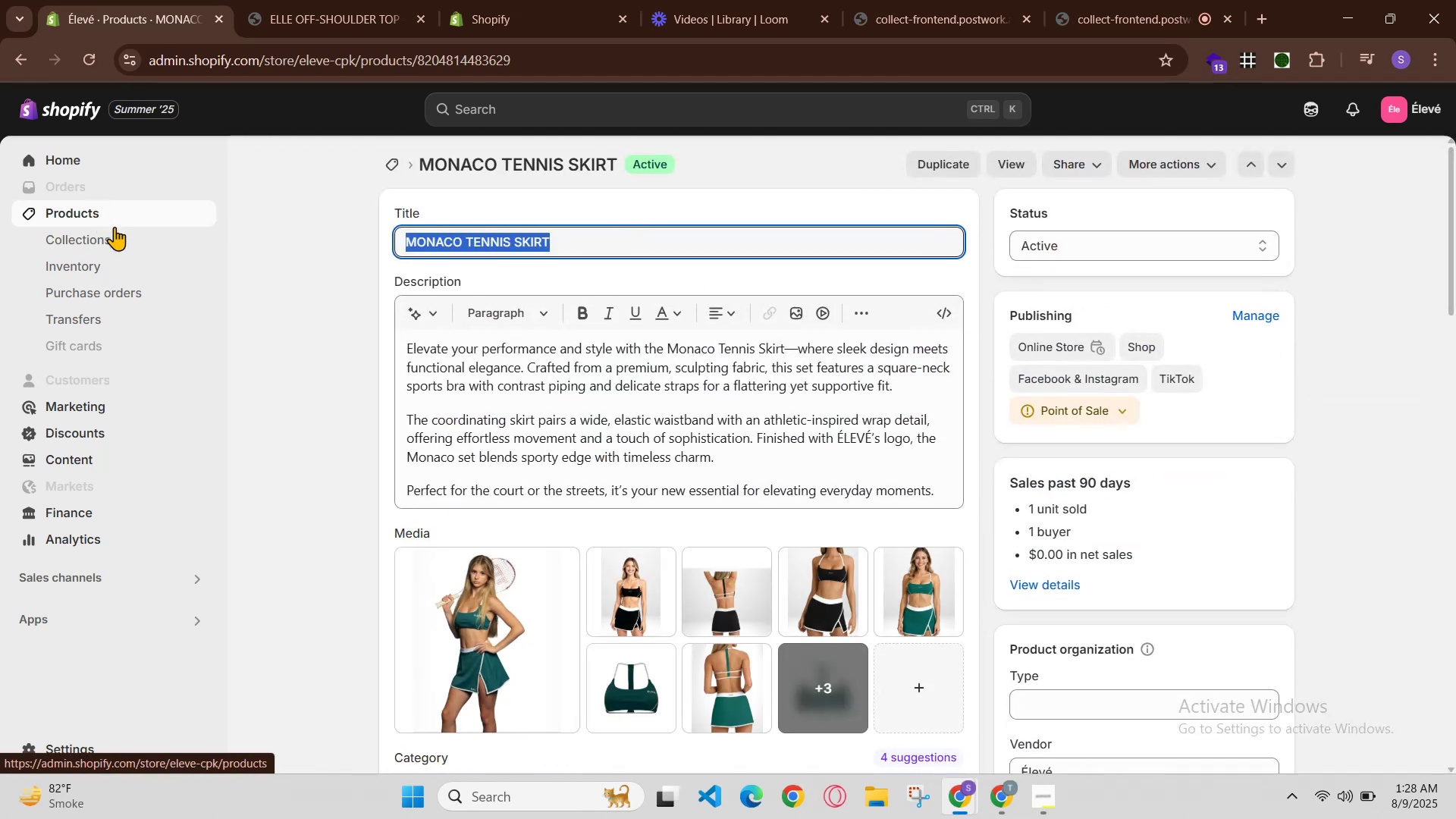 
hold_key(key=ControlLeft, duration=0.7)
 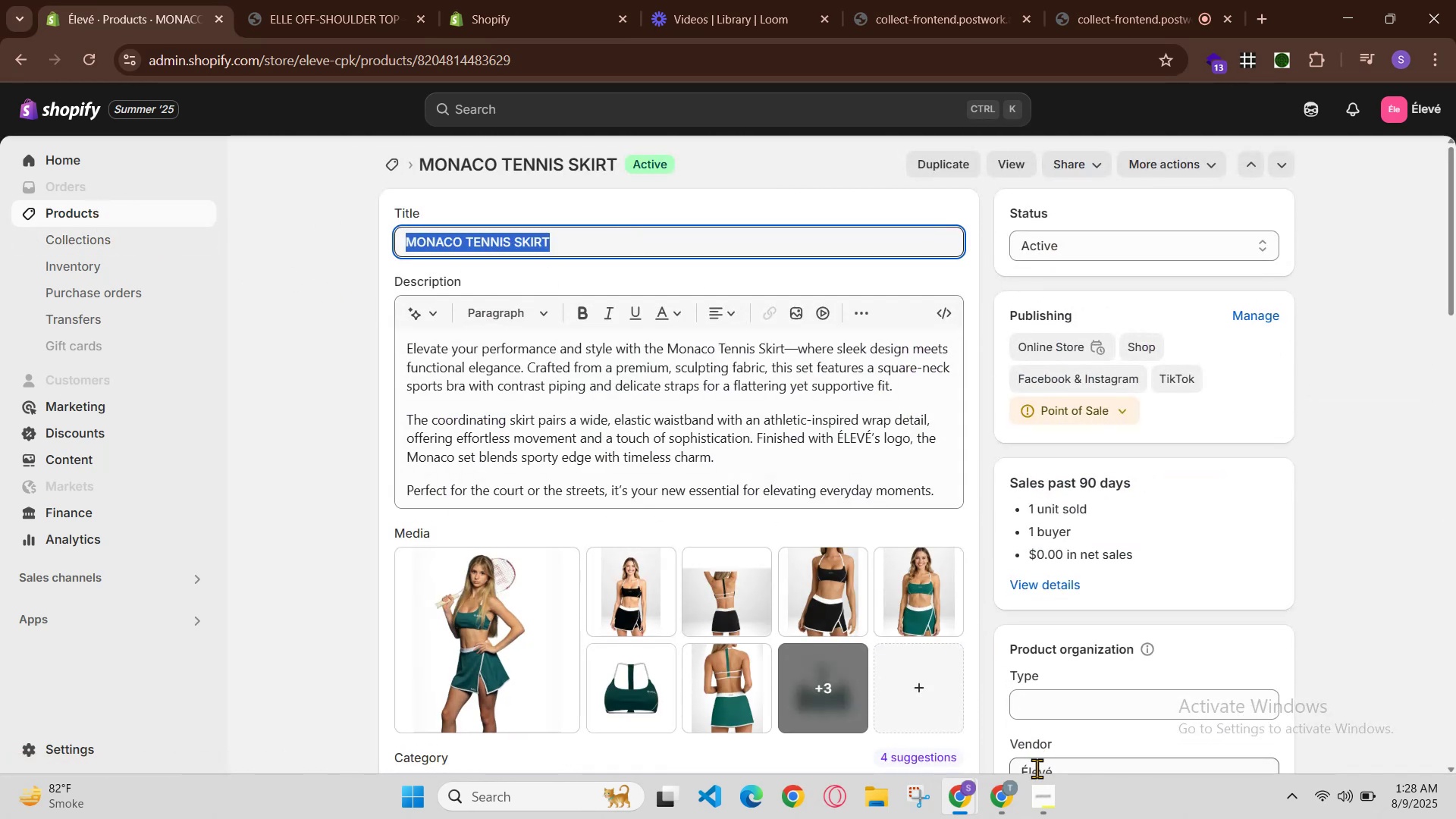 
hold_key(key=C, duration=0.33)
 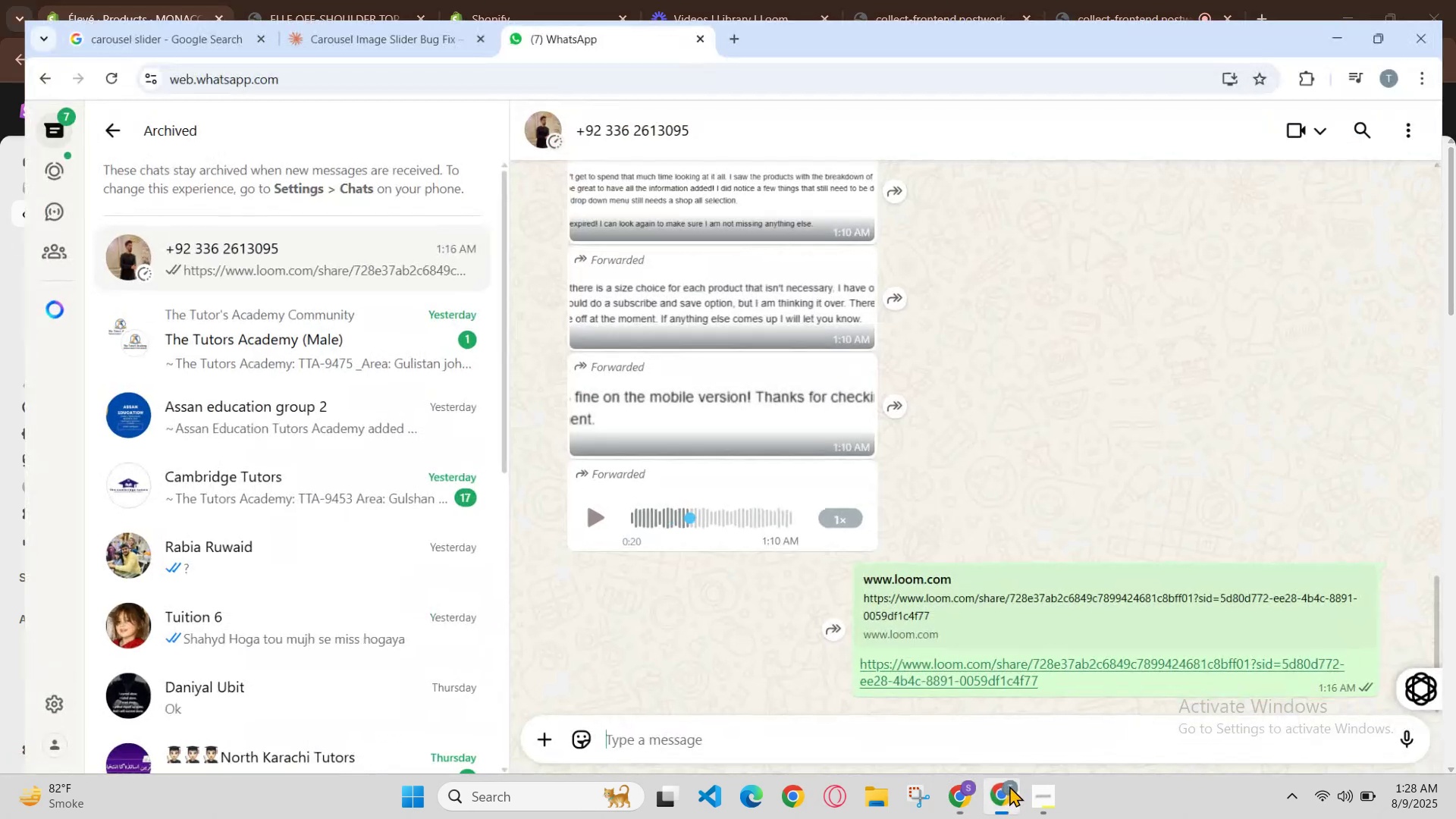 
left_click([987, 755])
 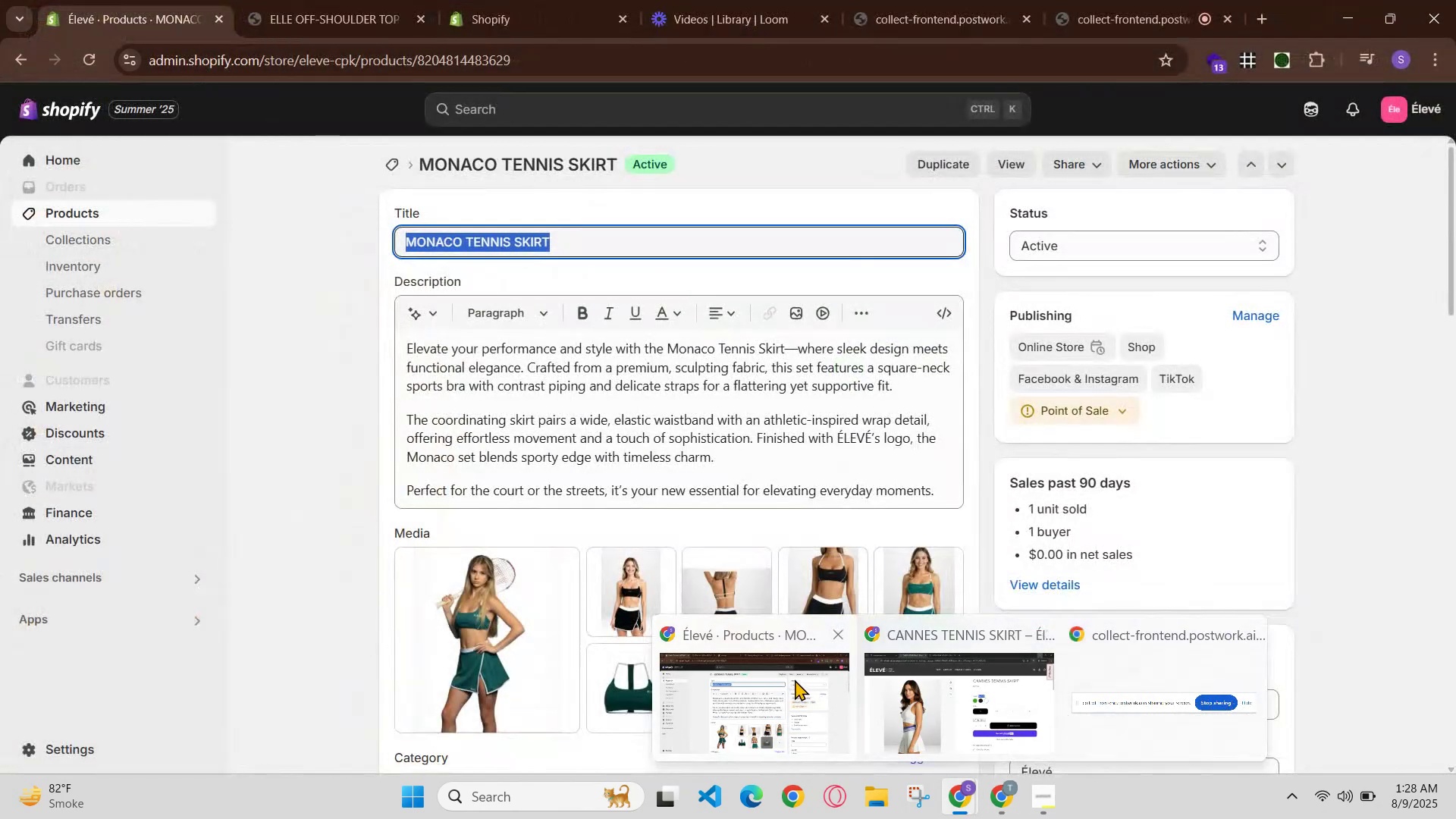 
wait(6.16)
 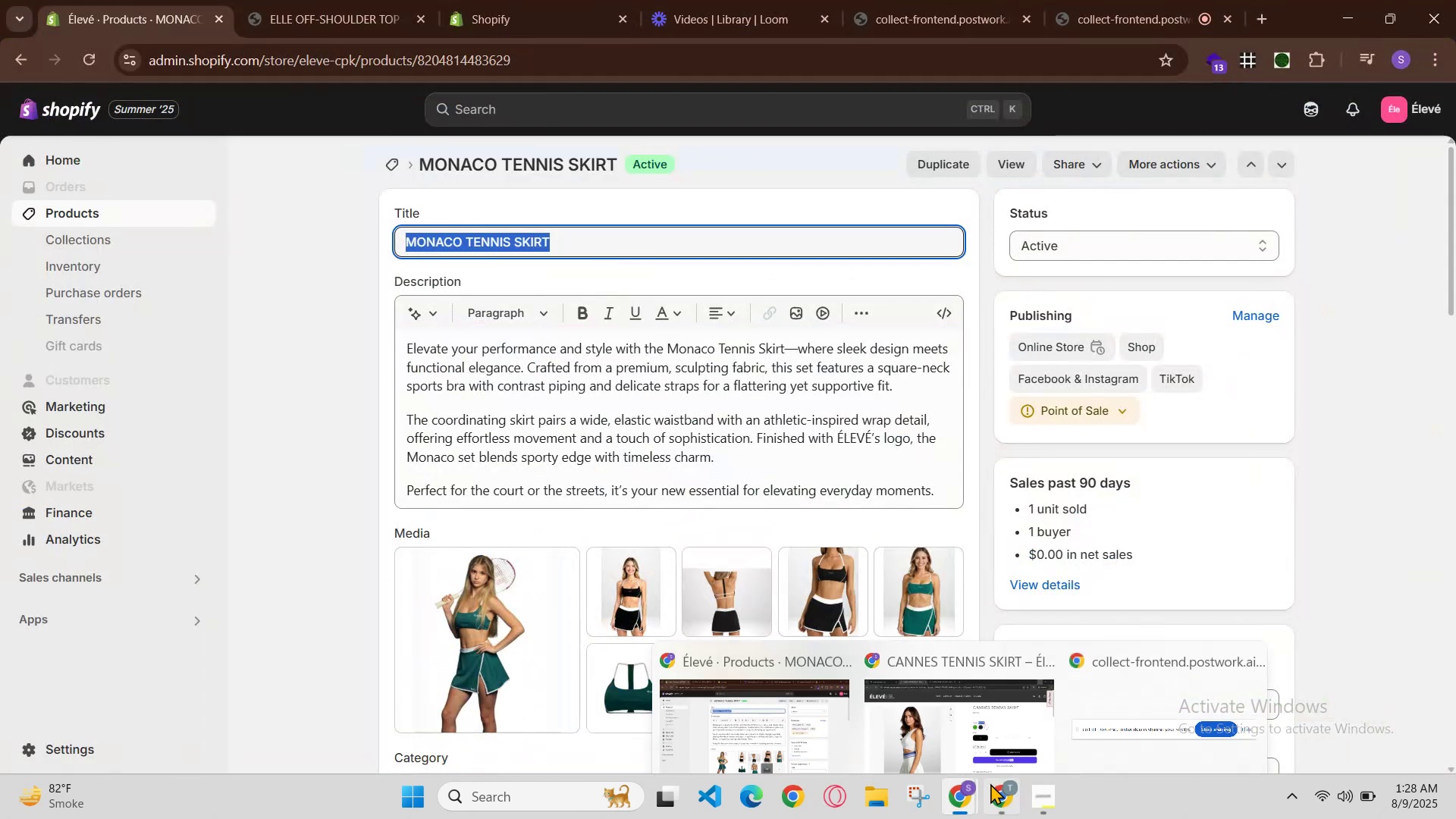 
scroll: coordinate [1018, 317], scroll_direction: up, amount: 3.0
 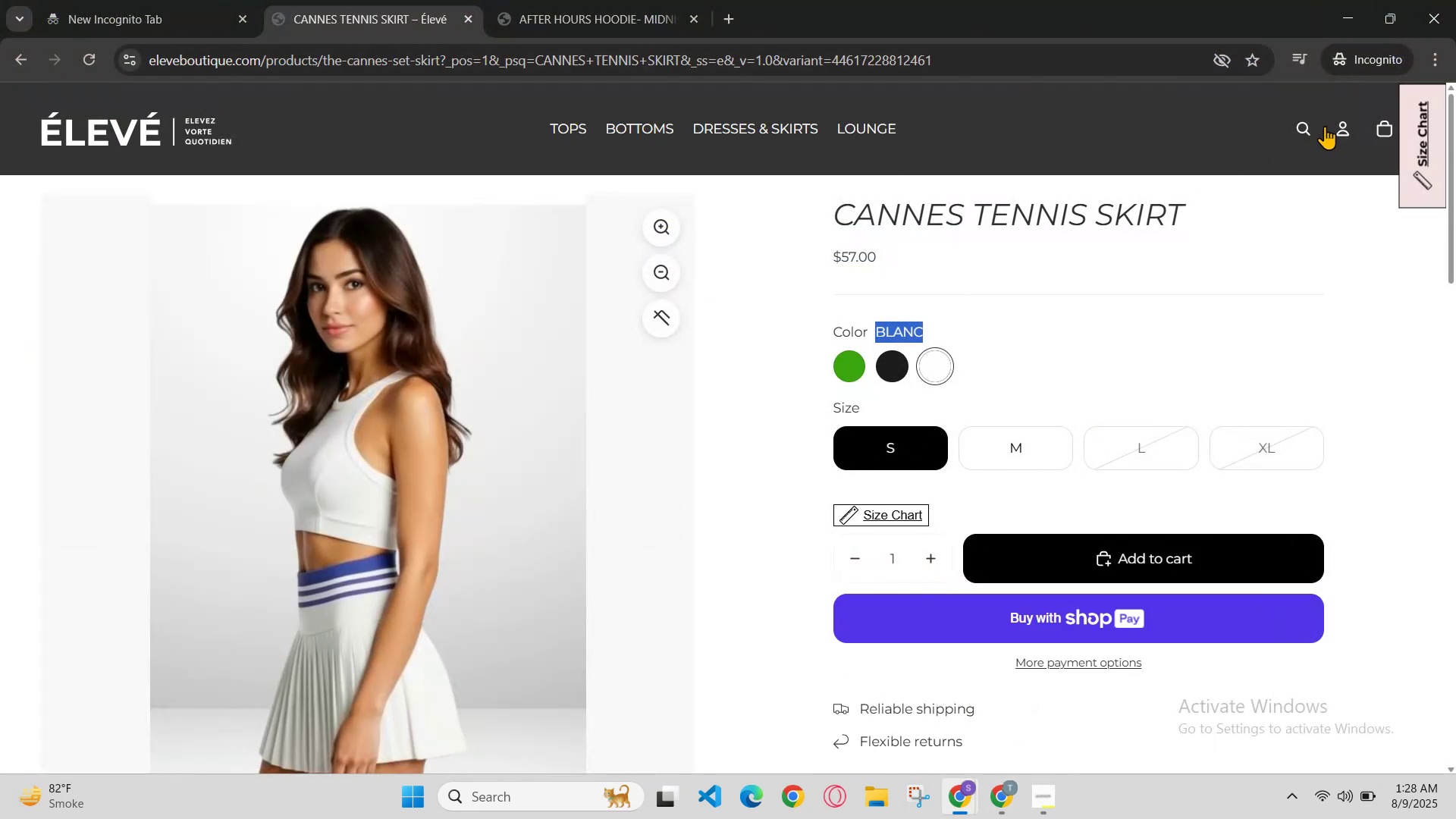 
double_click([1296, 127])
 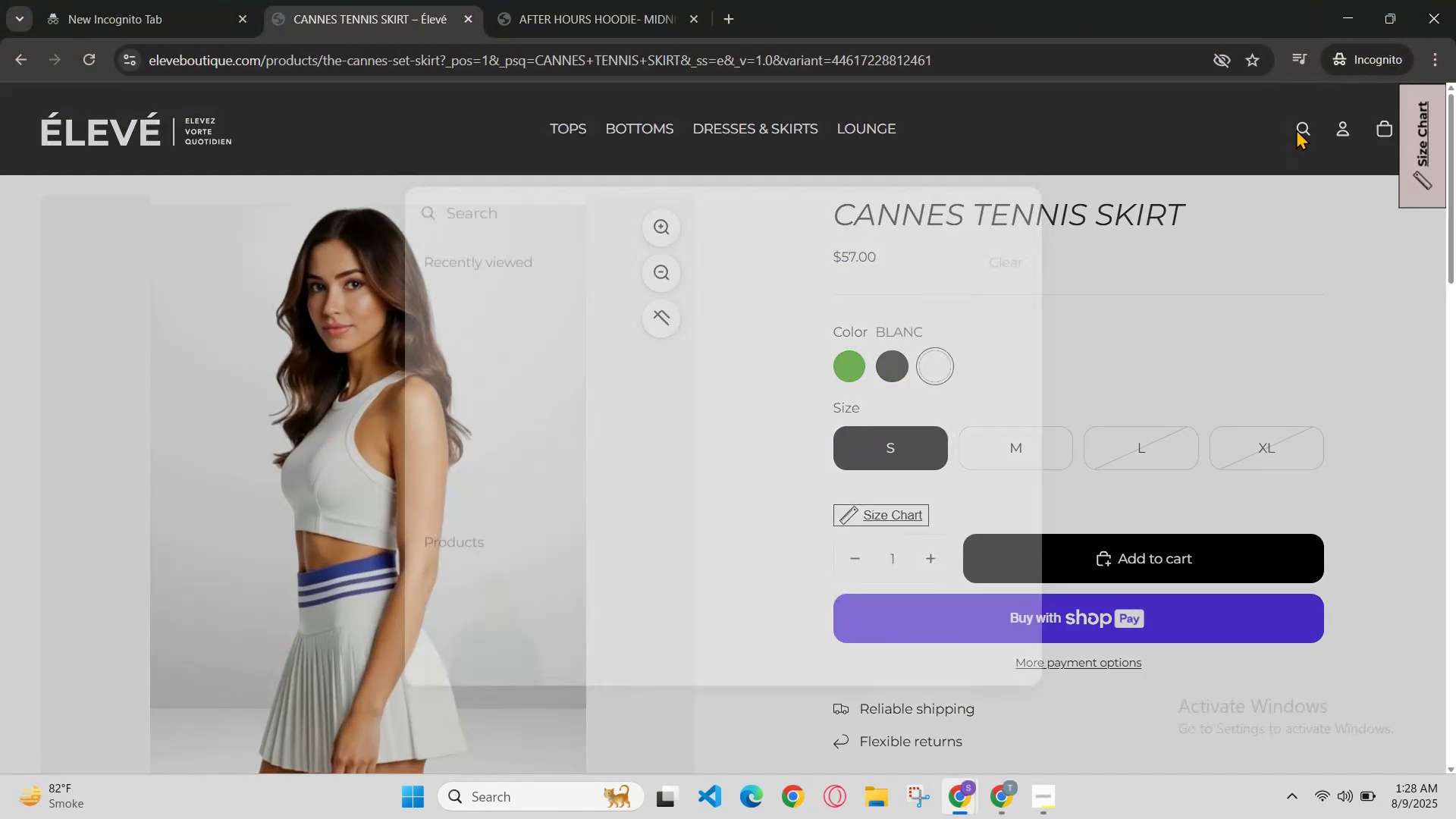 
key(Control+V)
 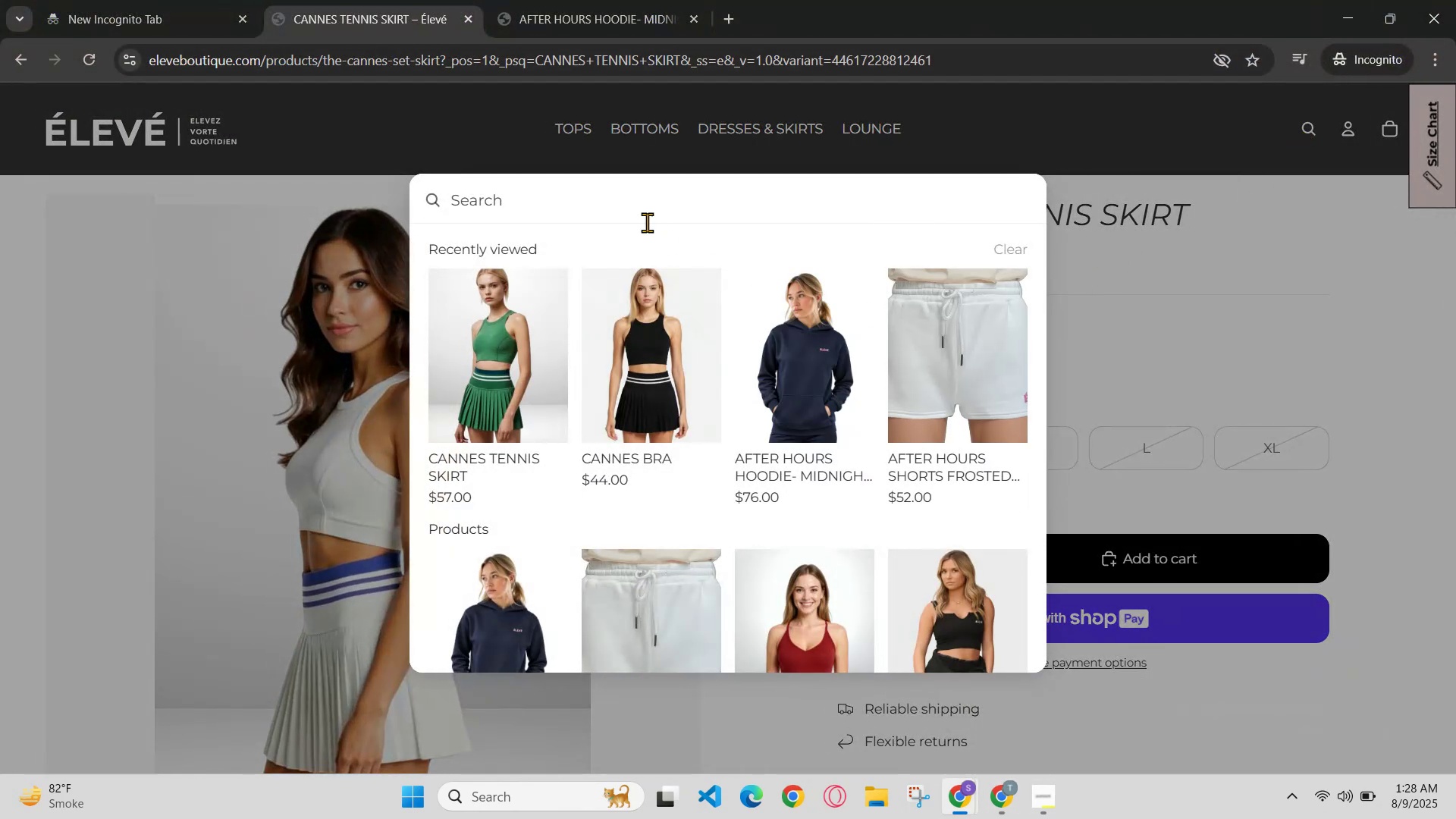 
key(Control+V)
 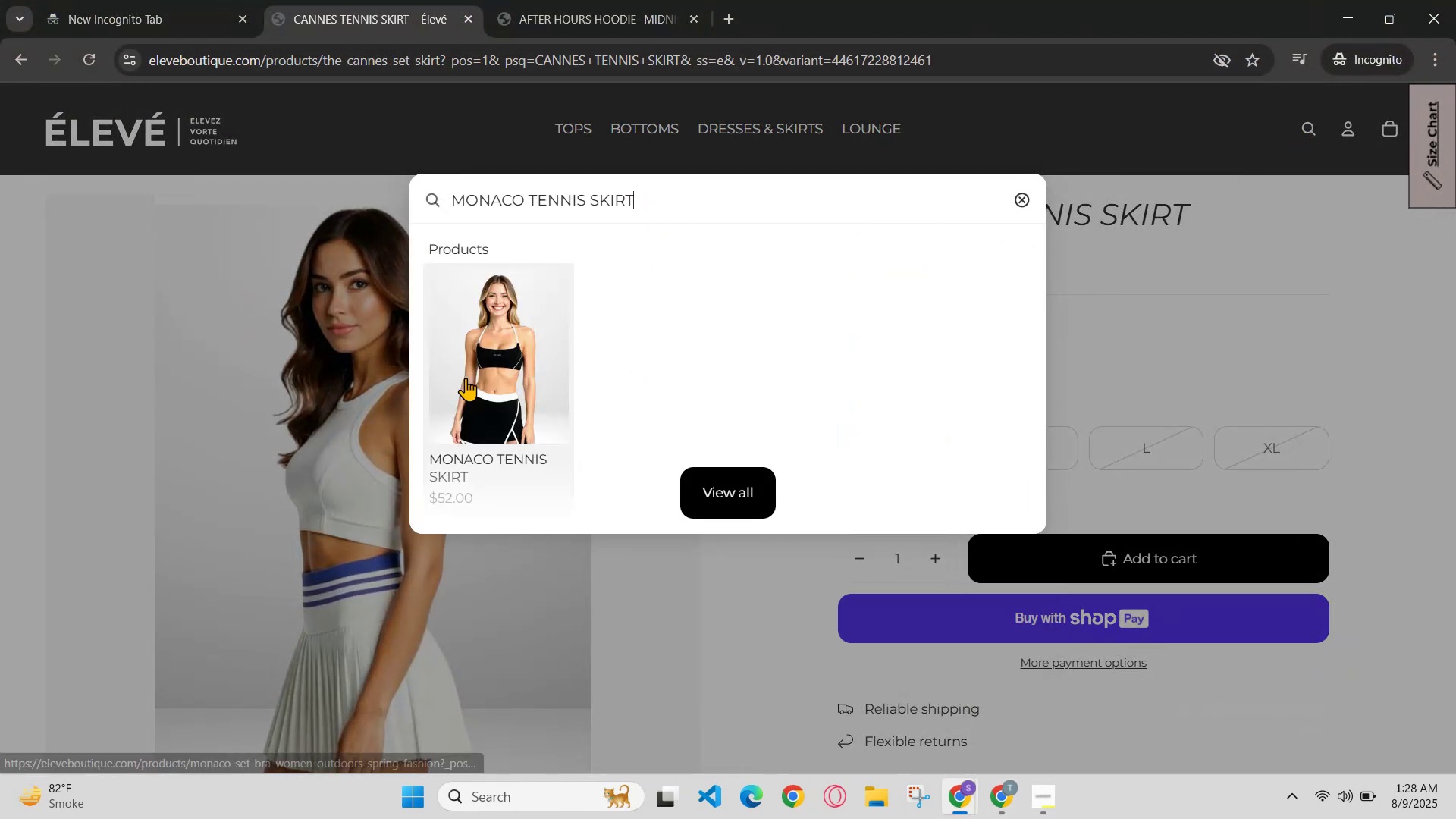 
left_click([464, 375])
 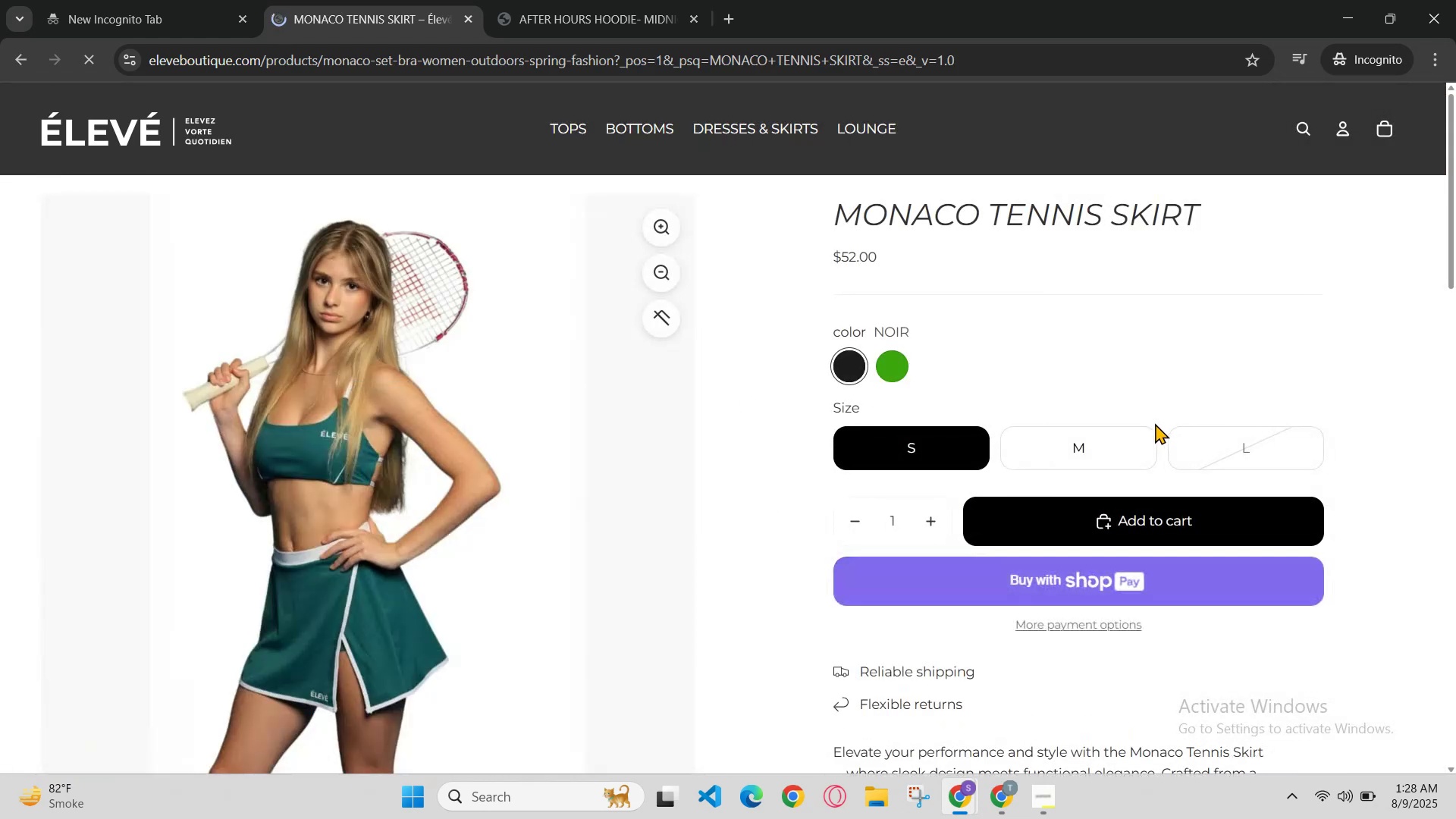 
scroll: coordinate [892, 427], scroll_direction: up, amount: 1.0
 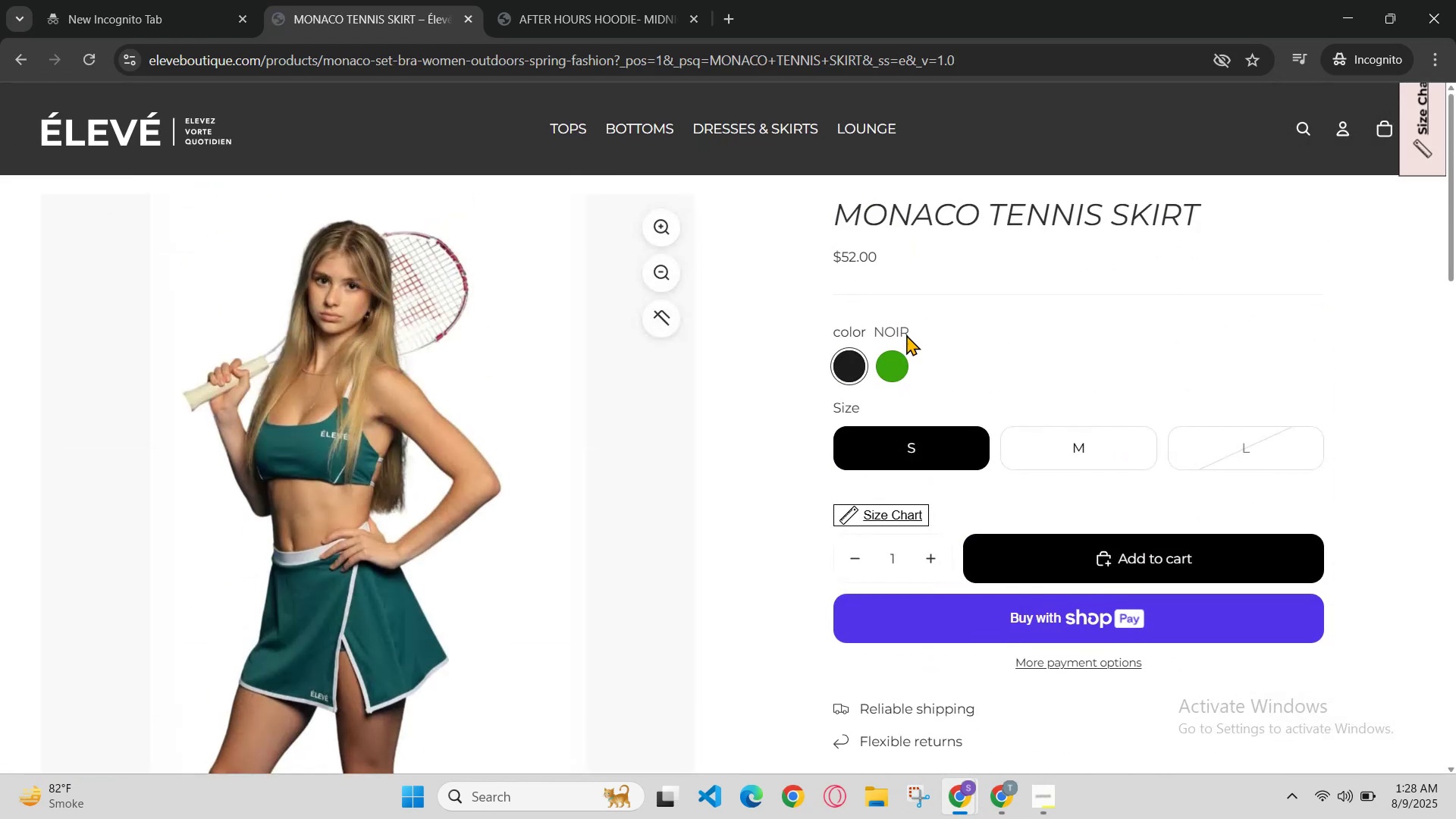 
left_click_drag(start_coordinate=[900, 361], to_coordinate=[896, 361])
 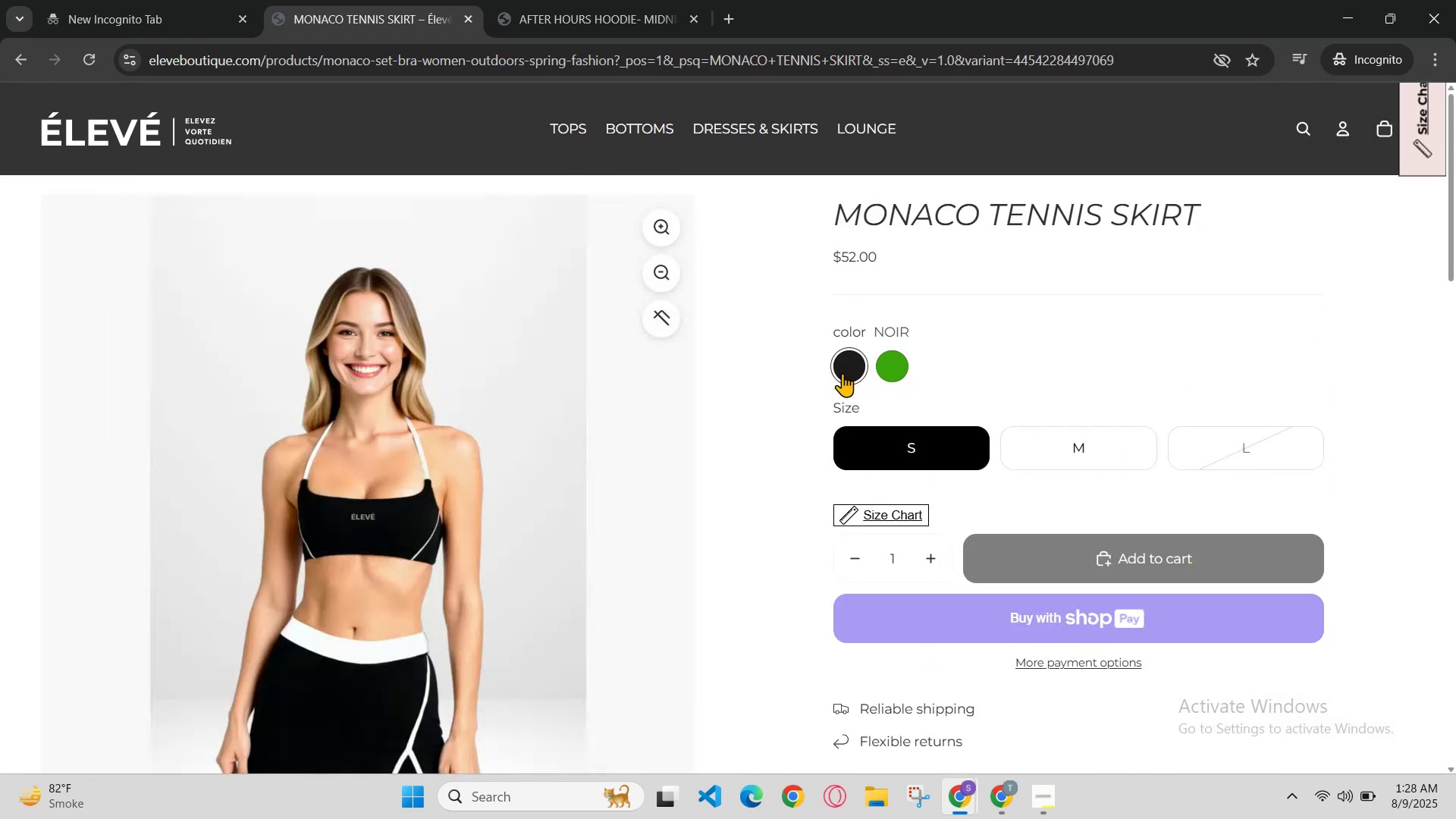 
scroll: coordinate [851, 424], scroll_direction: none, amount: 0.0
 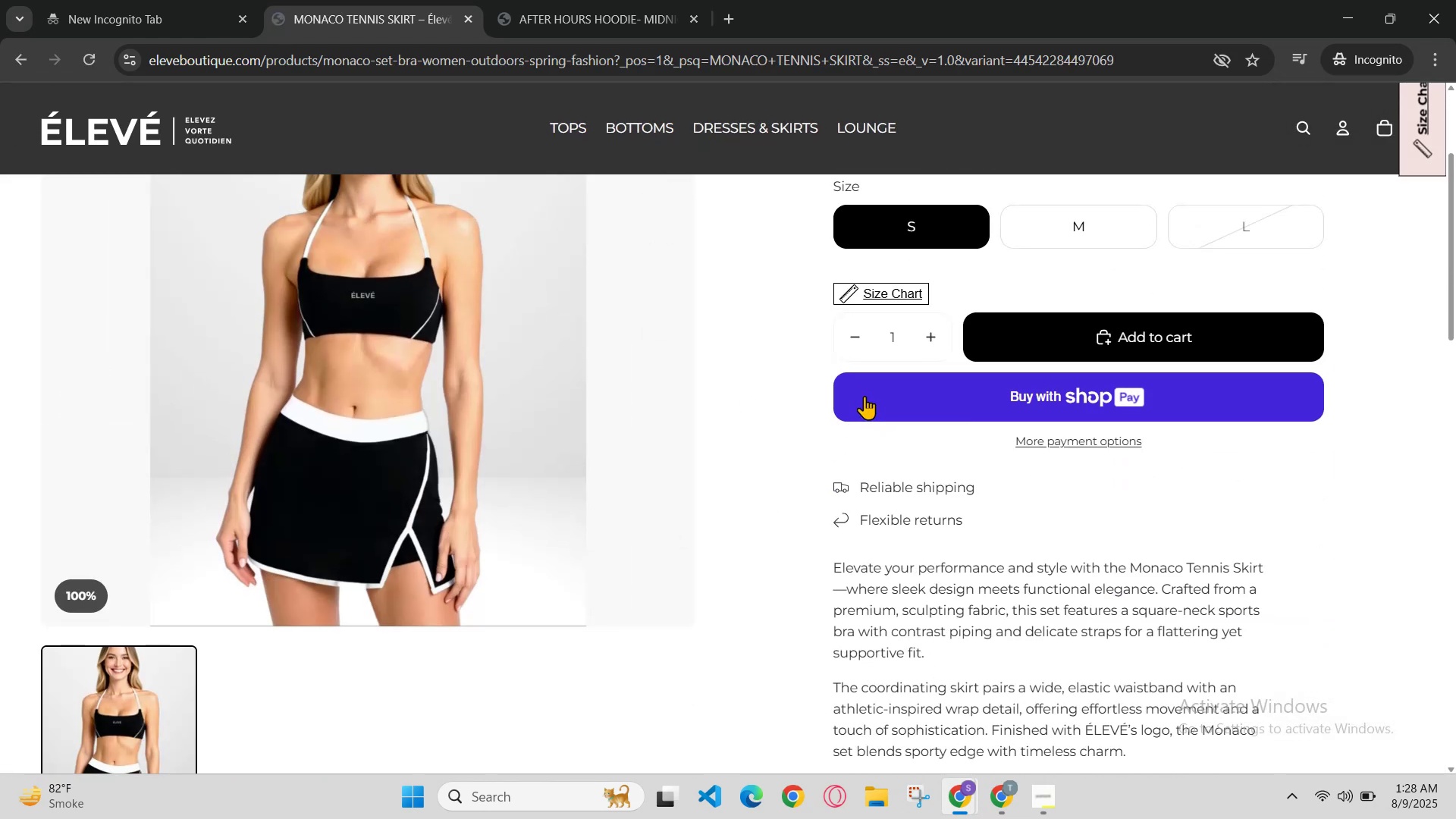 
scroll: coordinate [855, 443], scroll_direction: up, amount: 2.0
 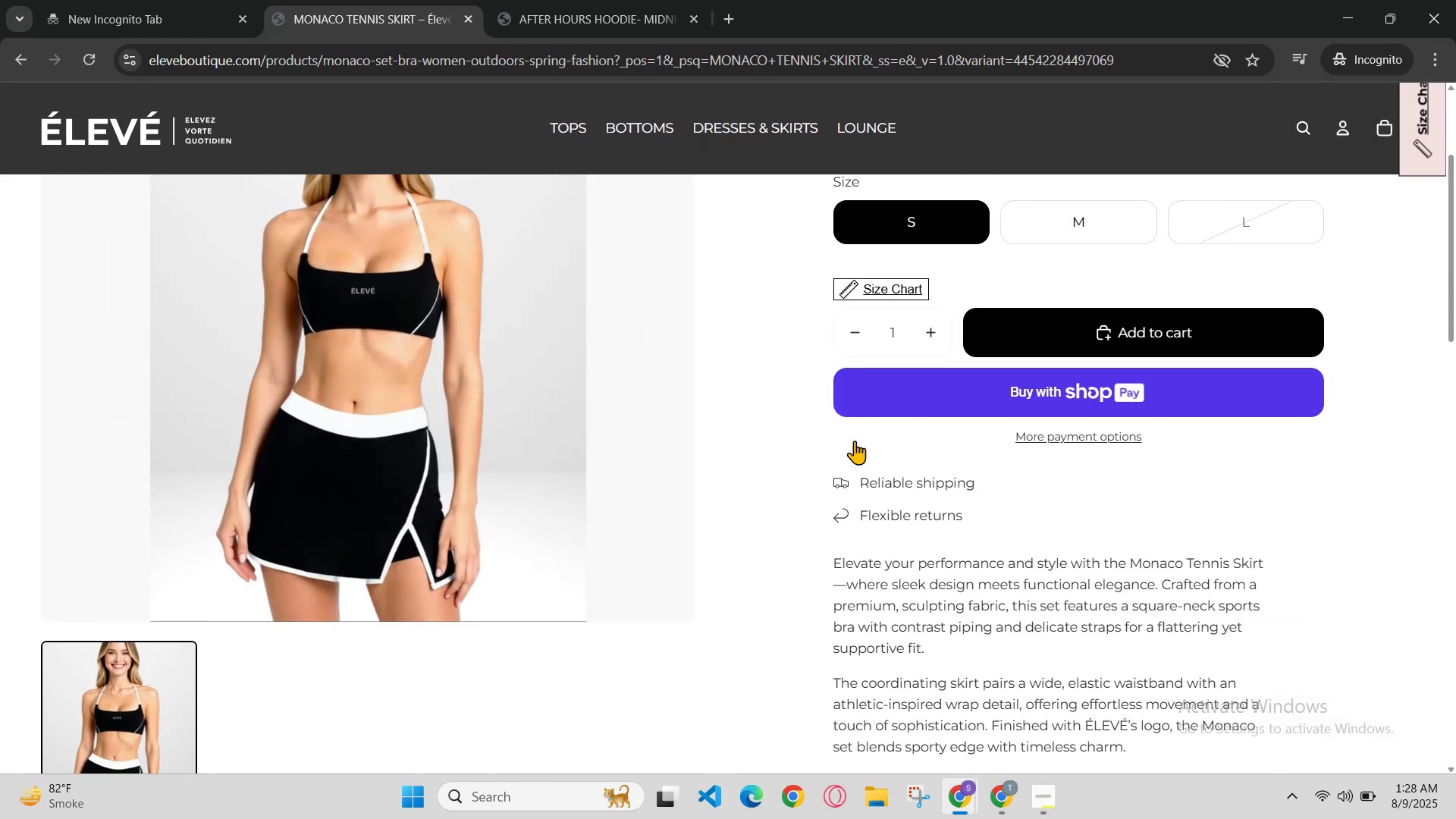 
mouse_move([831, 427])
 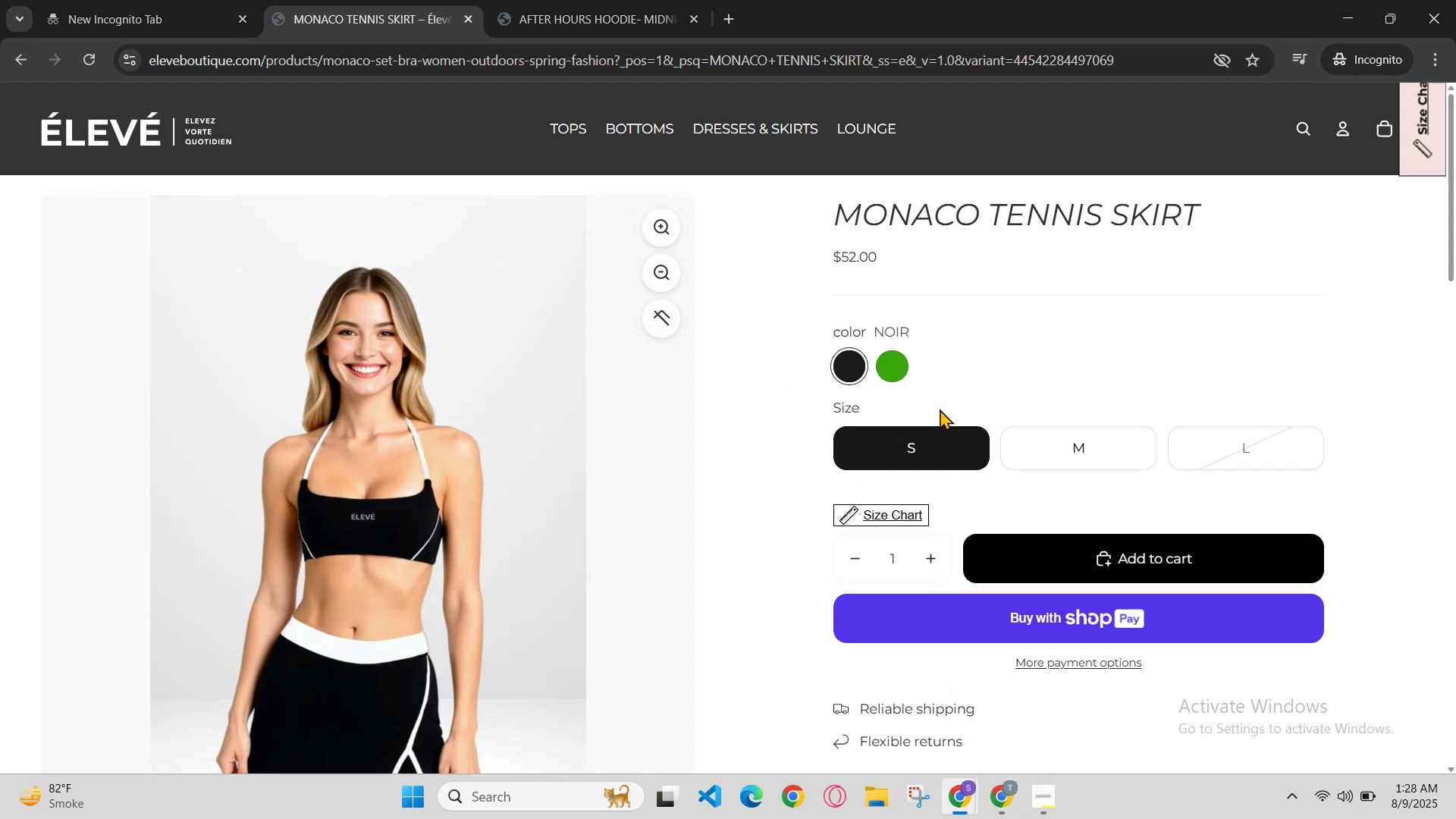 
scroll: coordinate [930, 349], scroll_direction: none, amount: 0.0
 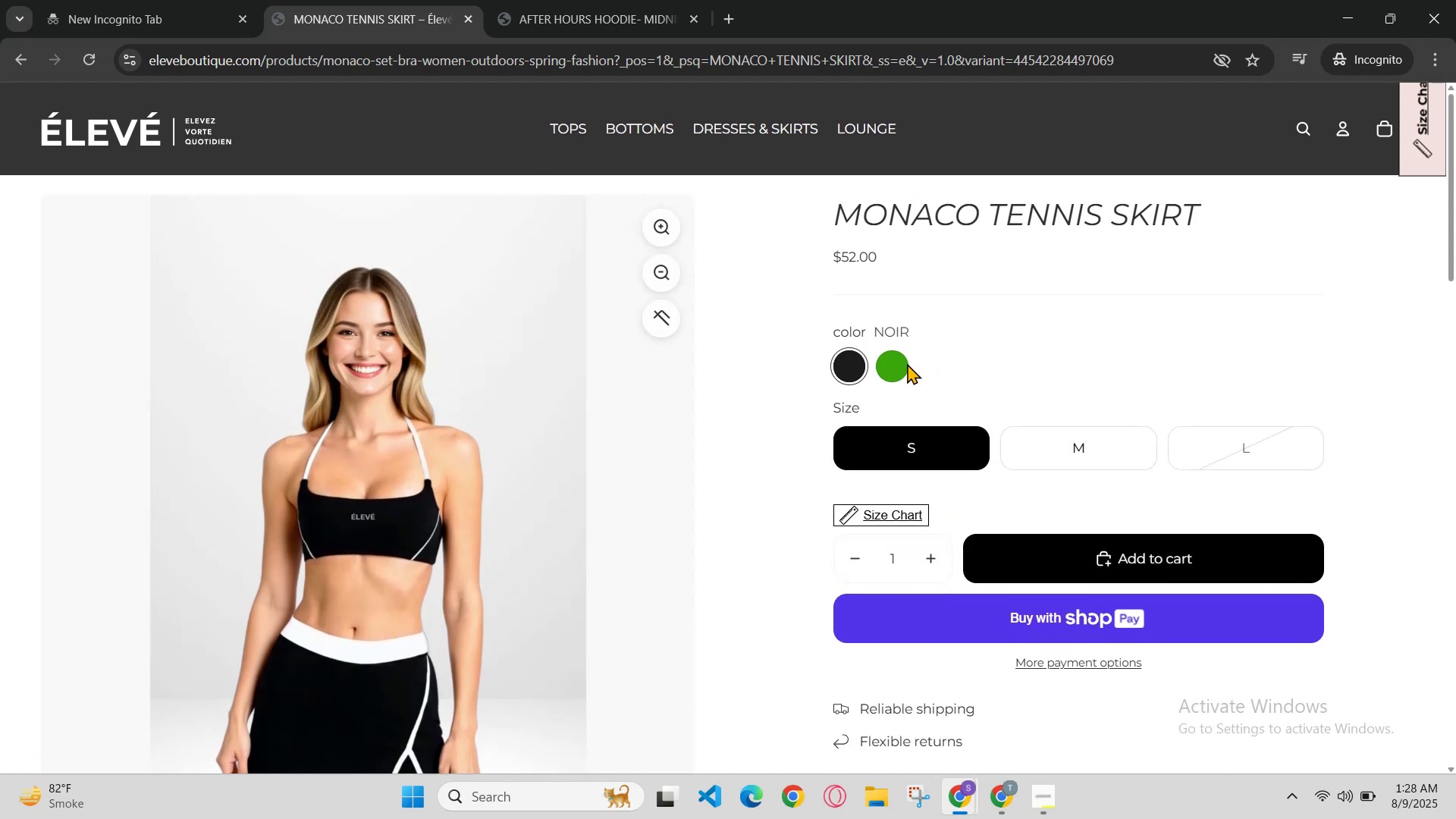 
left_click_drag(start_coordinate=[901, 356], to_coordinate=[905, 365])
 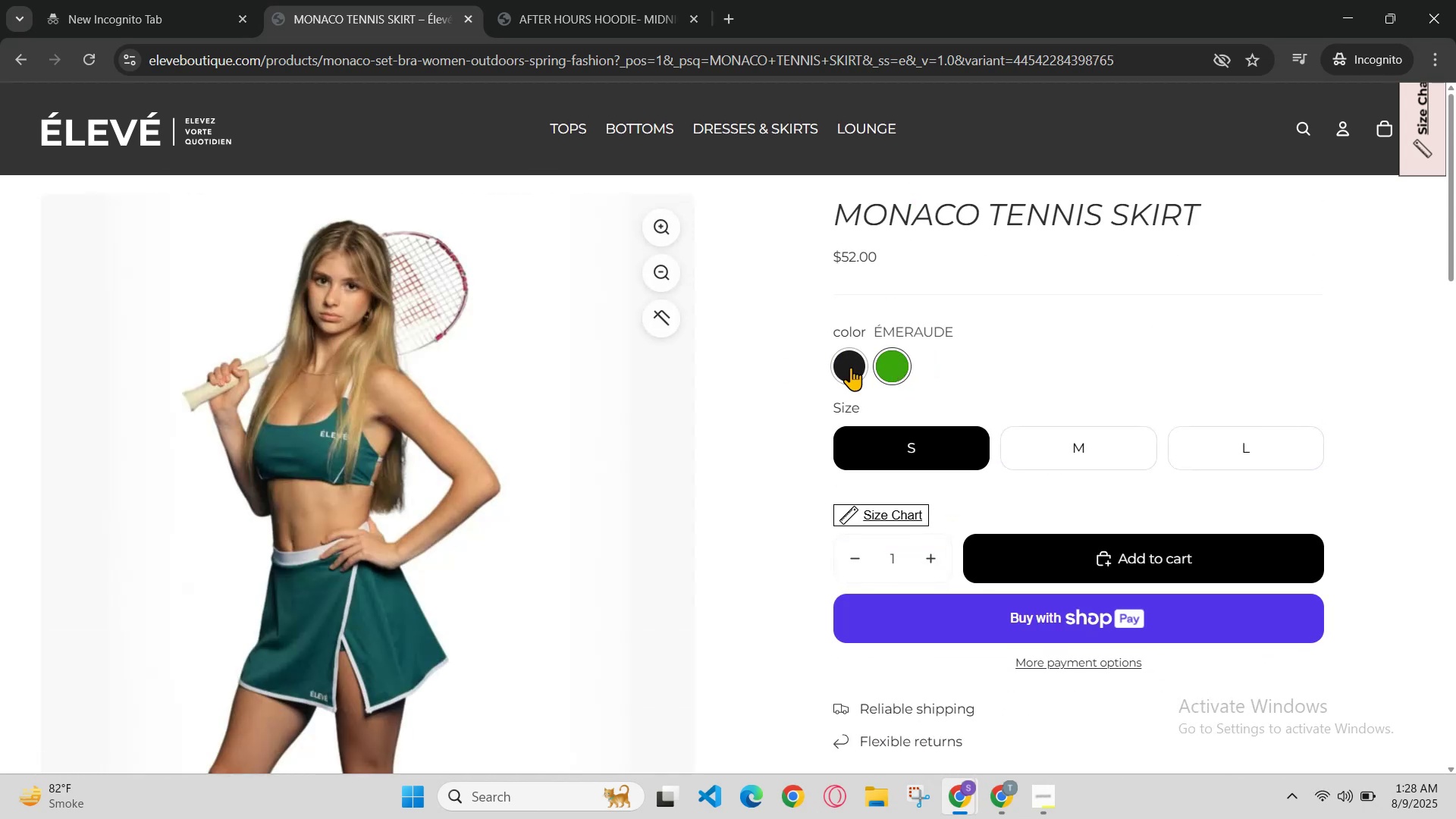 
left_click([841, 366])
 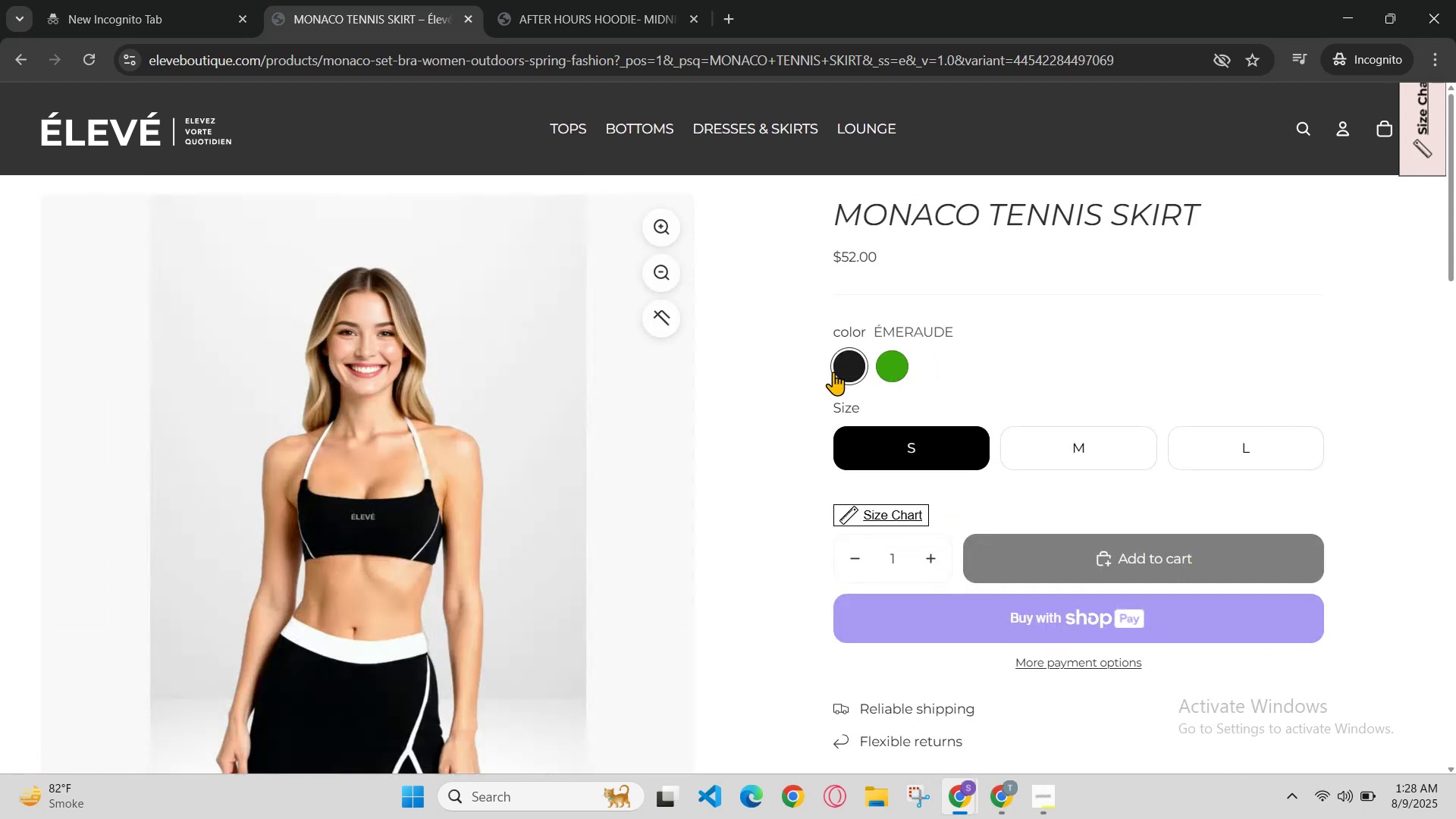 
scroll: coordinate [843, 370], scroll_direction: up, amount: 1.0
 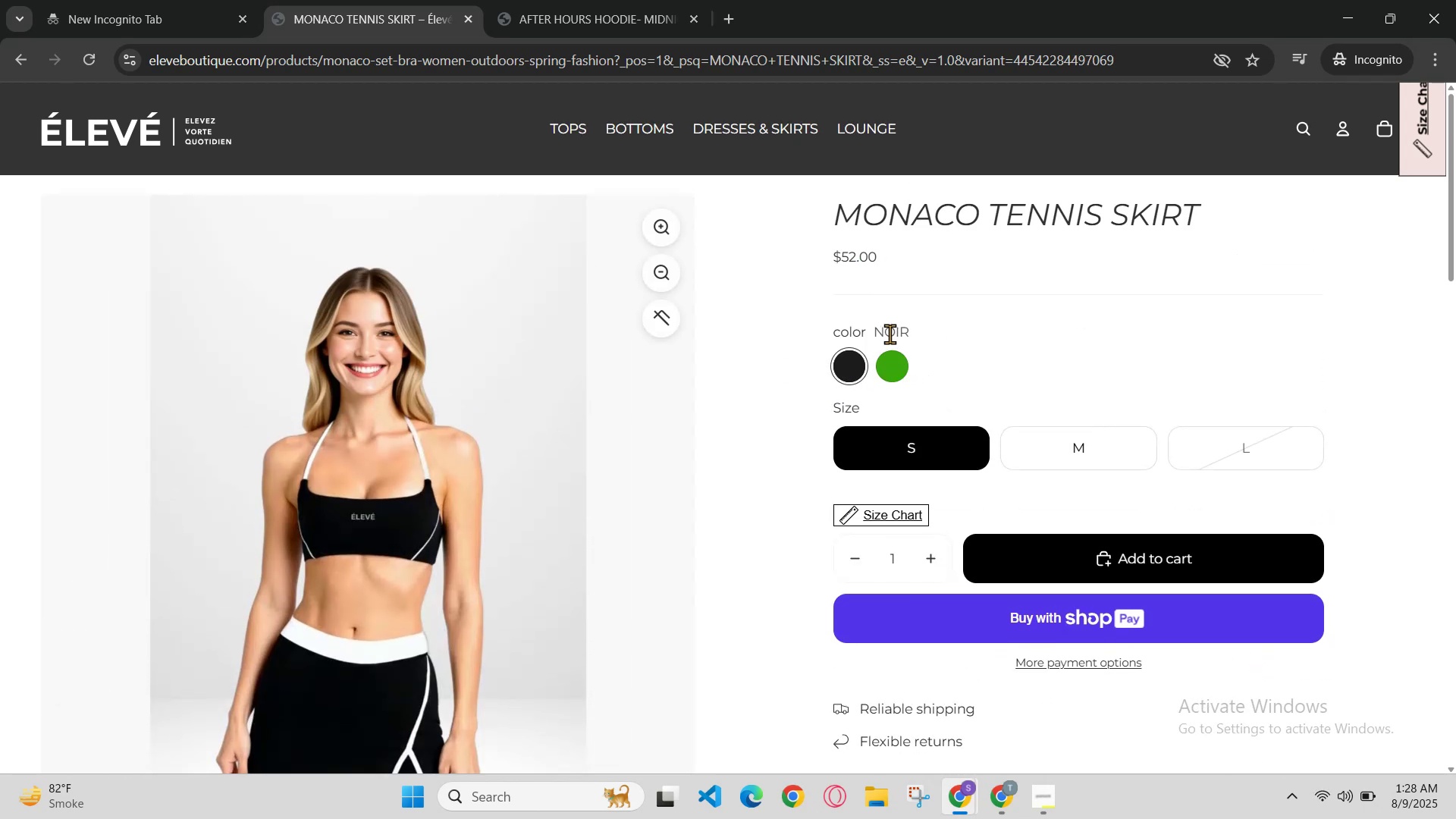 
left_click_drag(start_coordinate=[879, 331], to_coordinate=[936, 330])
 